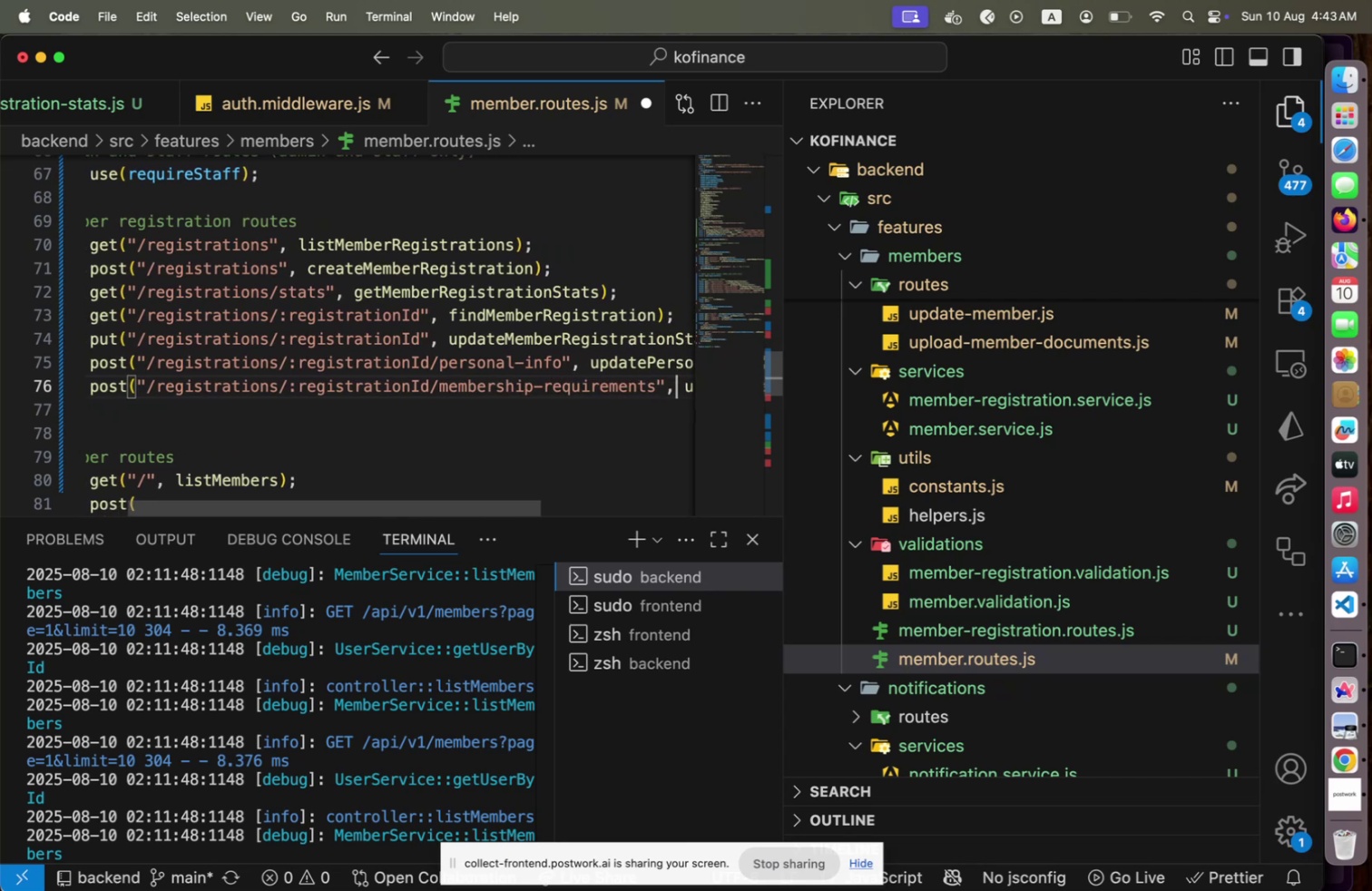 
key(ArrowRight)
 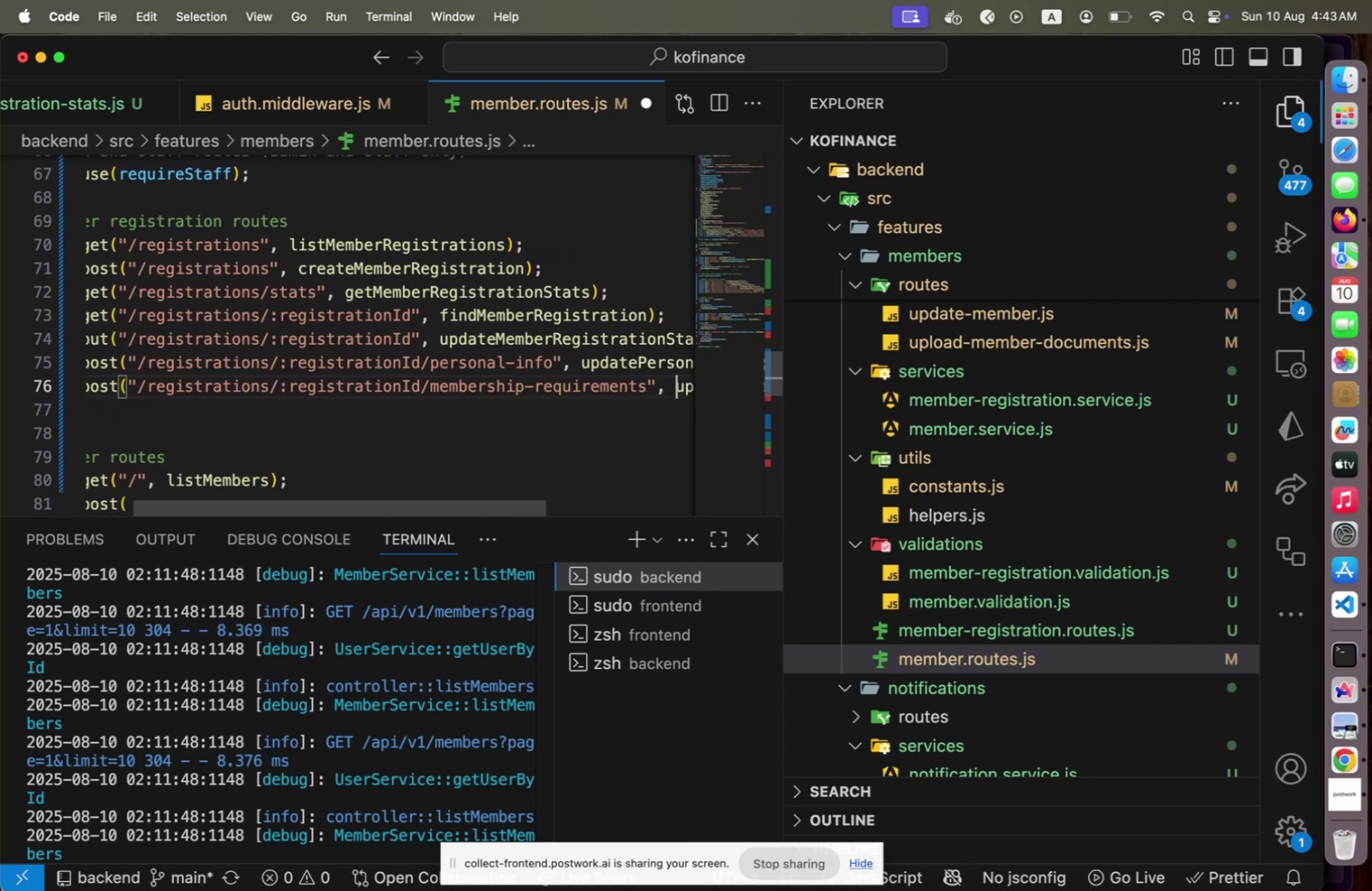 
key(ArrowRight)
 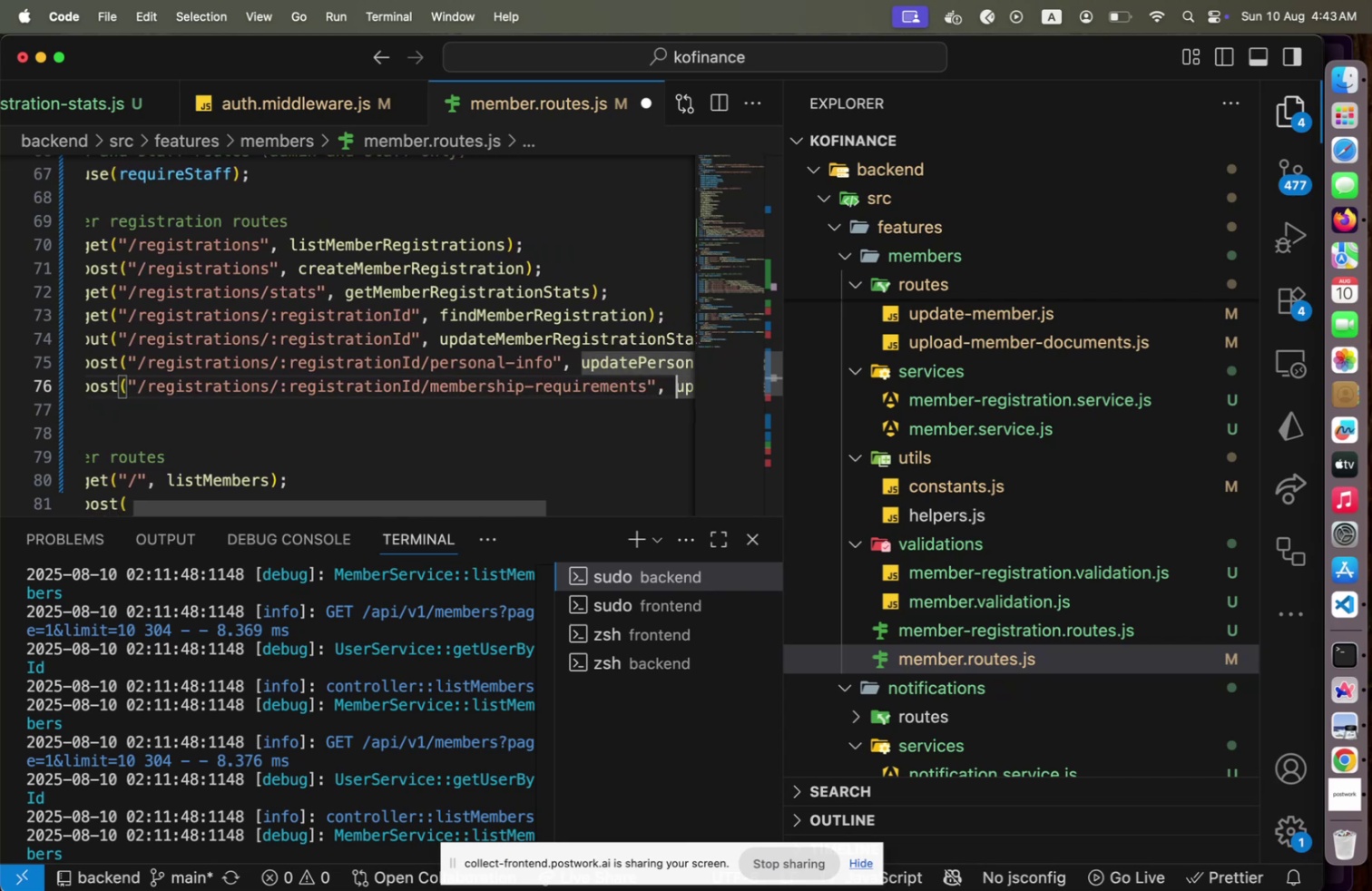 
key(Shift+End)
 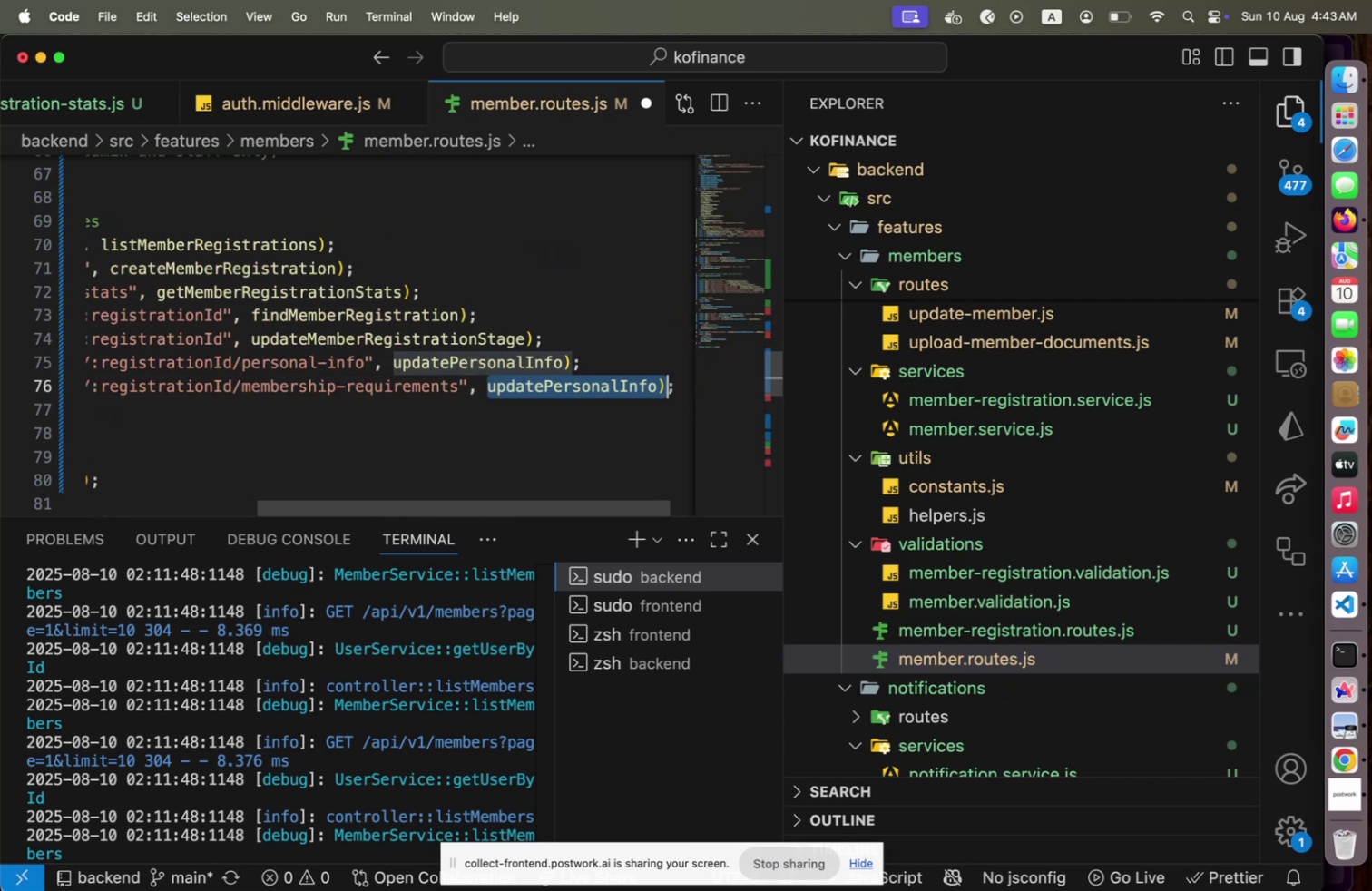 
key(Shift+ArrowLeft)
 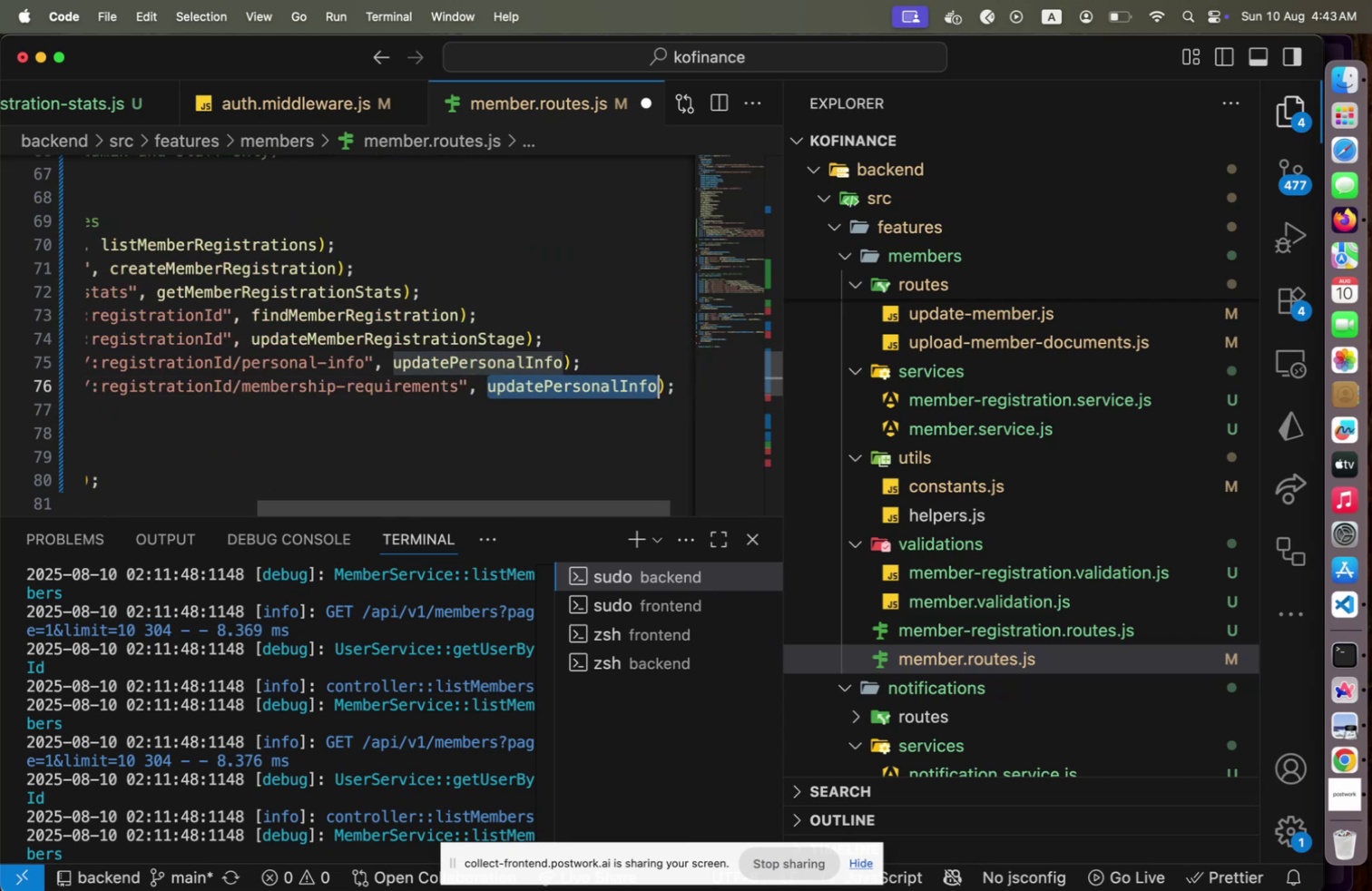 
key(Shift+ArrowLeft)
 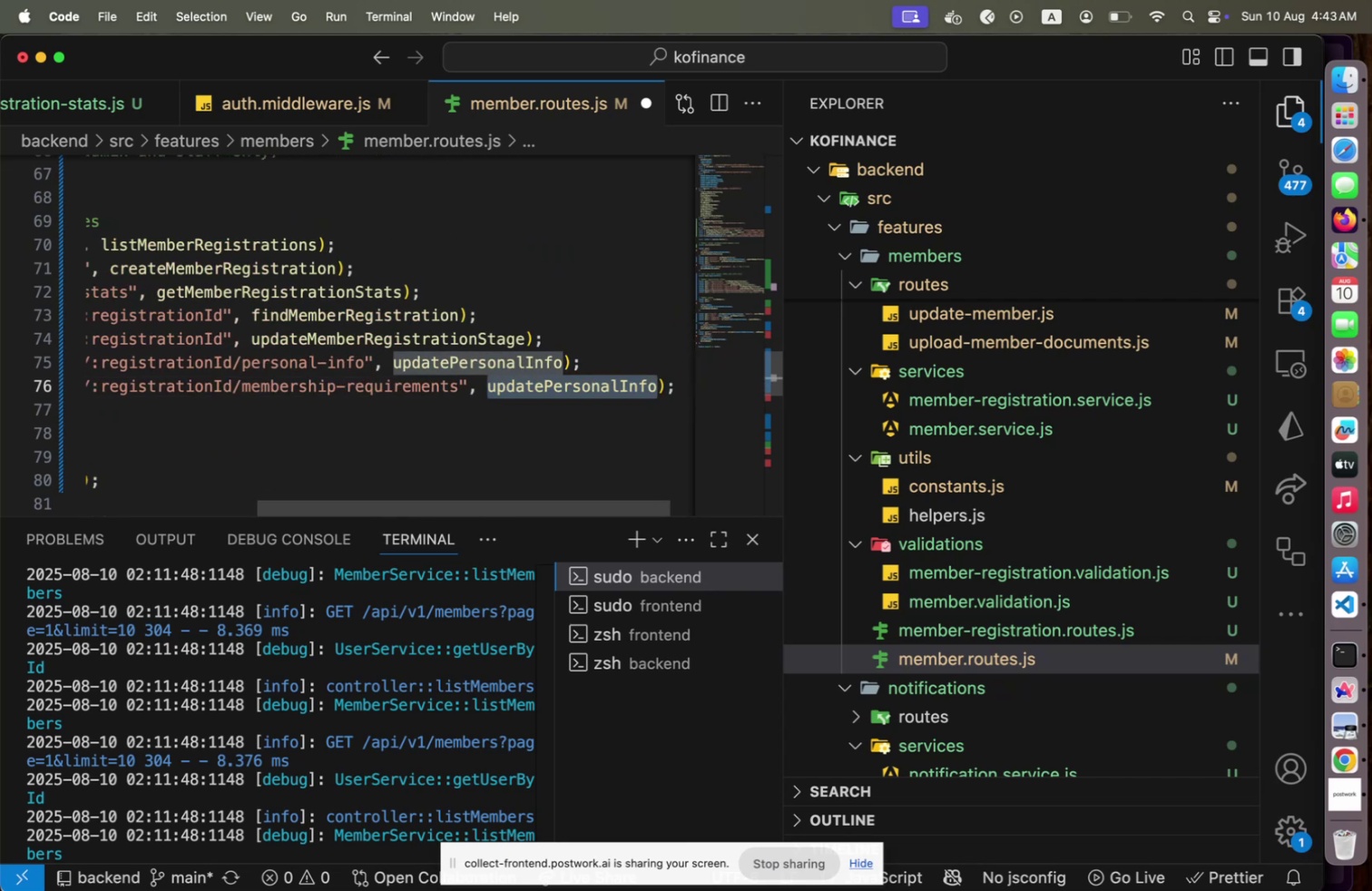 
type(updateMem)
 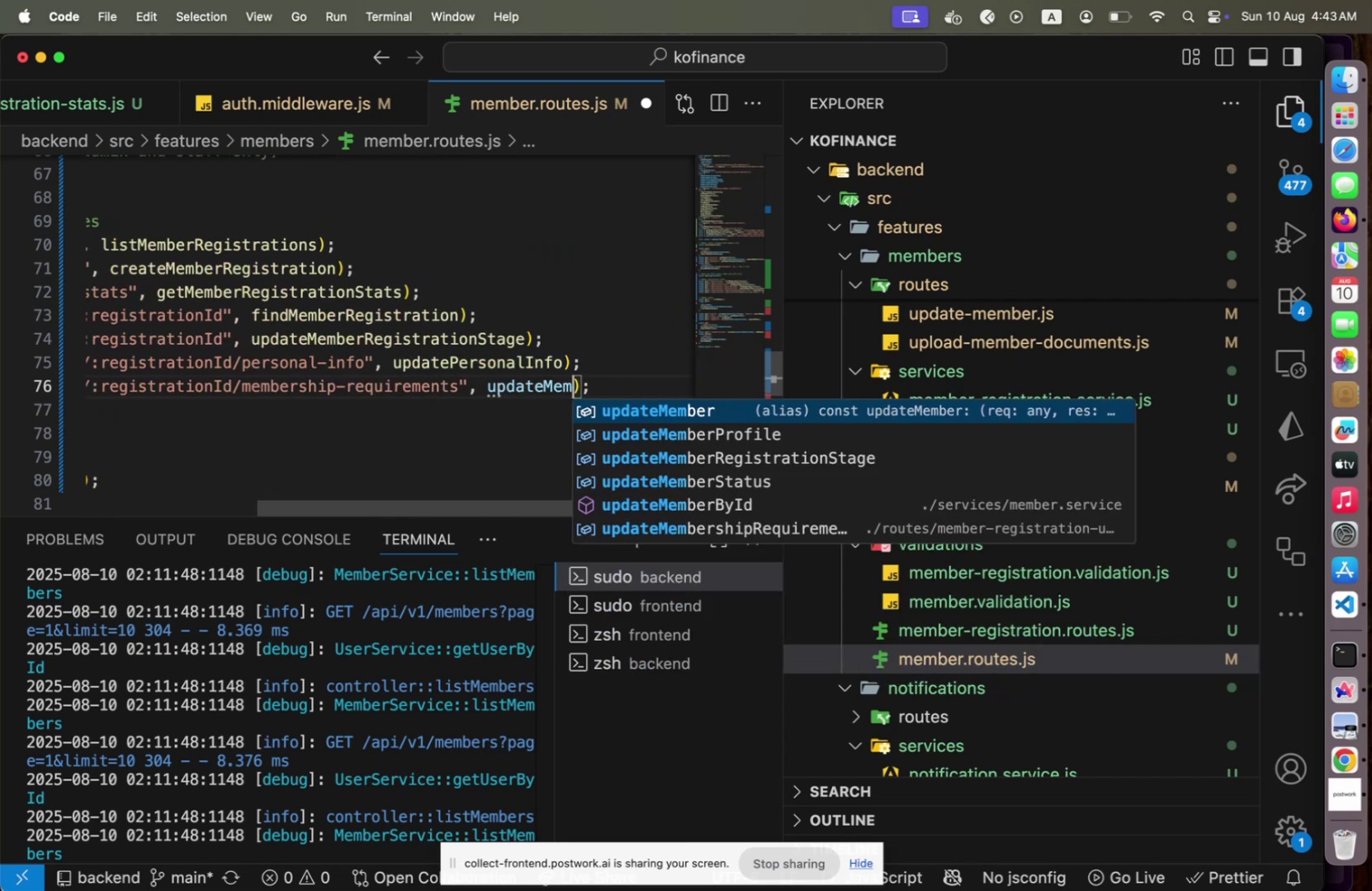 
key(ArrowDown)
 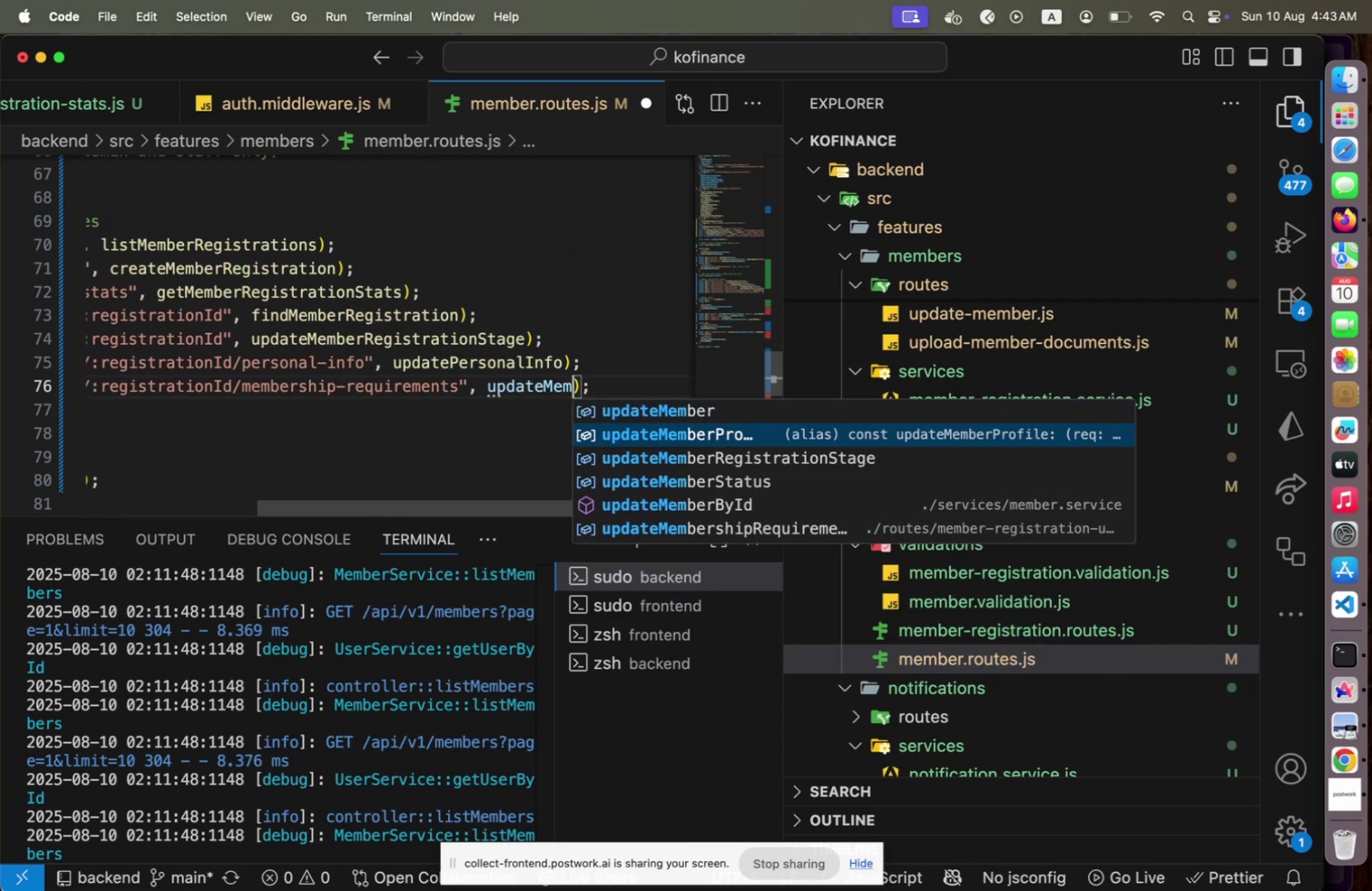 
key(ArrowDown)
 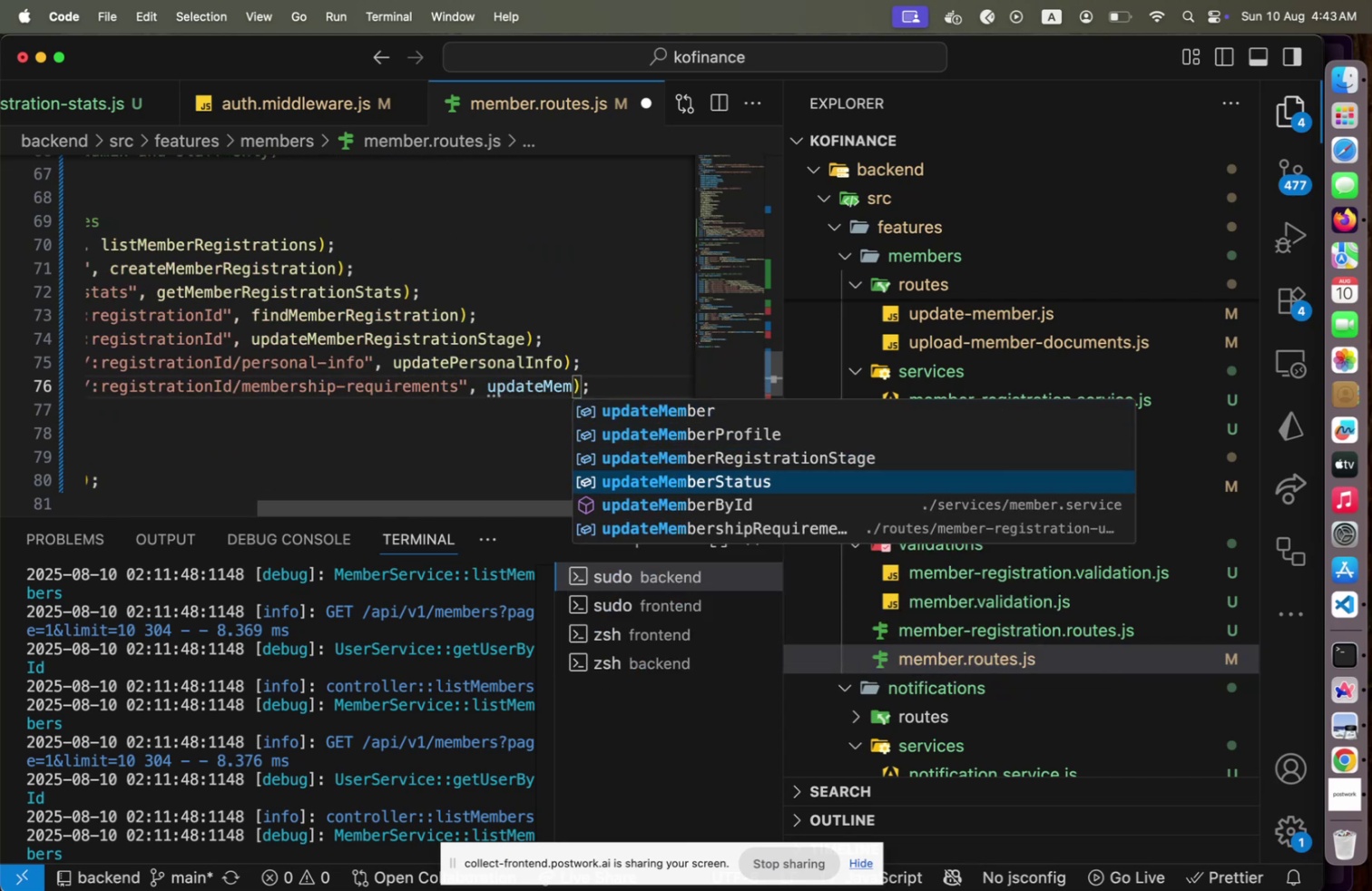 
key(ArrowDown)
 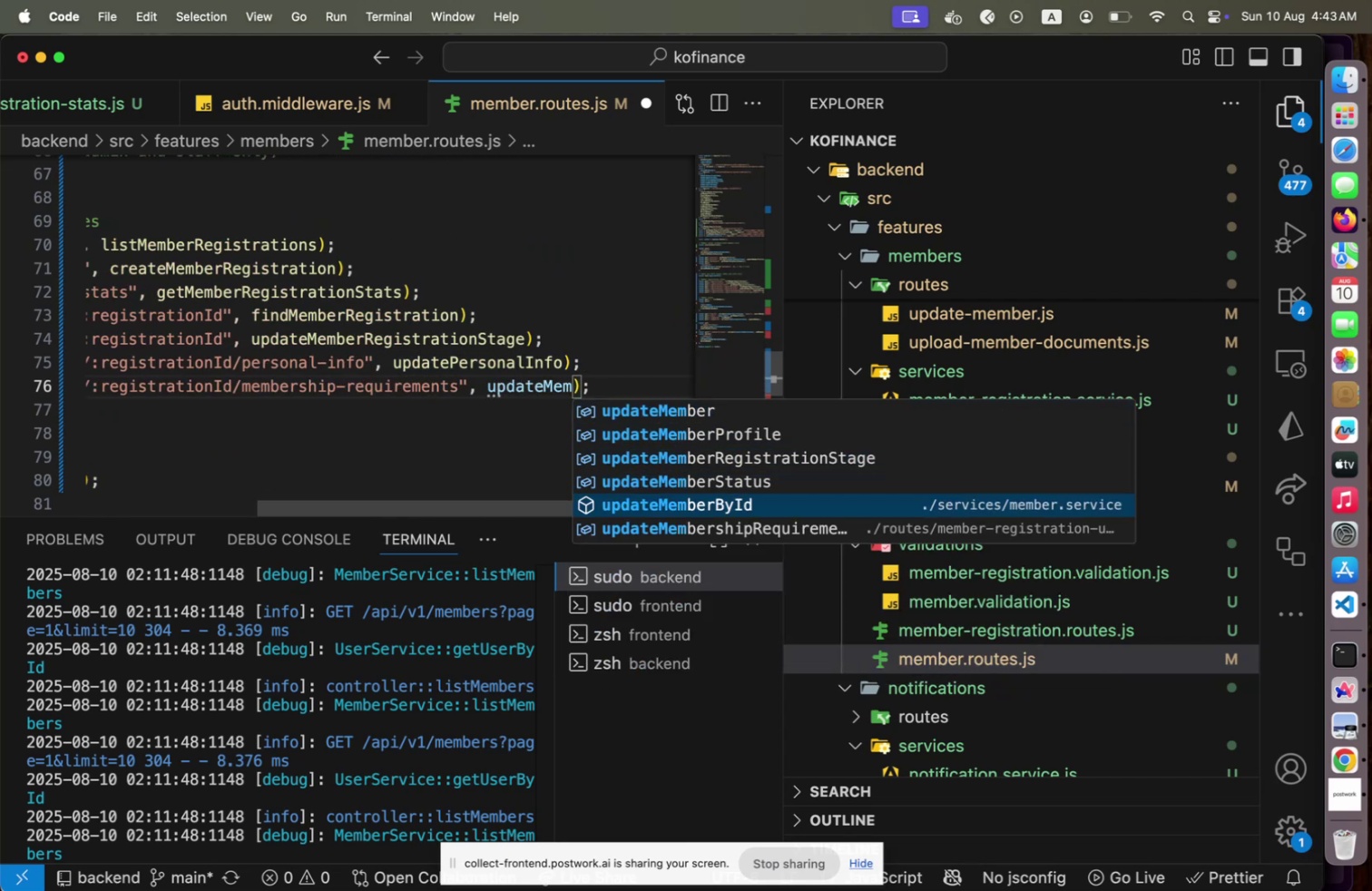 
key(ArrowDown)
 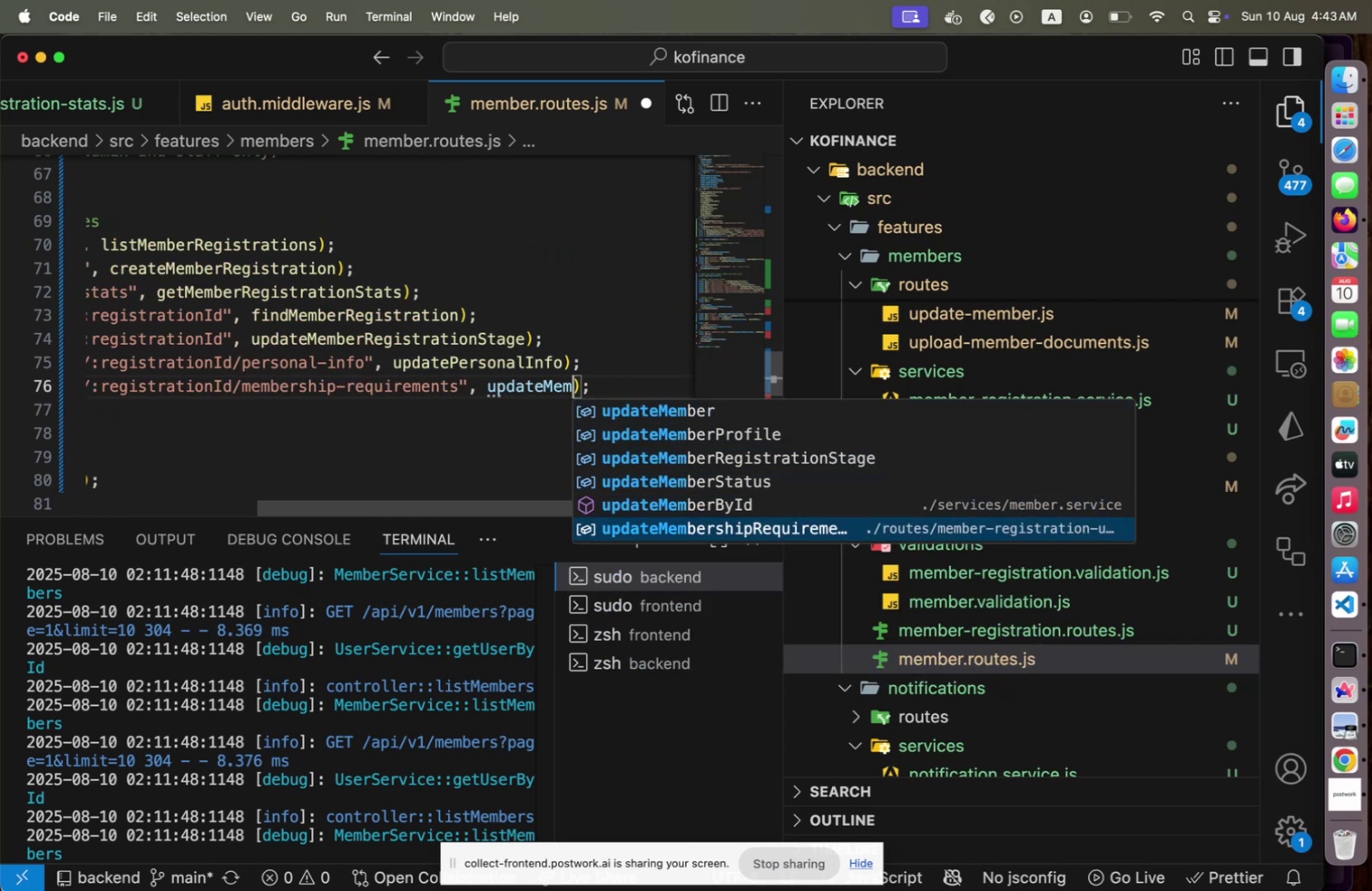 
key(ArrowDown)
 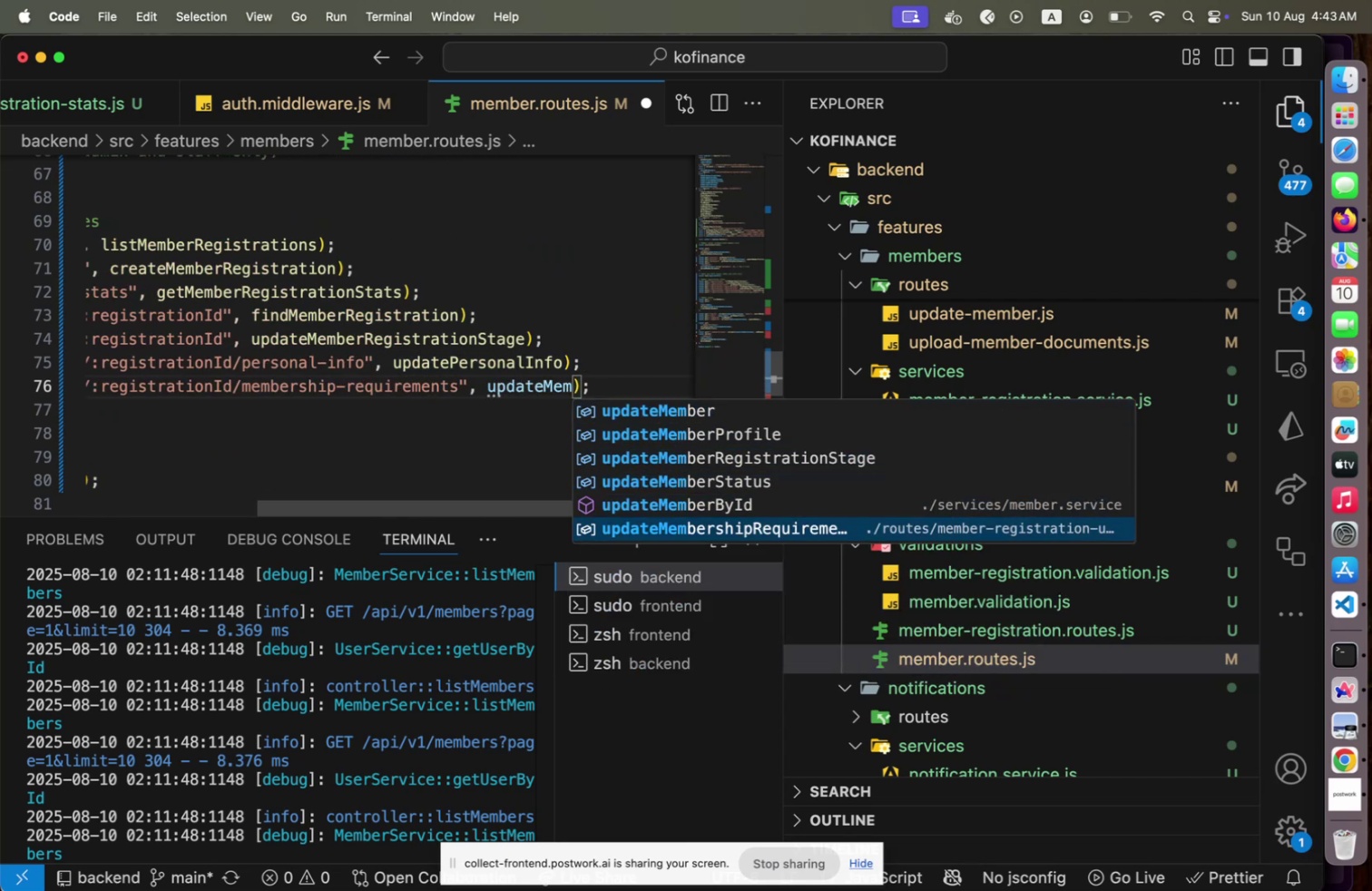 
key(ArrowDown)
 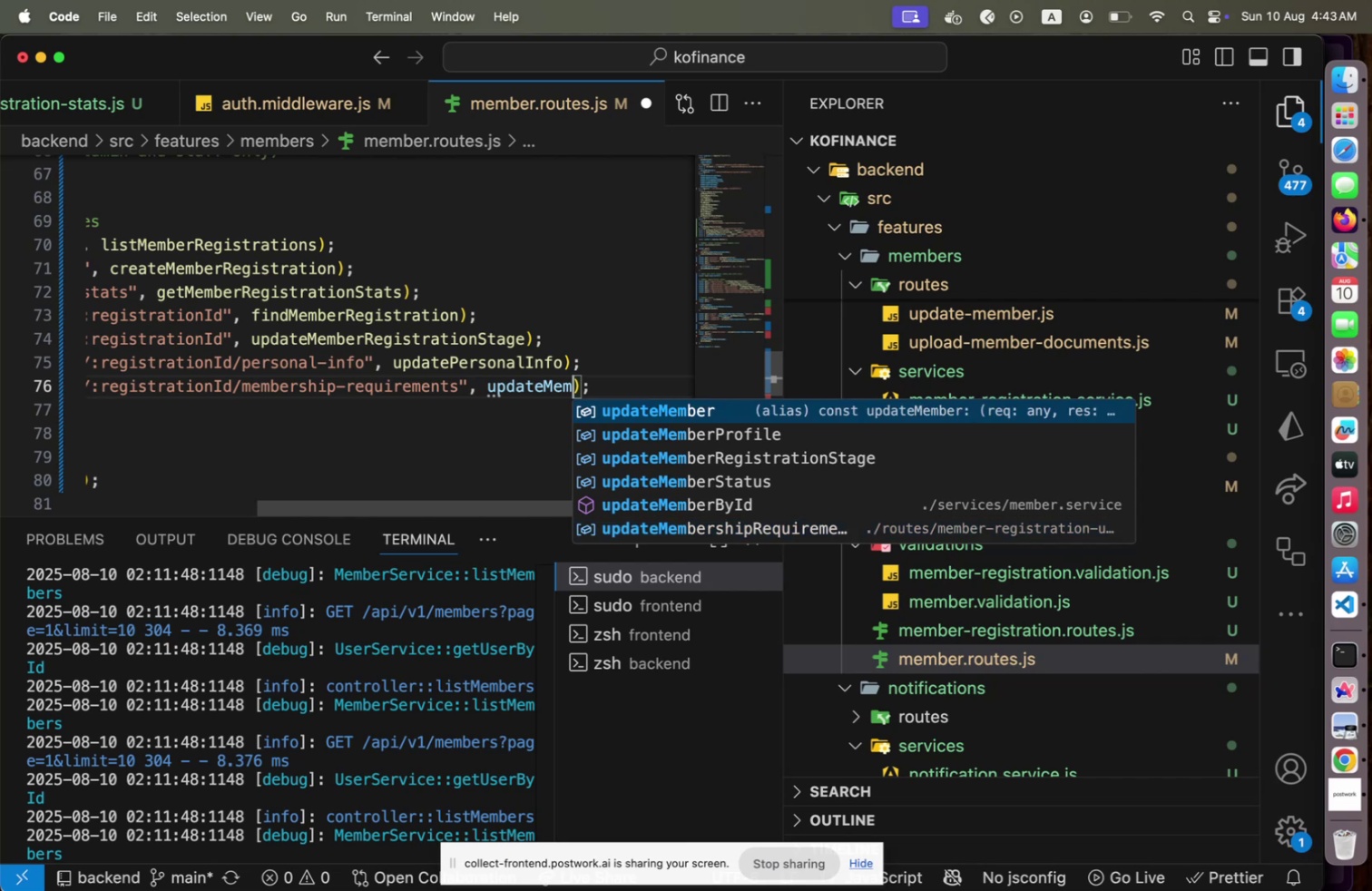 
key(ArrowUp)
 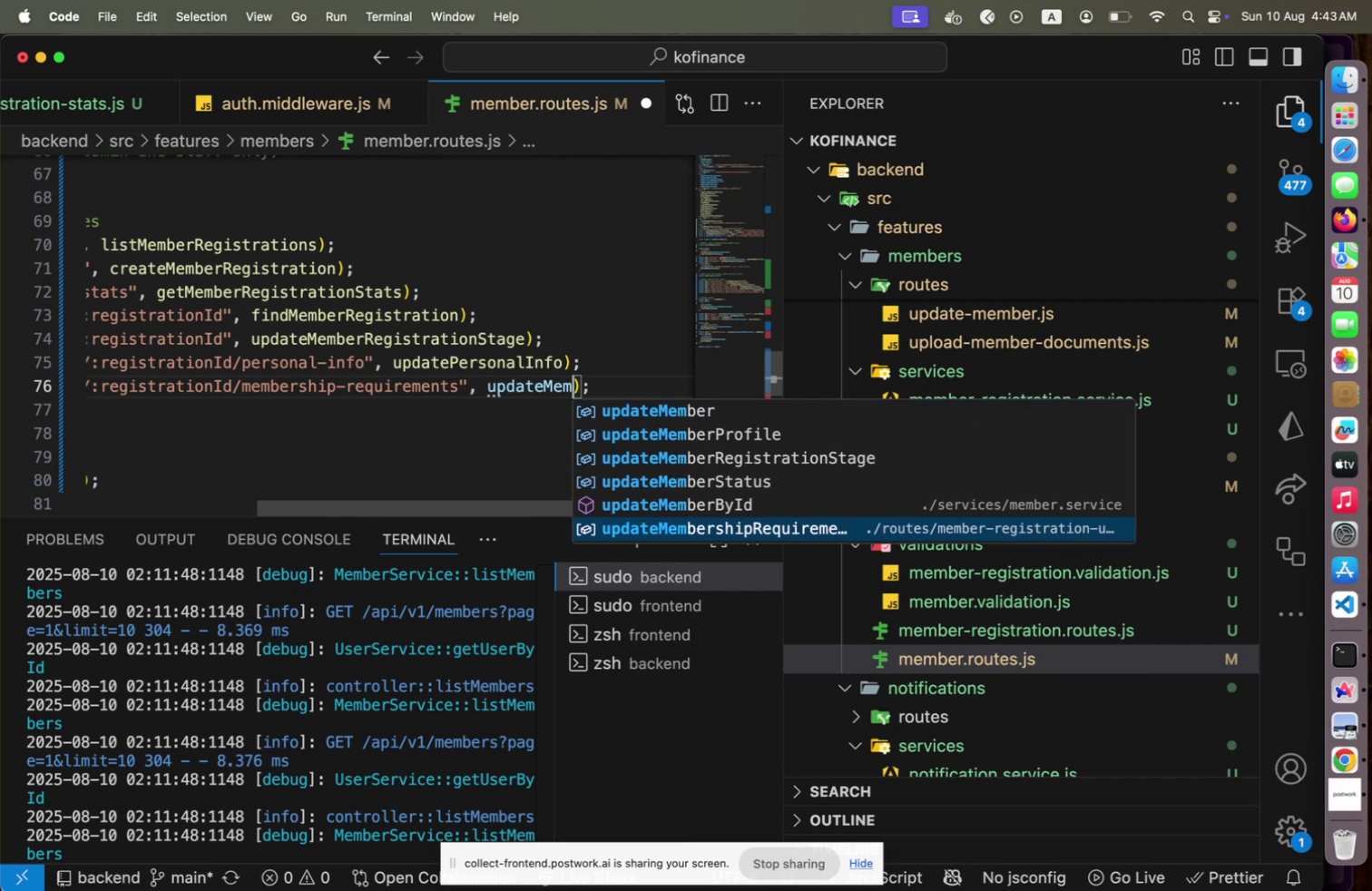 
key(Enter)
 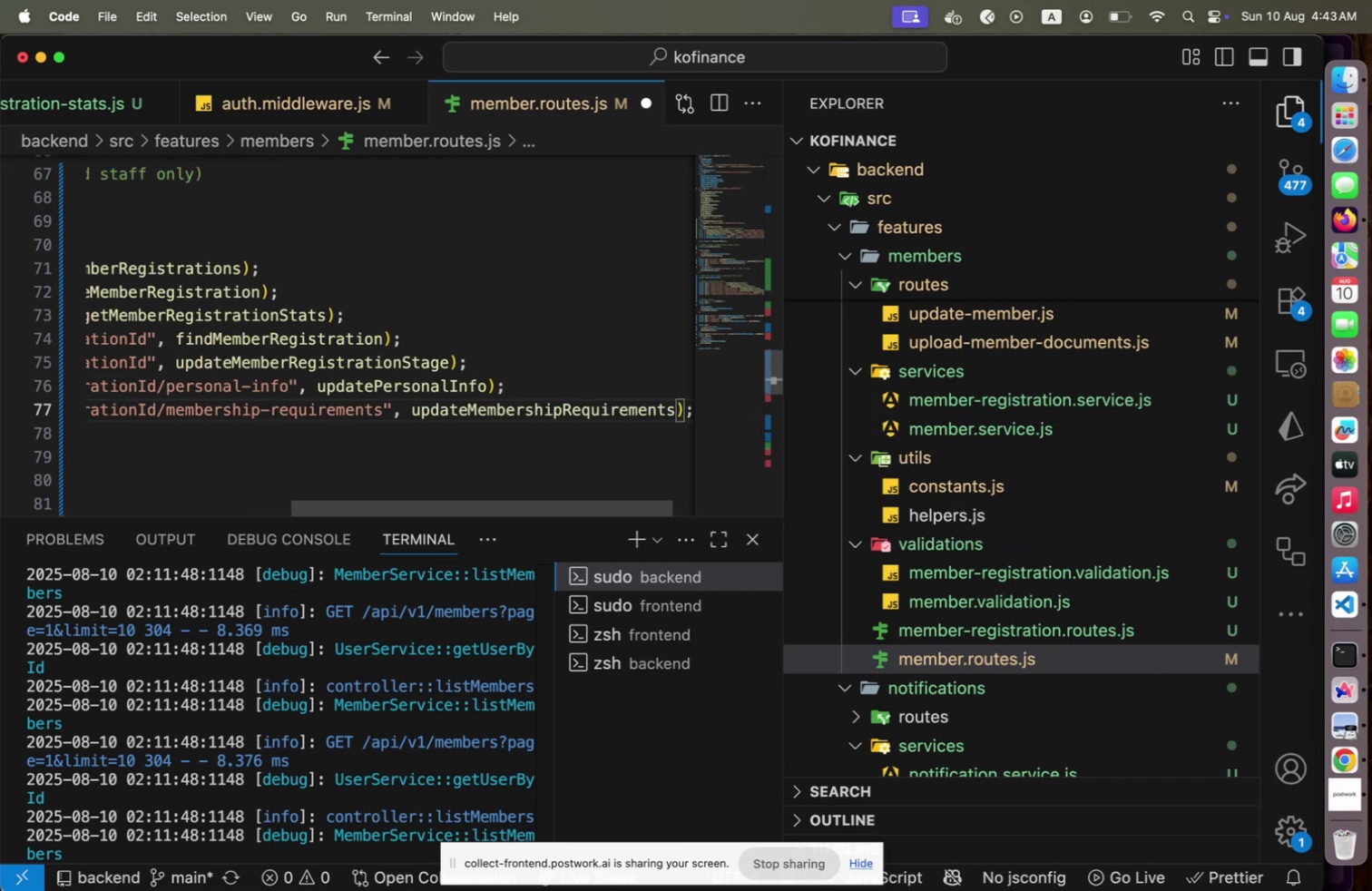 
key(End)
 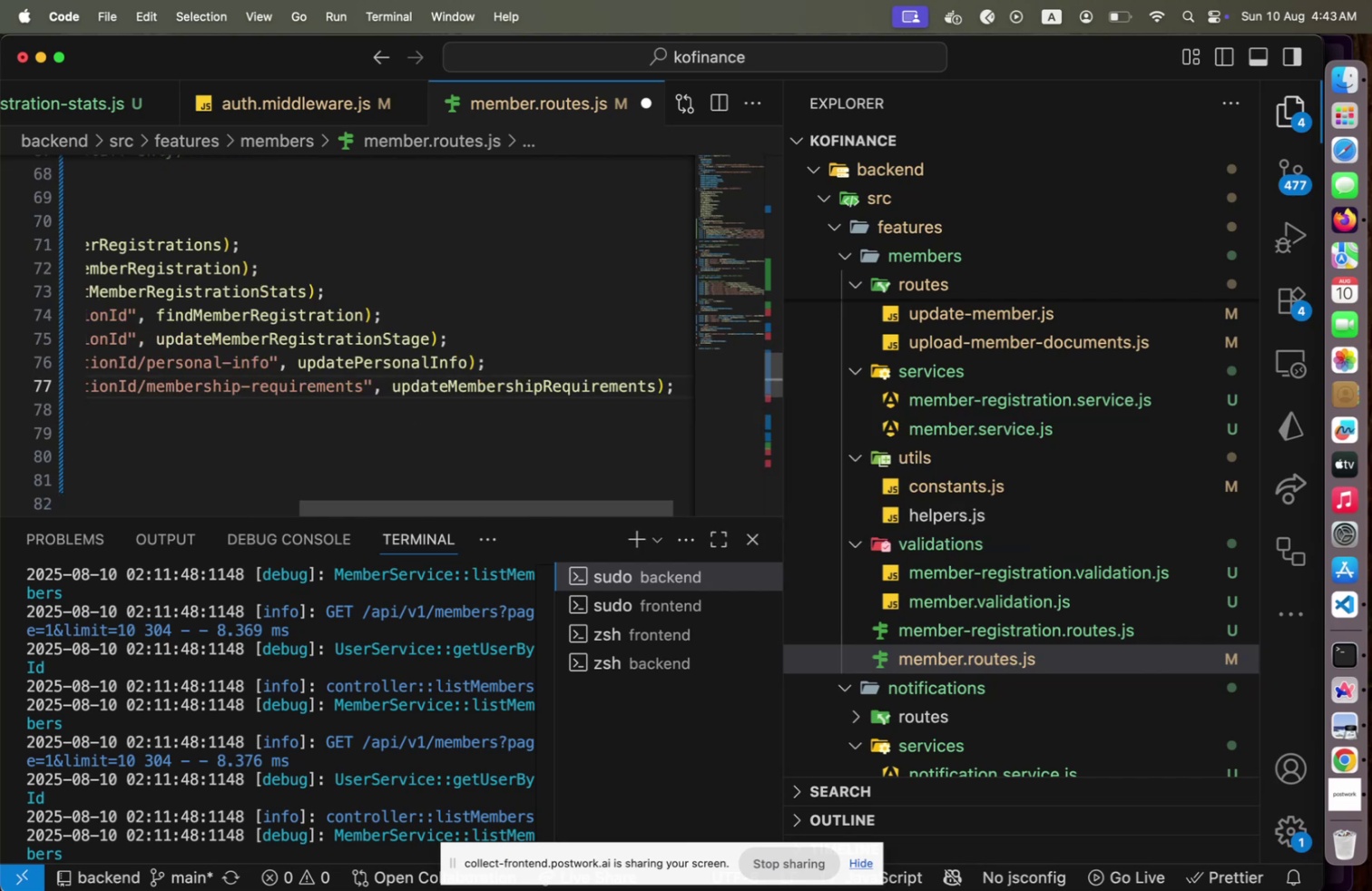 
key(Alt+Shift+OptionLeft)
 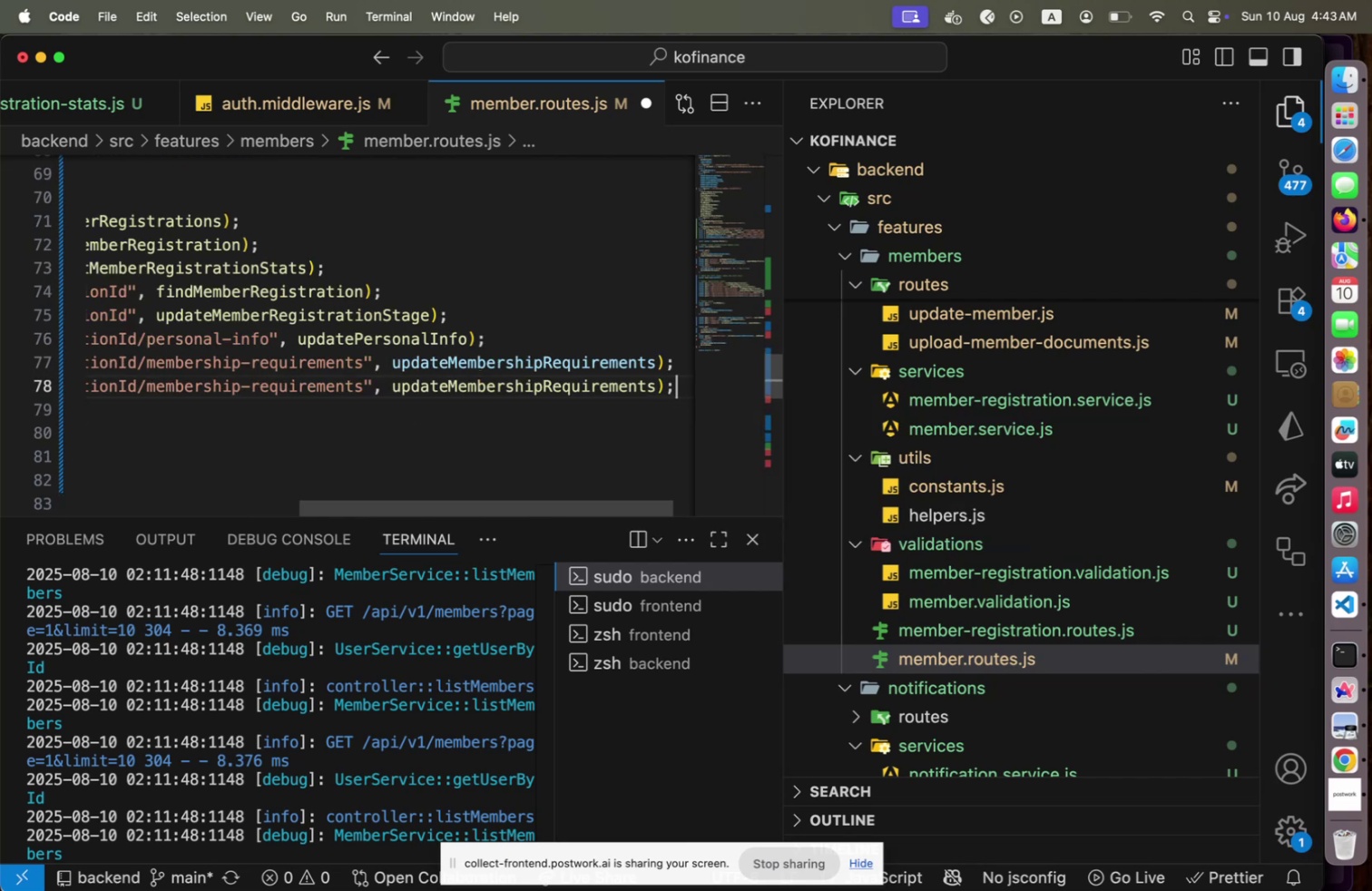 
key(Alt+Shift+ArrowDown)
 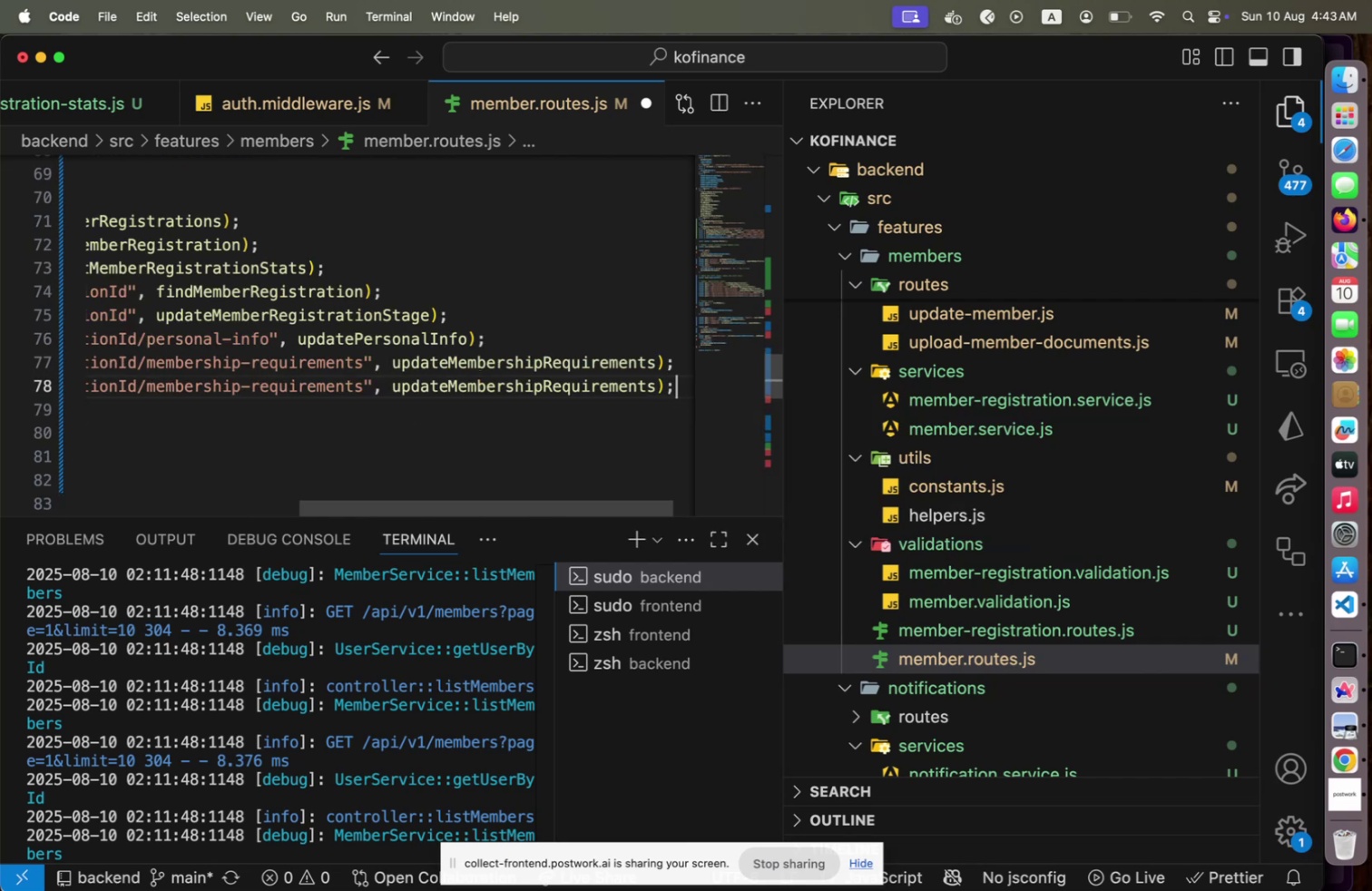 
key(ArrowLeft)
 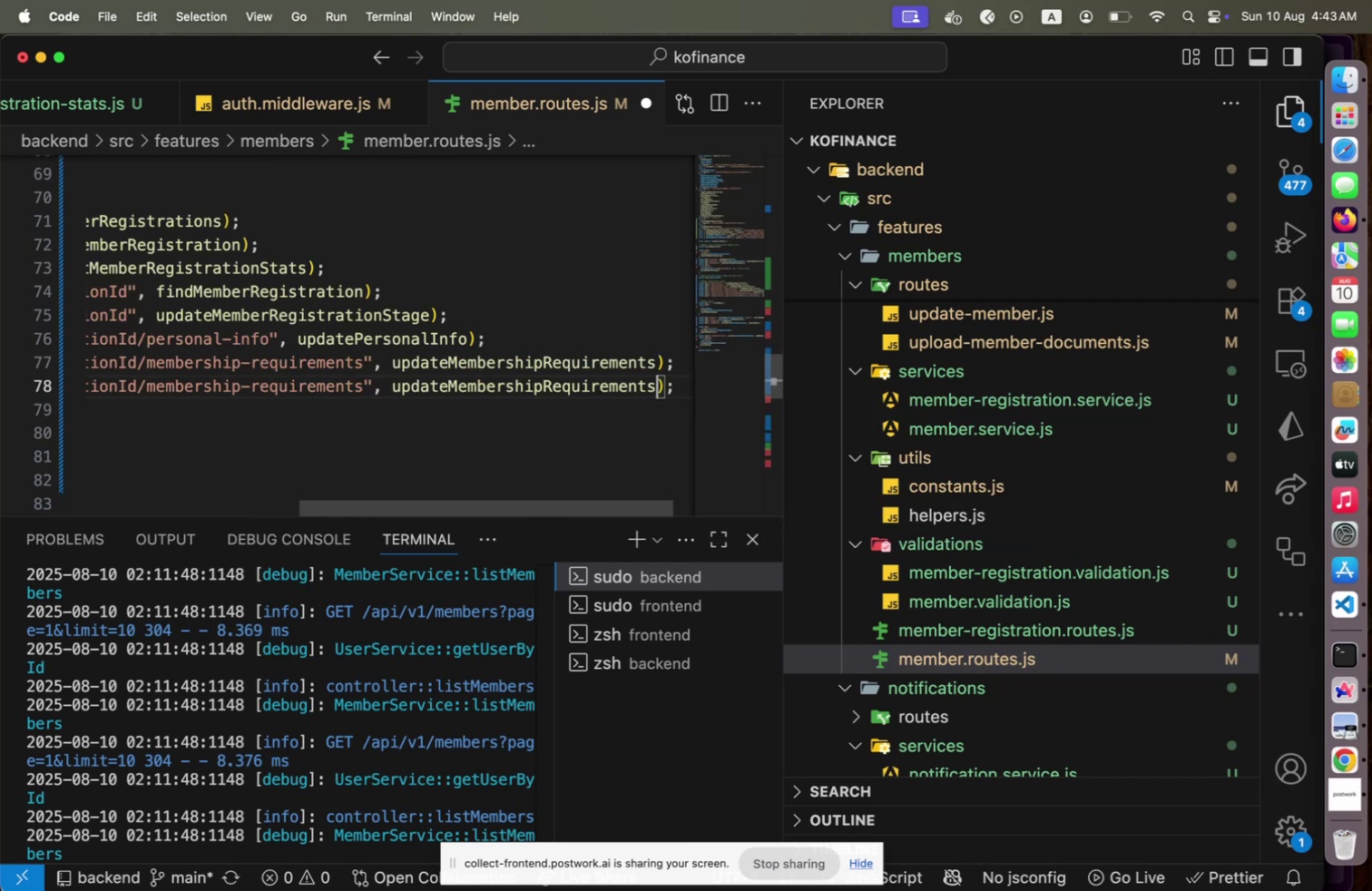 
key(ArrowLeft)
 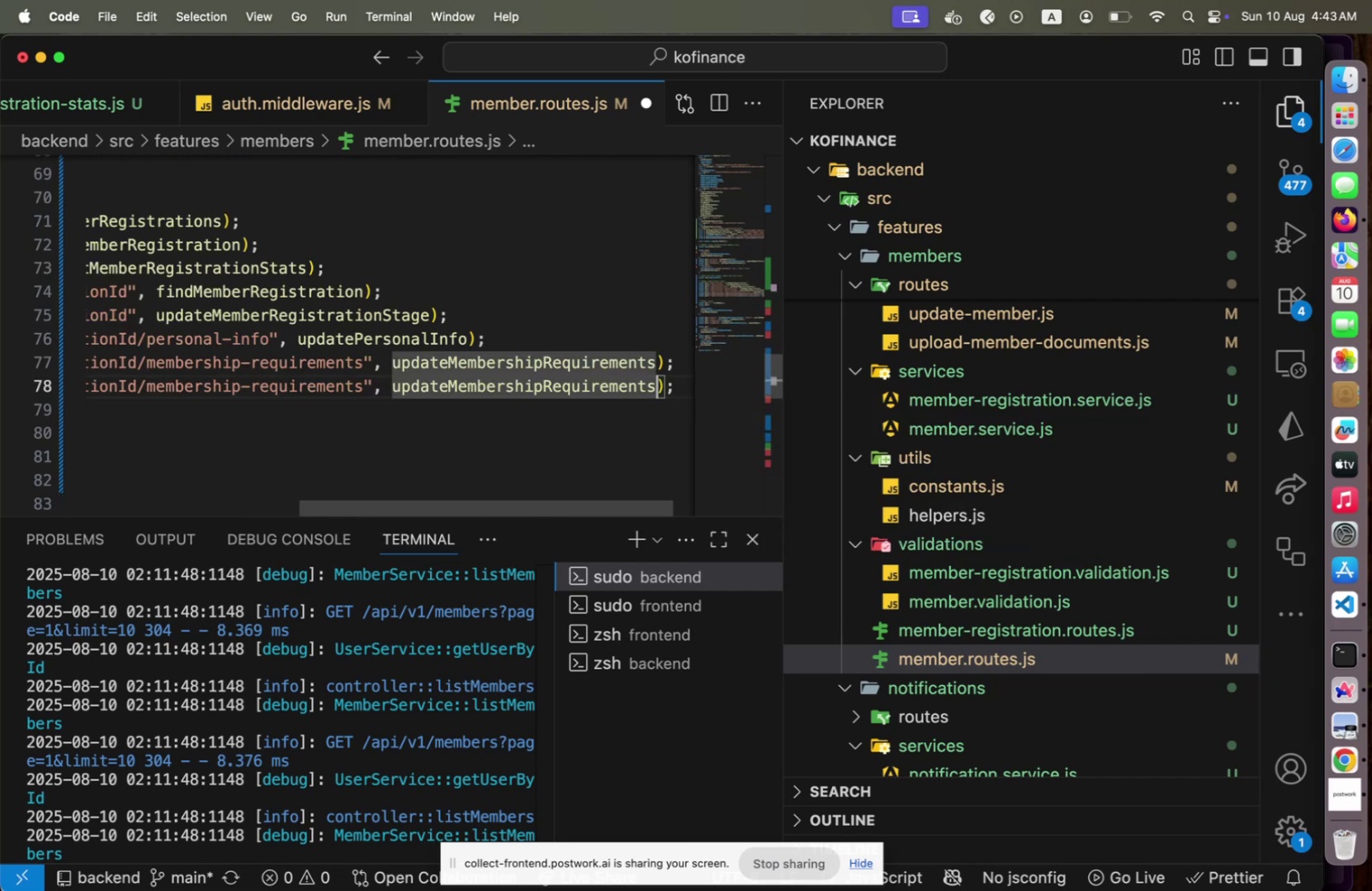 
hold_key(key=ArrowLeft, duration=1.5)
 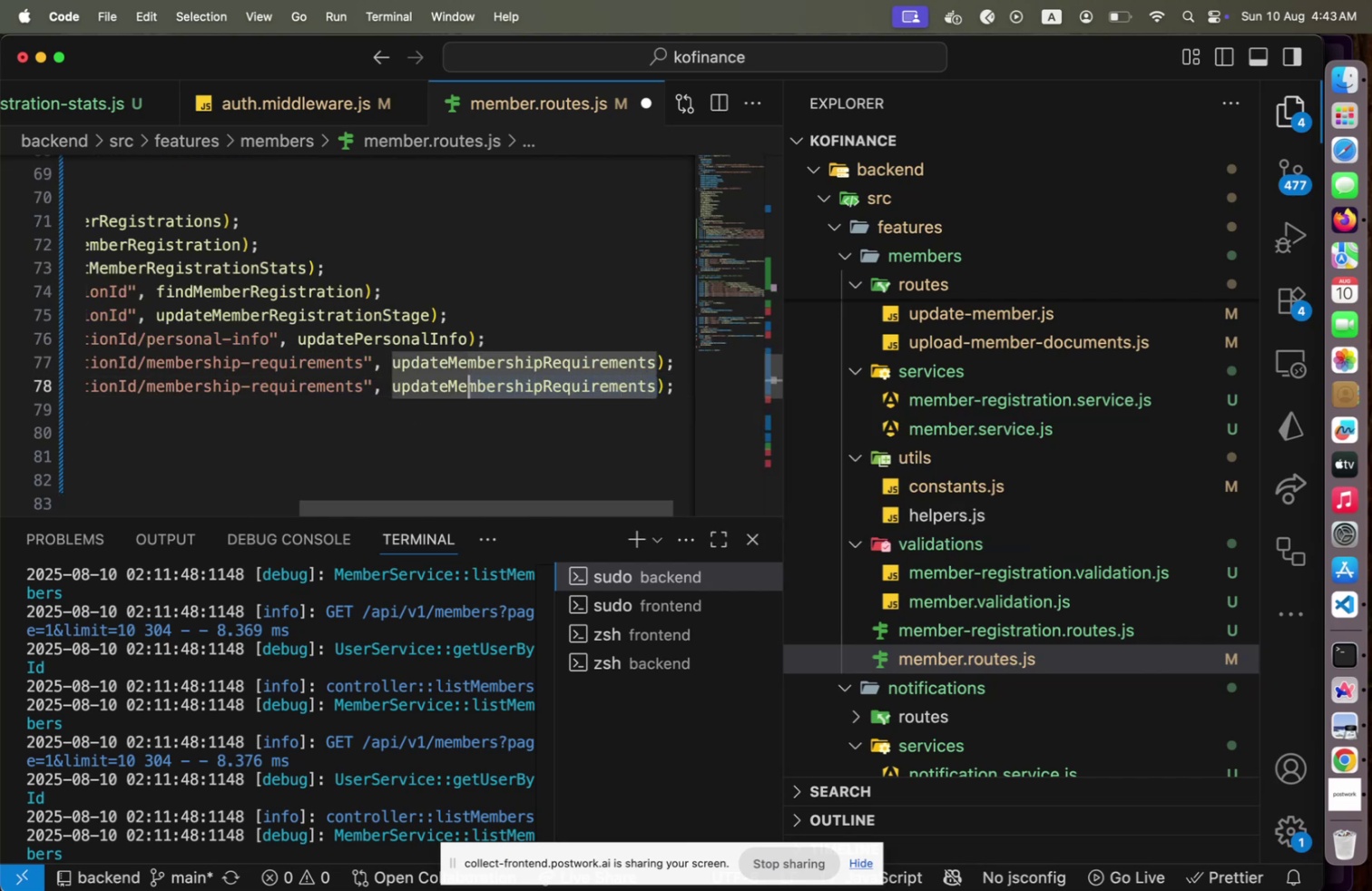 
hold_key(key=ArrowLeft, duration=0.68)
 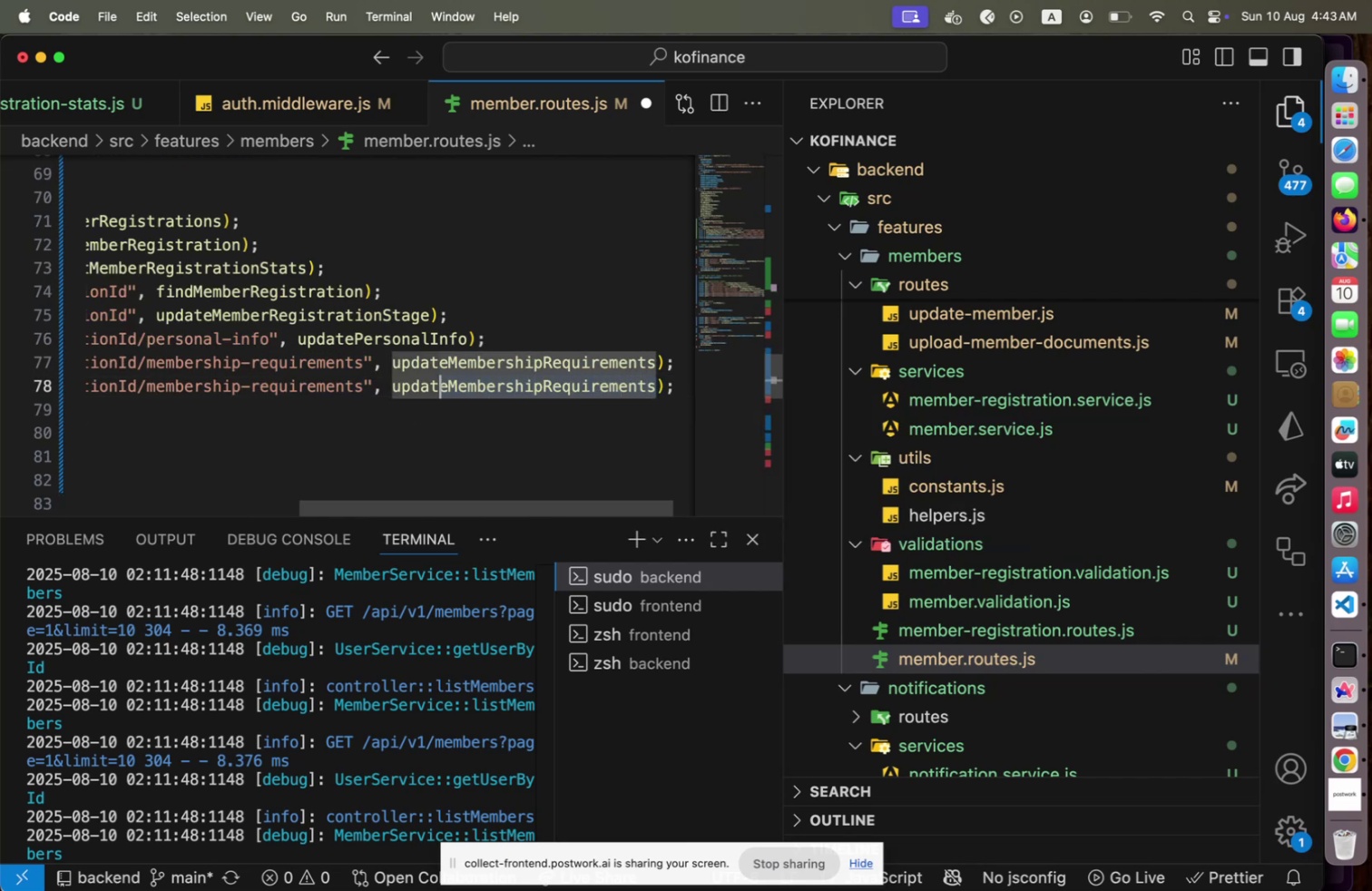 
key(Shift+ArrowLeft)
 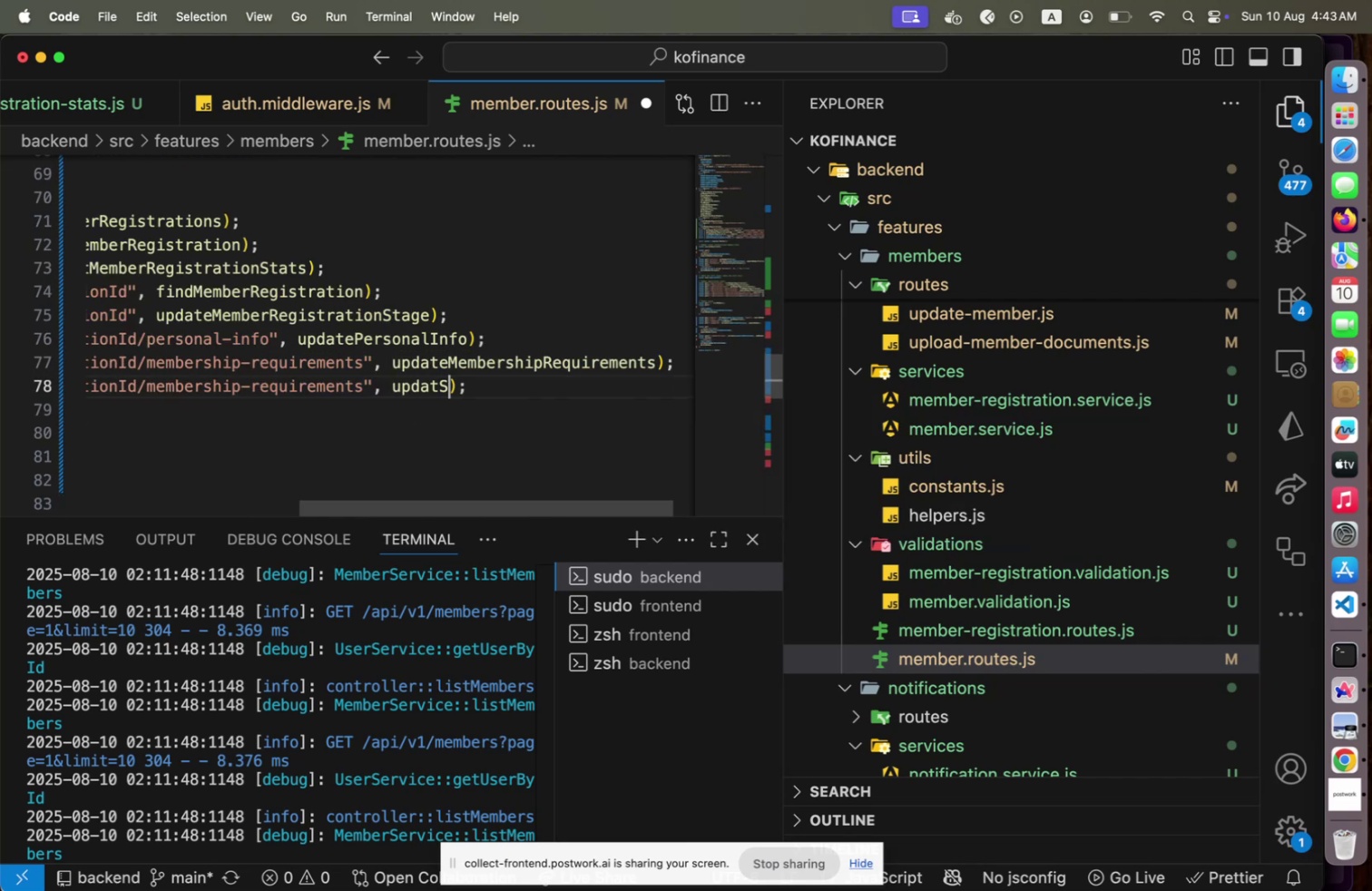 
type(S)
key(Backspace)
type(eSavingsS)
 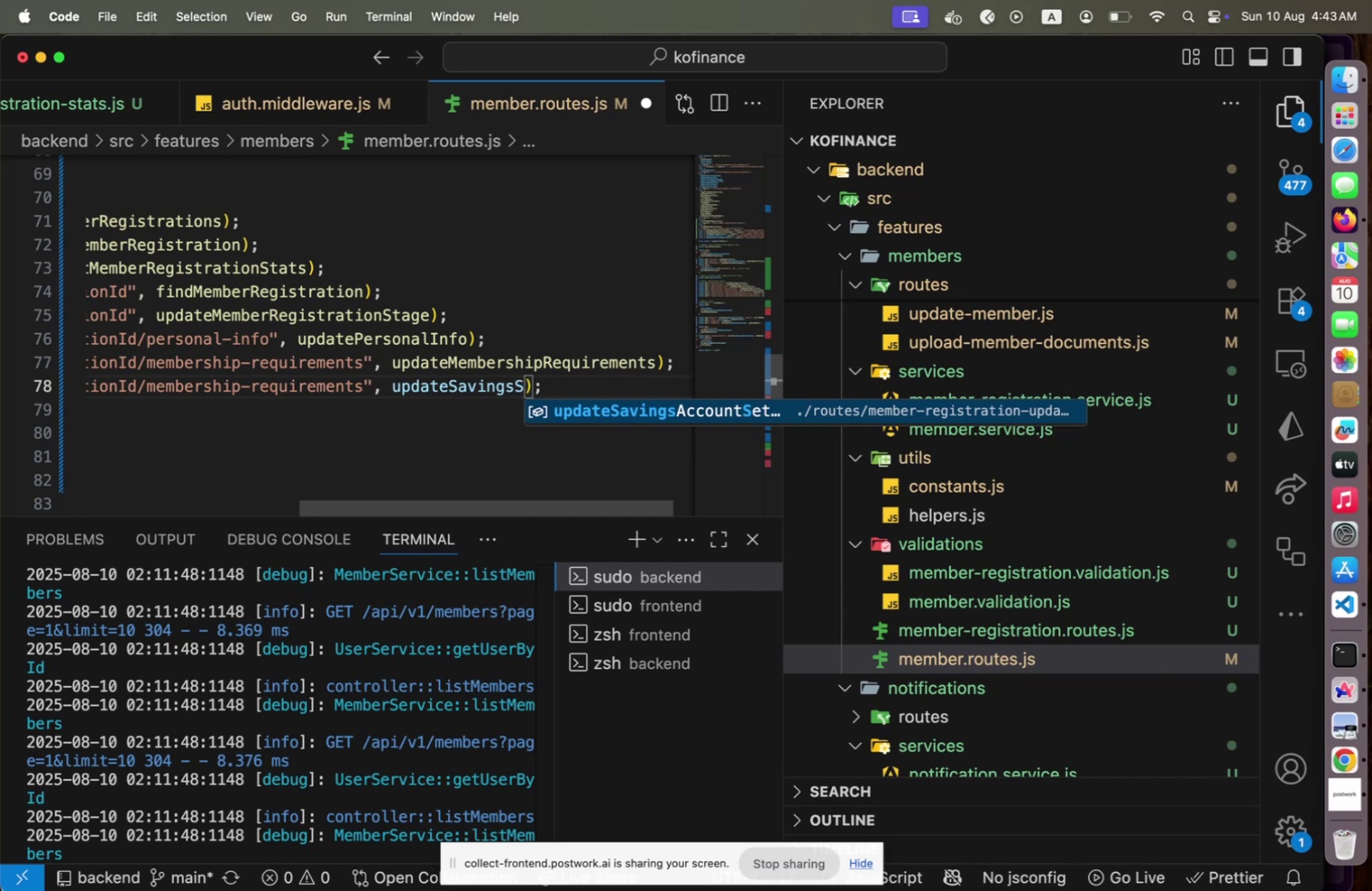 
key(ArrowDown)
 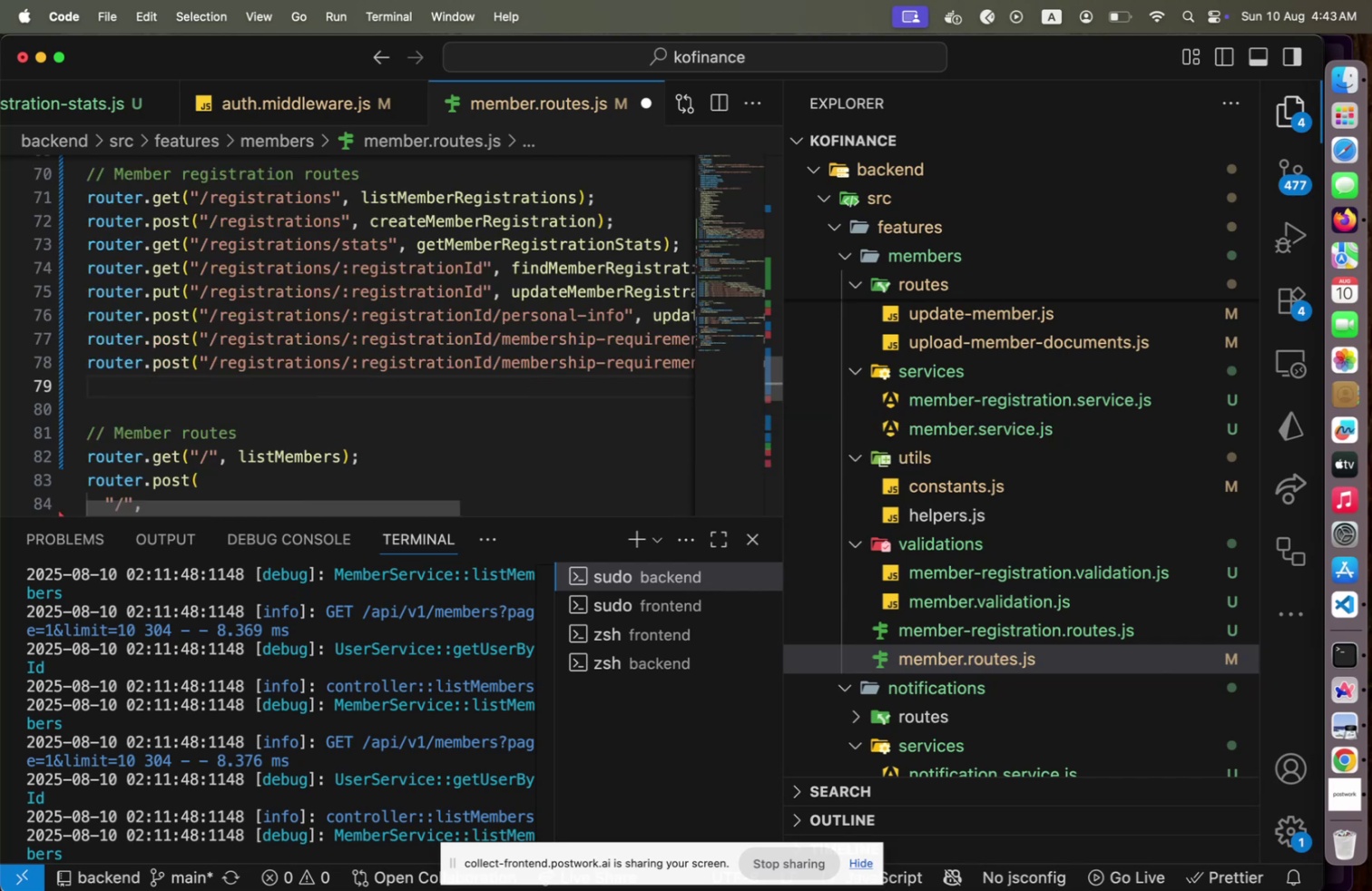 
key(ArrowUp)
 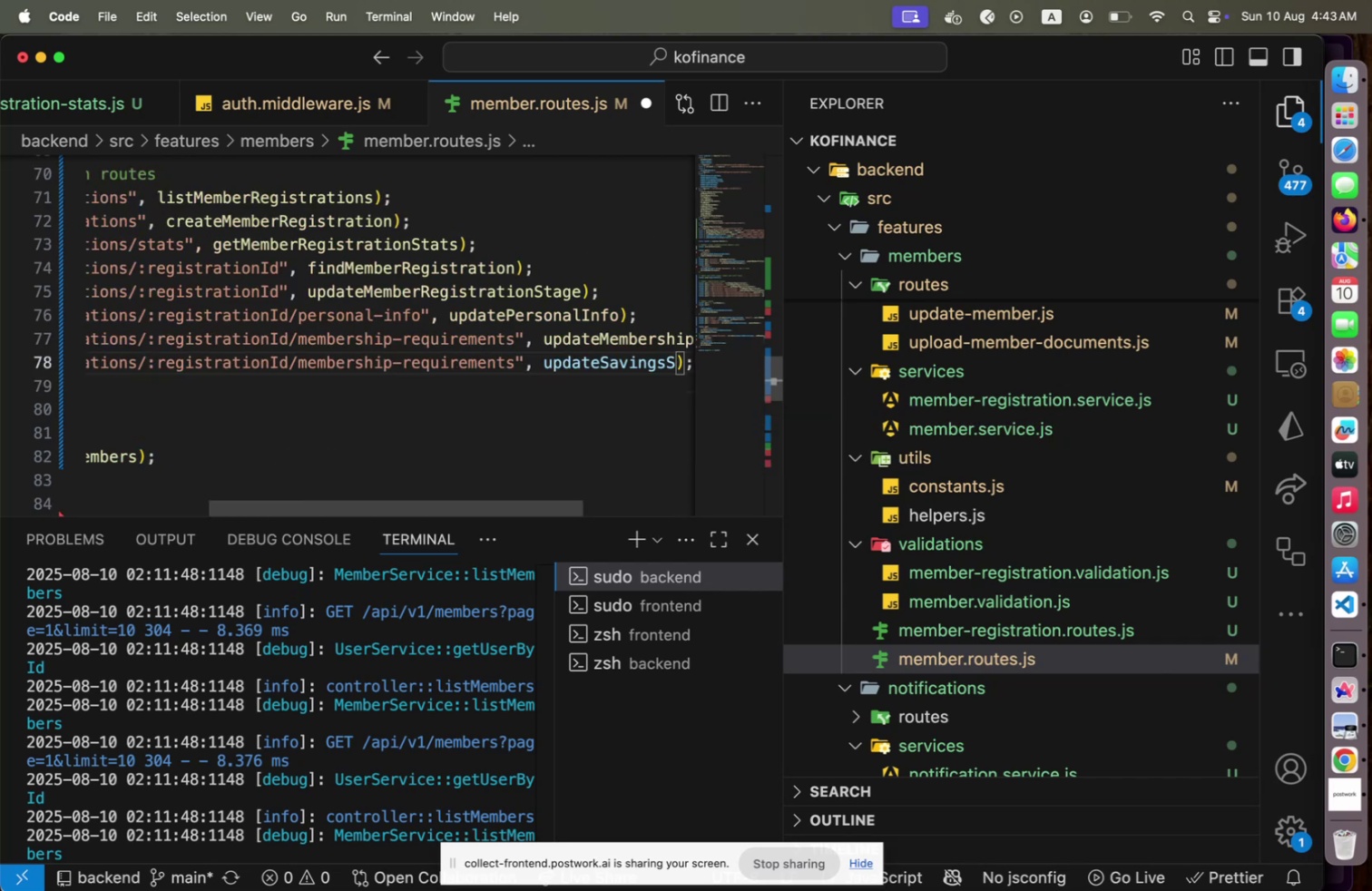 
key(ArrowLeft)
 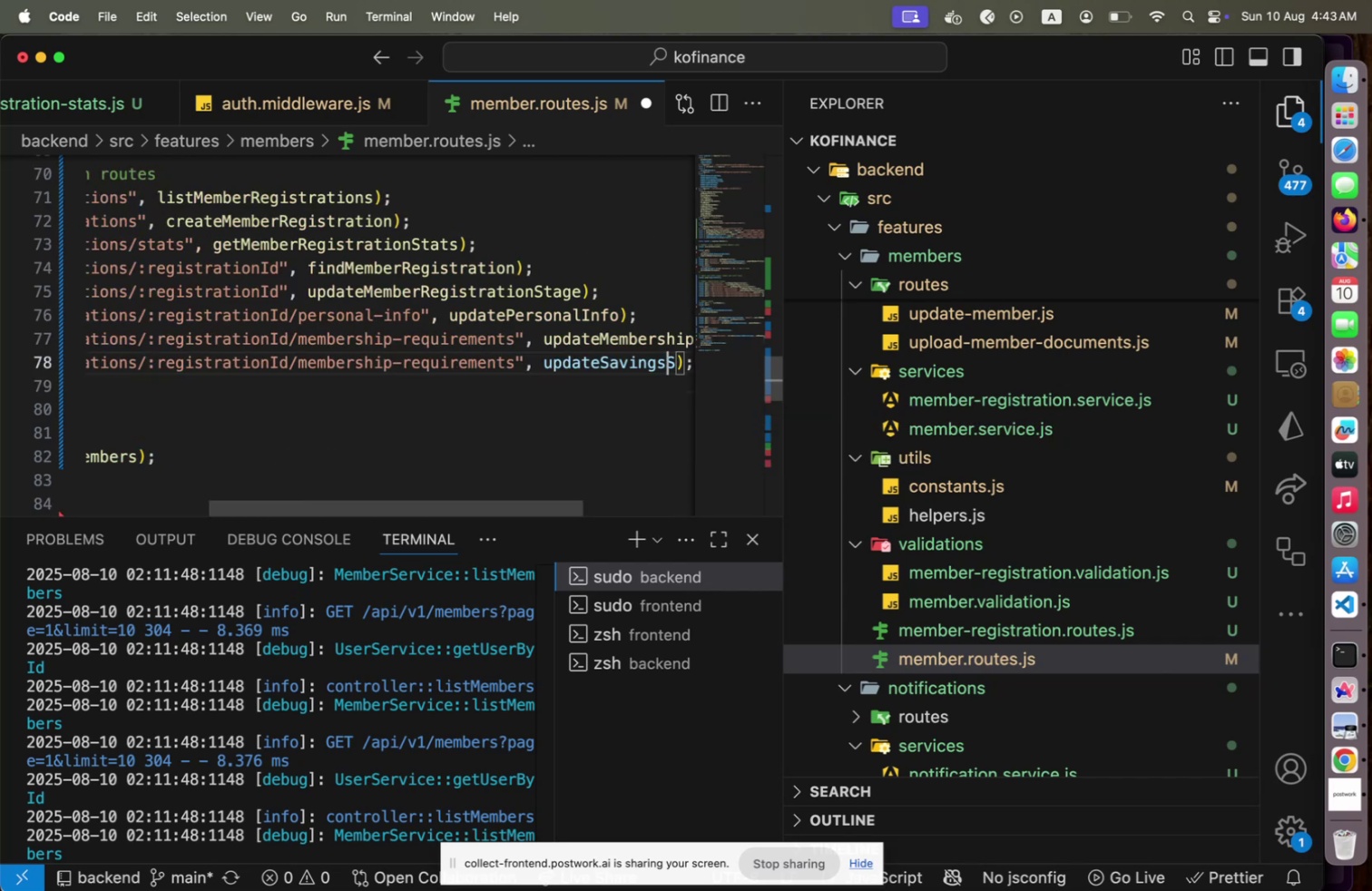 
key(ArrowRight)
 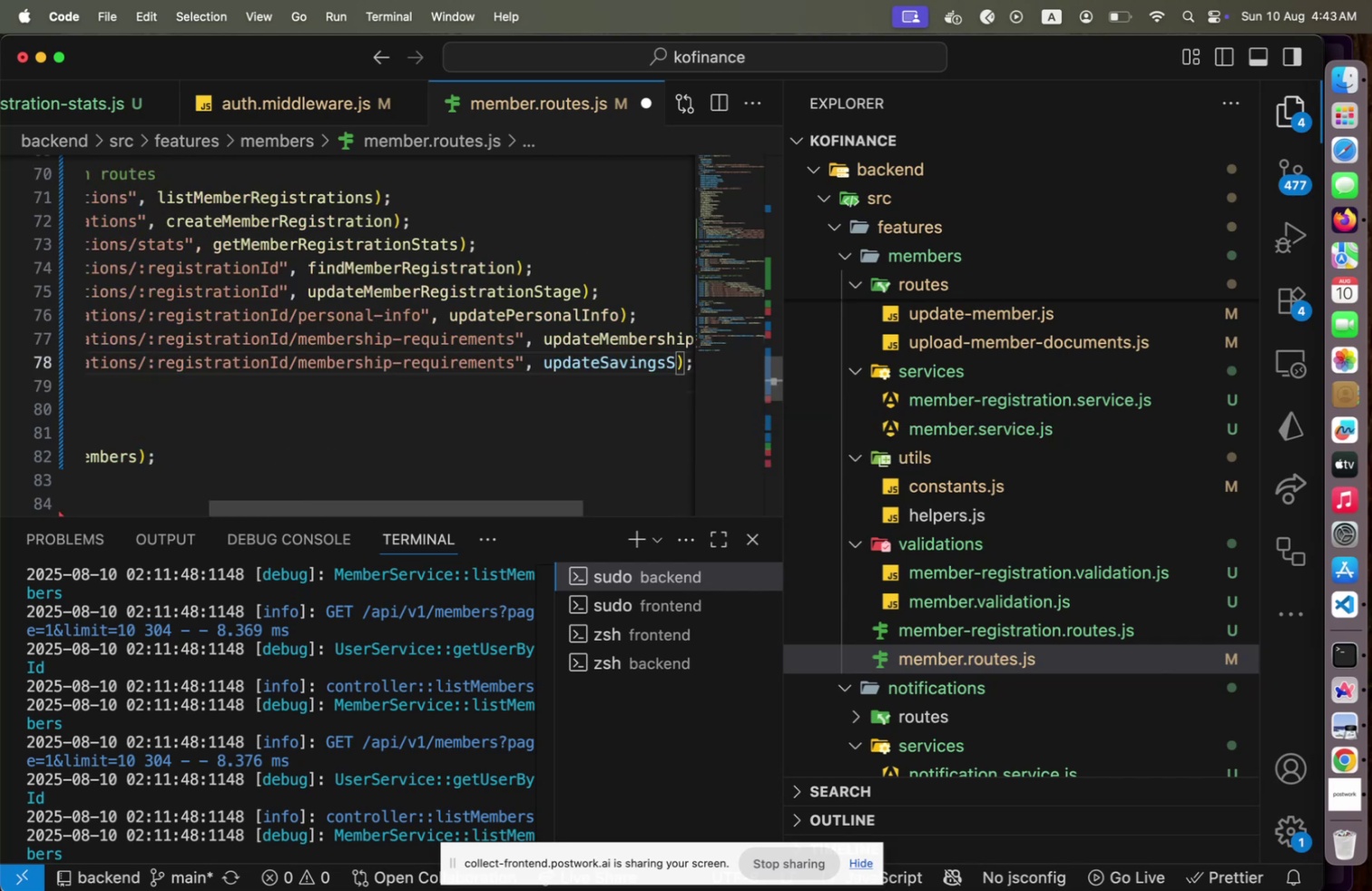 
type(etup)
 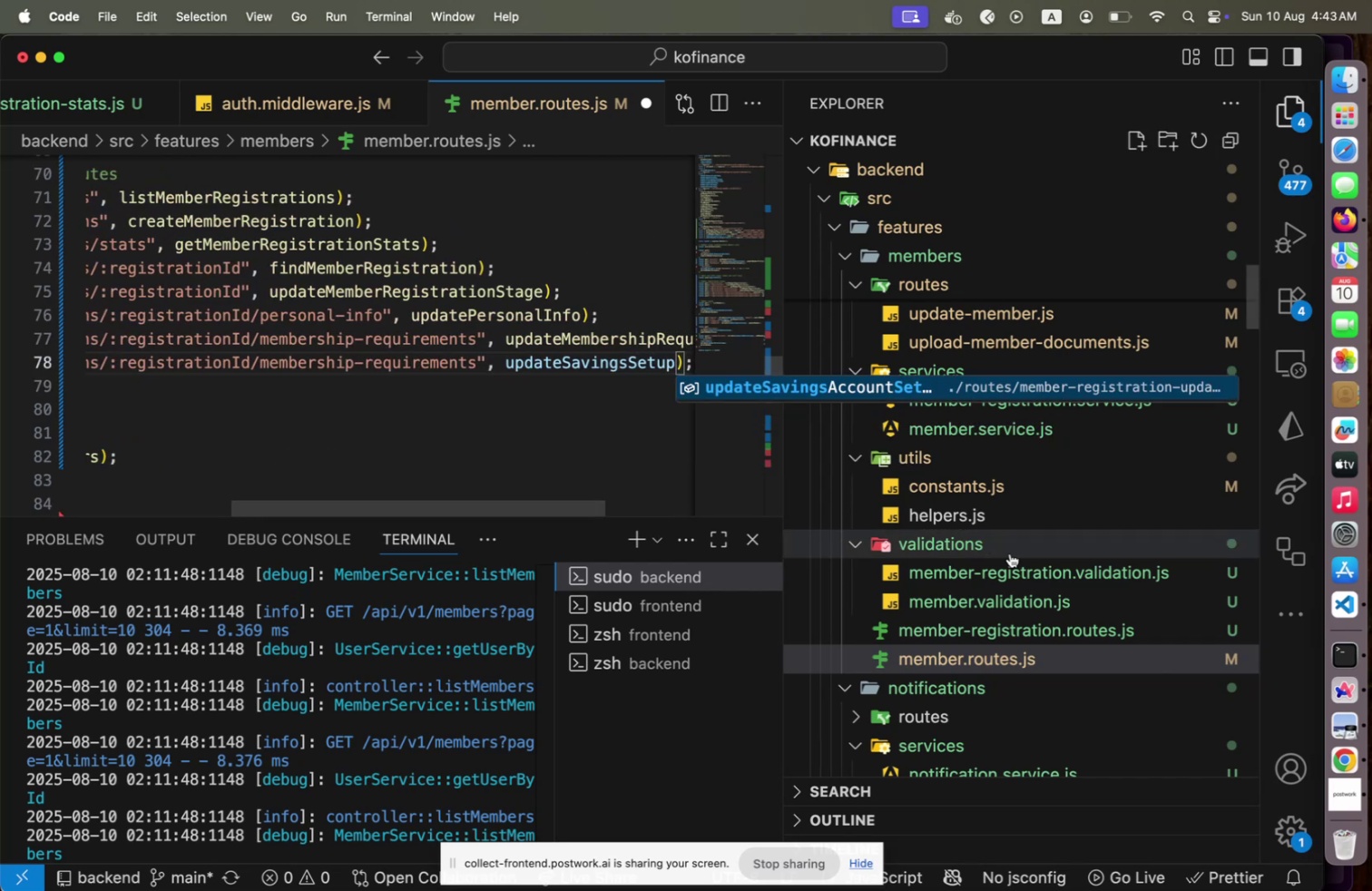 
scroll: coordinate [1010, 550], scroll_direction: up, amount: 7.0
 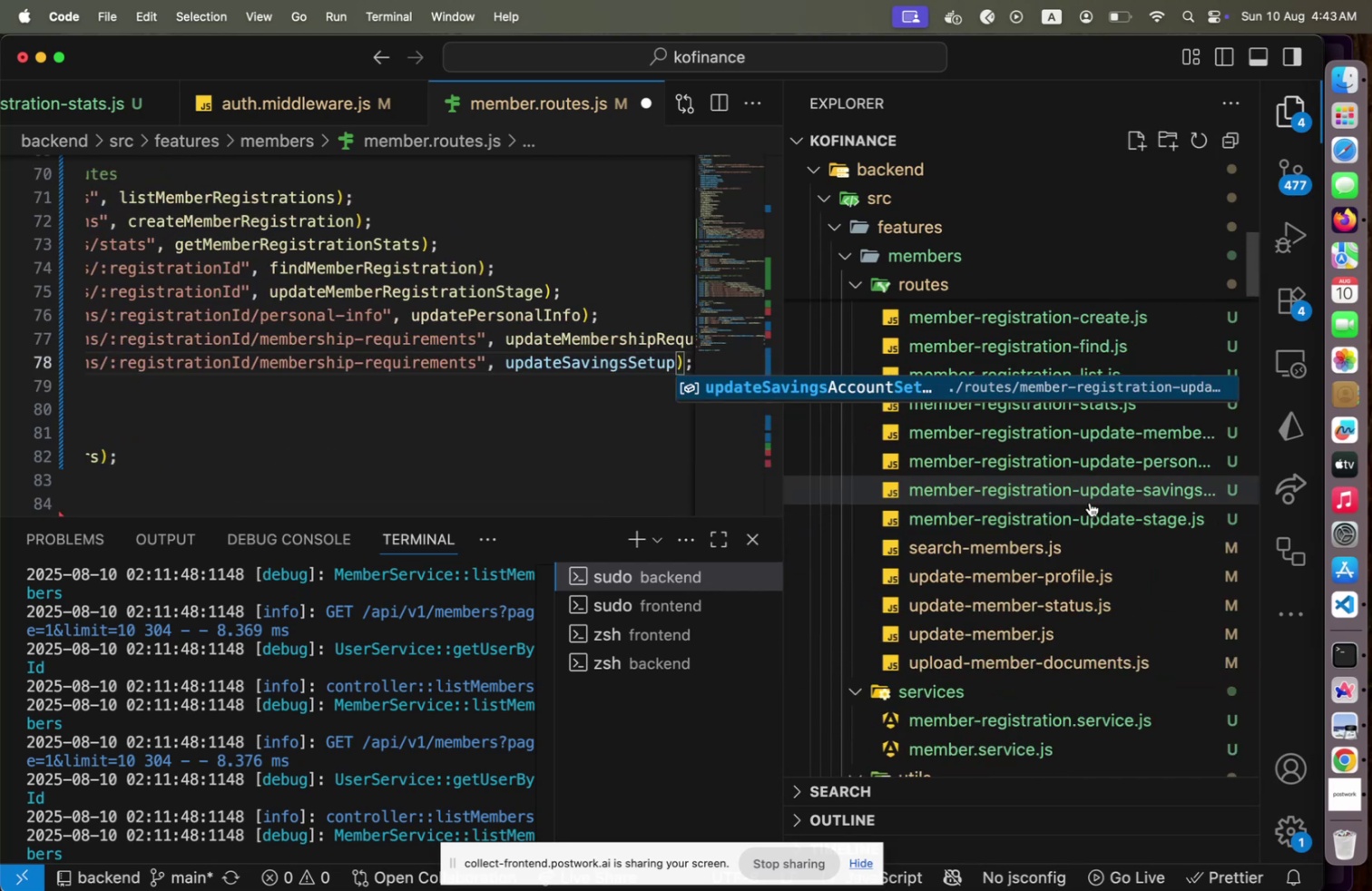 
left_click([1090, 501])
 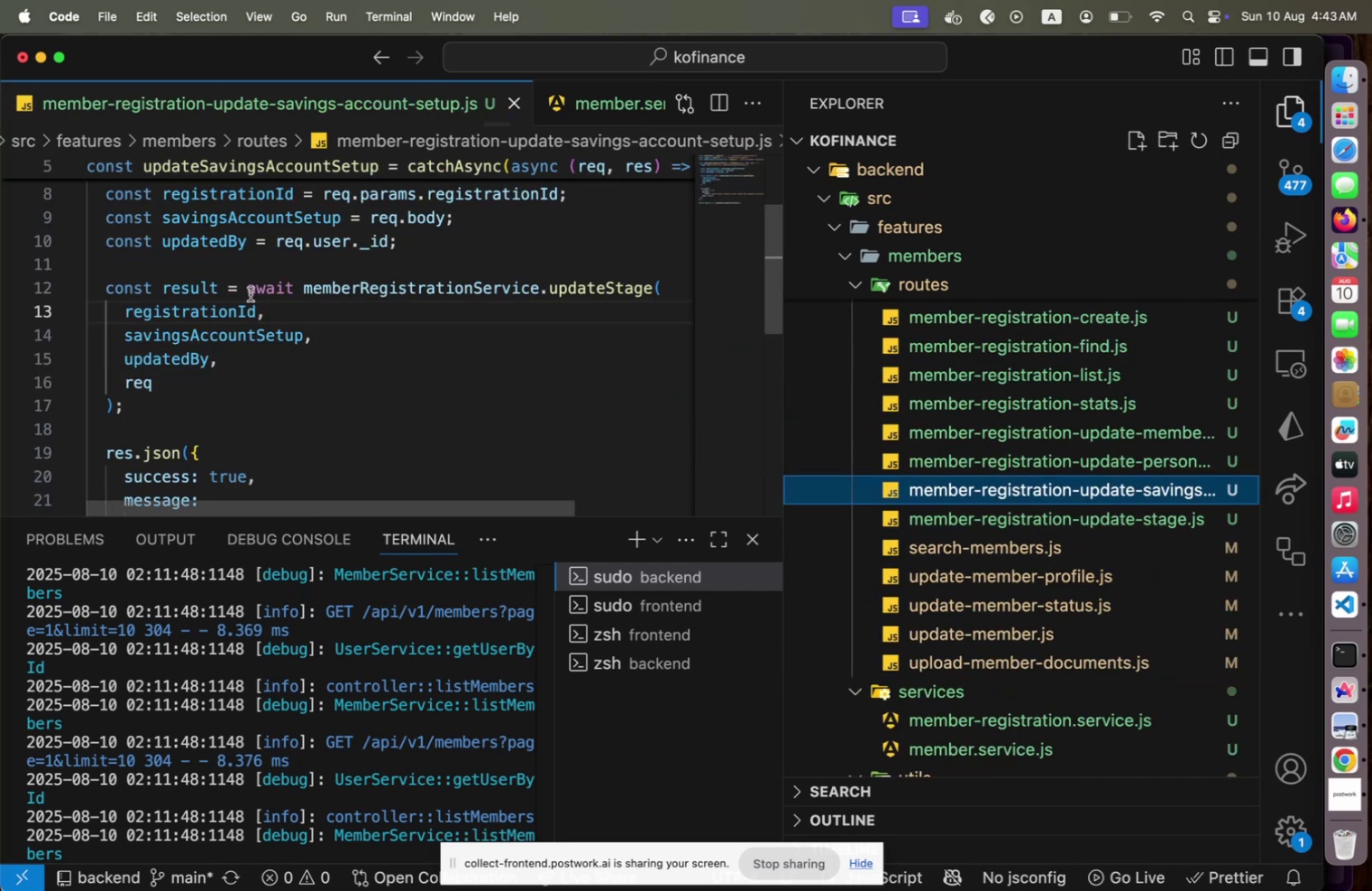 
scroll: coordinate [250, 294], scroll_direction: up, amount: 2.0
 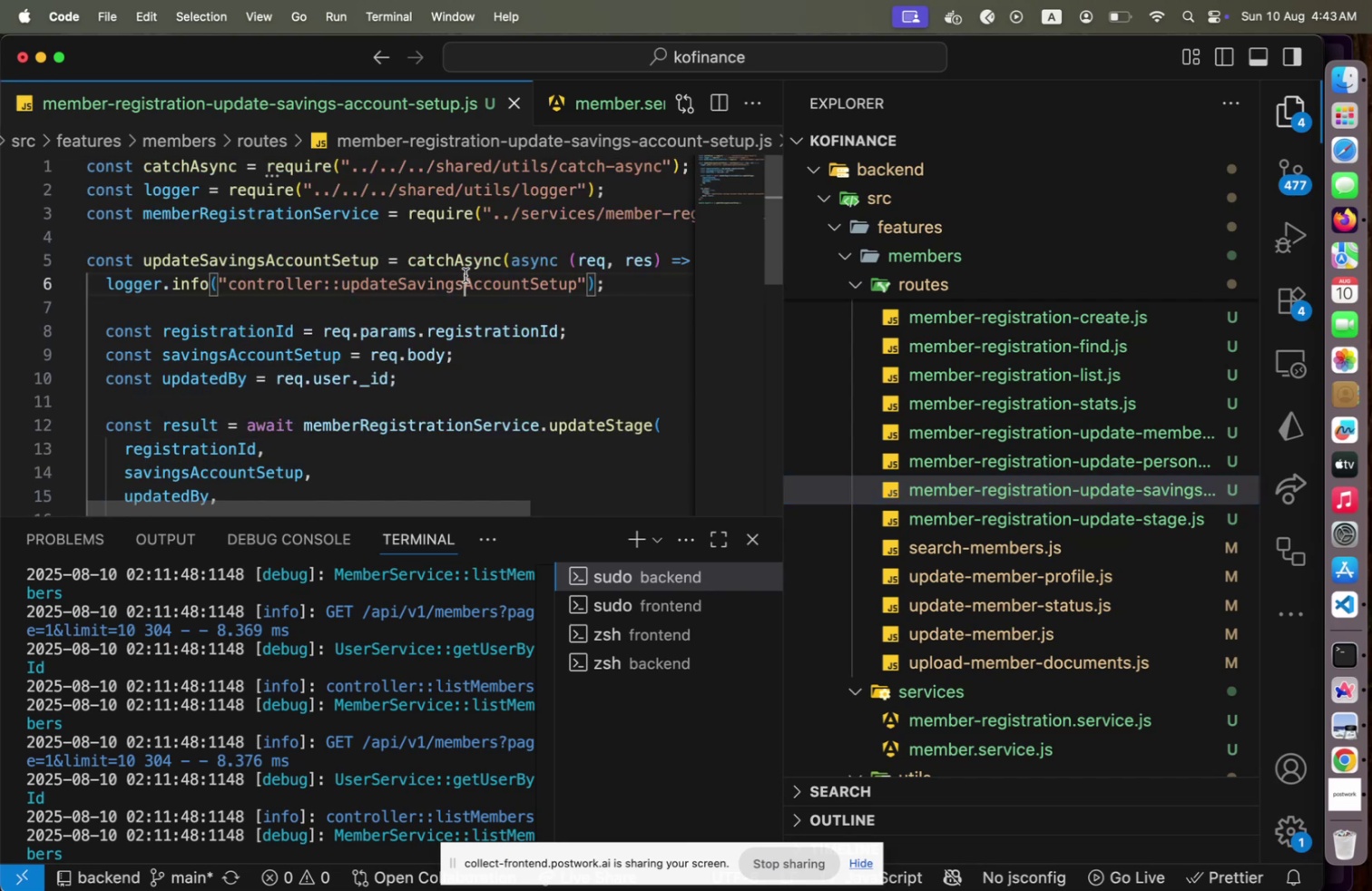 
hold_key(key=ShiftLeft, duration=1.4)
 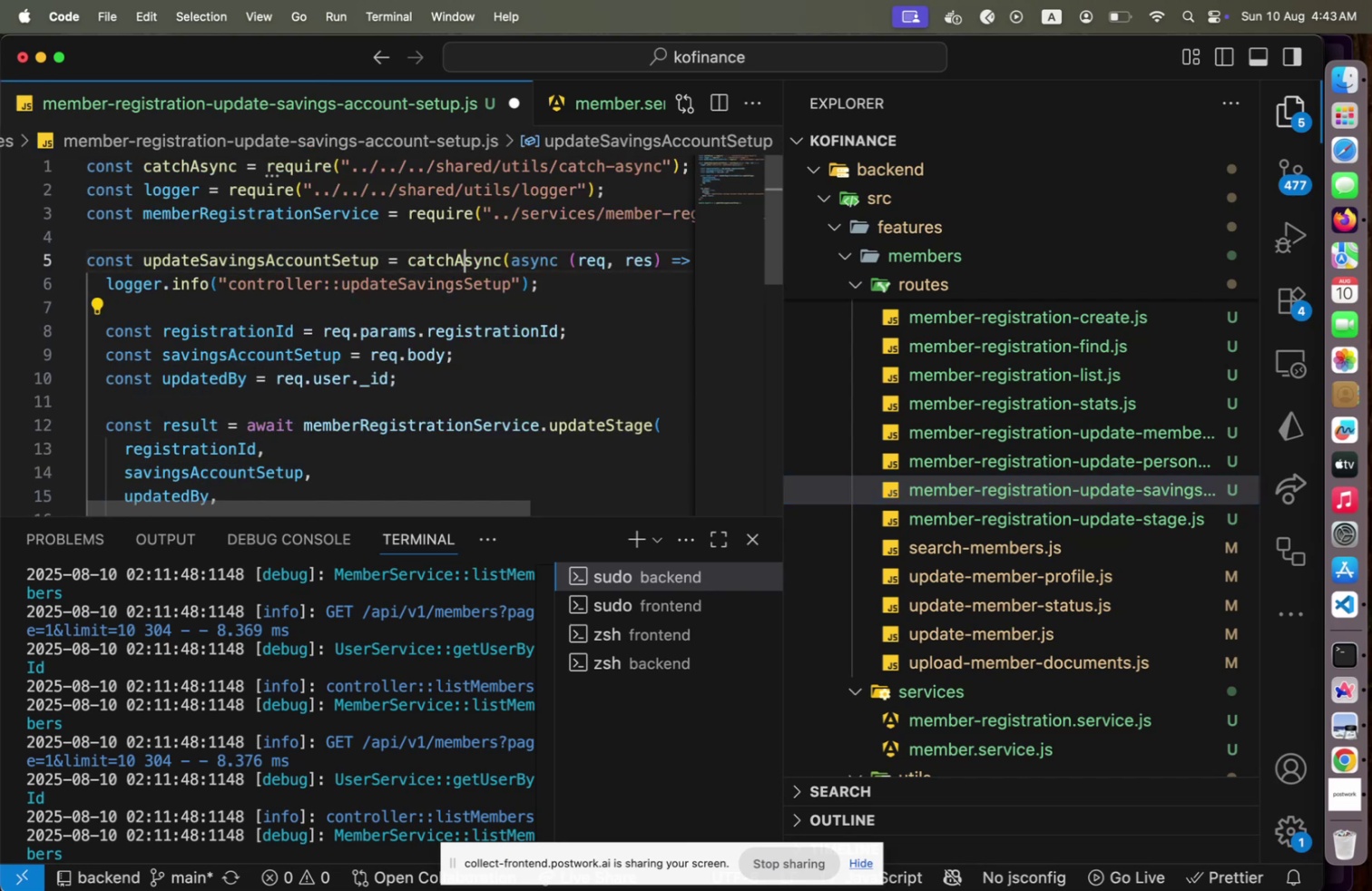 
hold_key(key=ArrowRight, duration=0.95)
 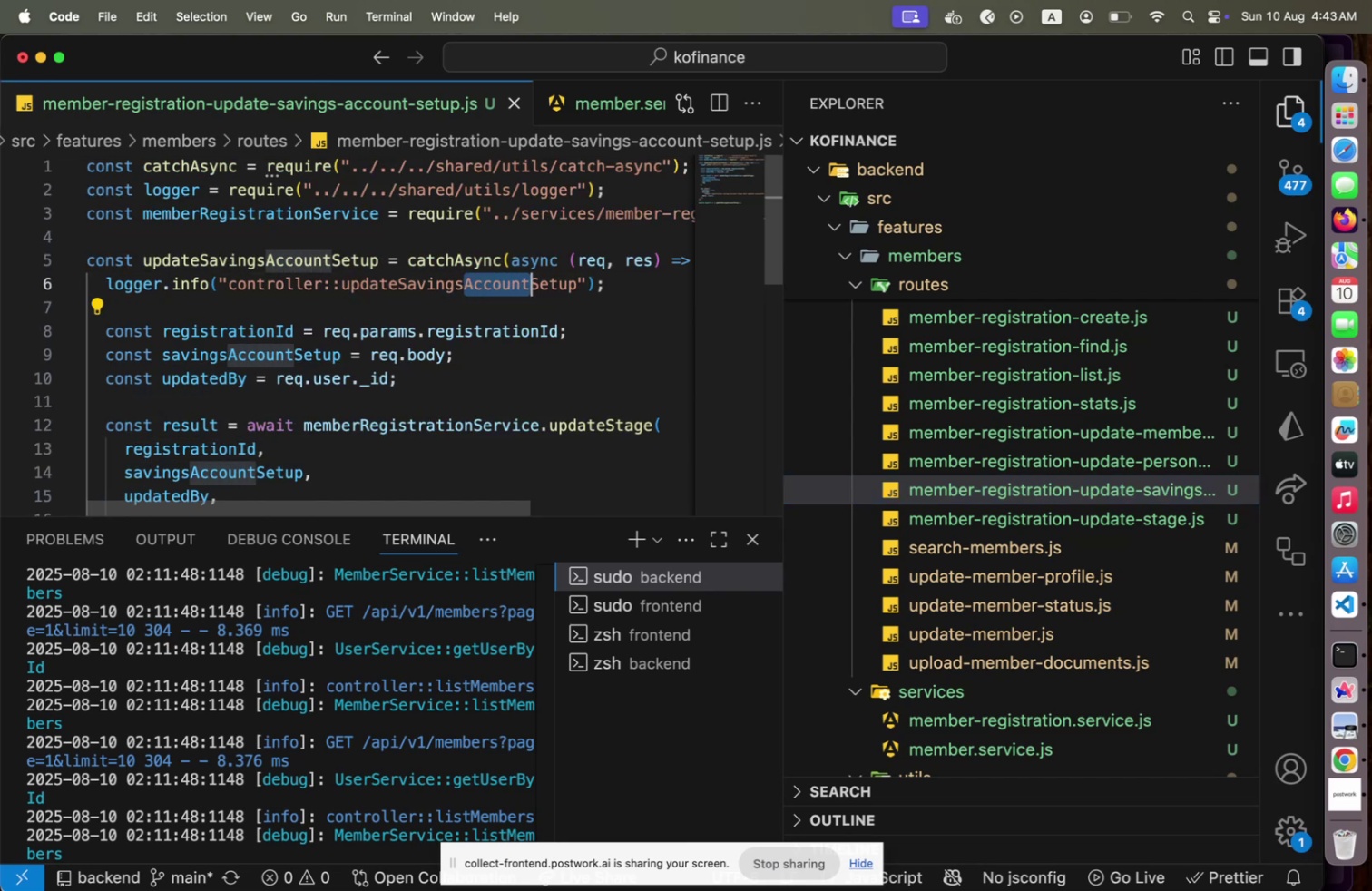 
key(Backspace)
 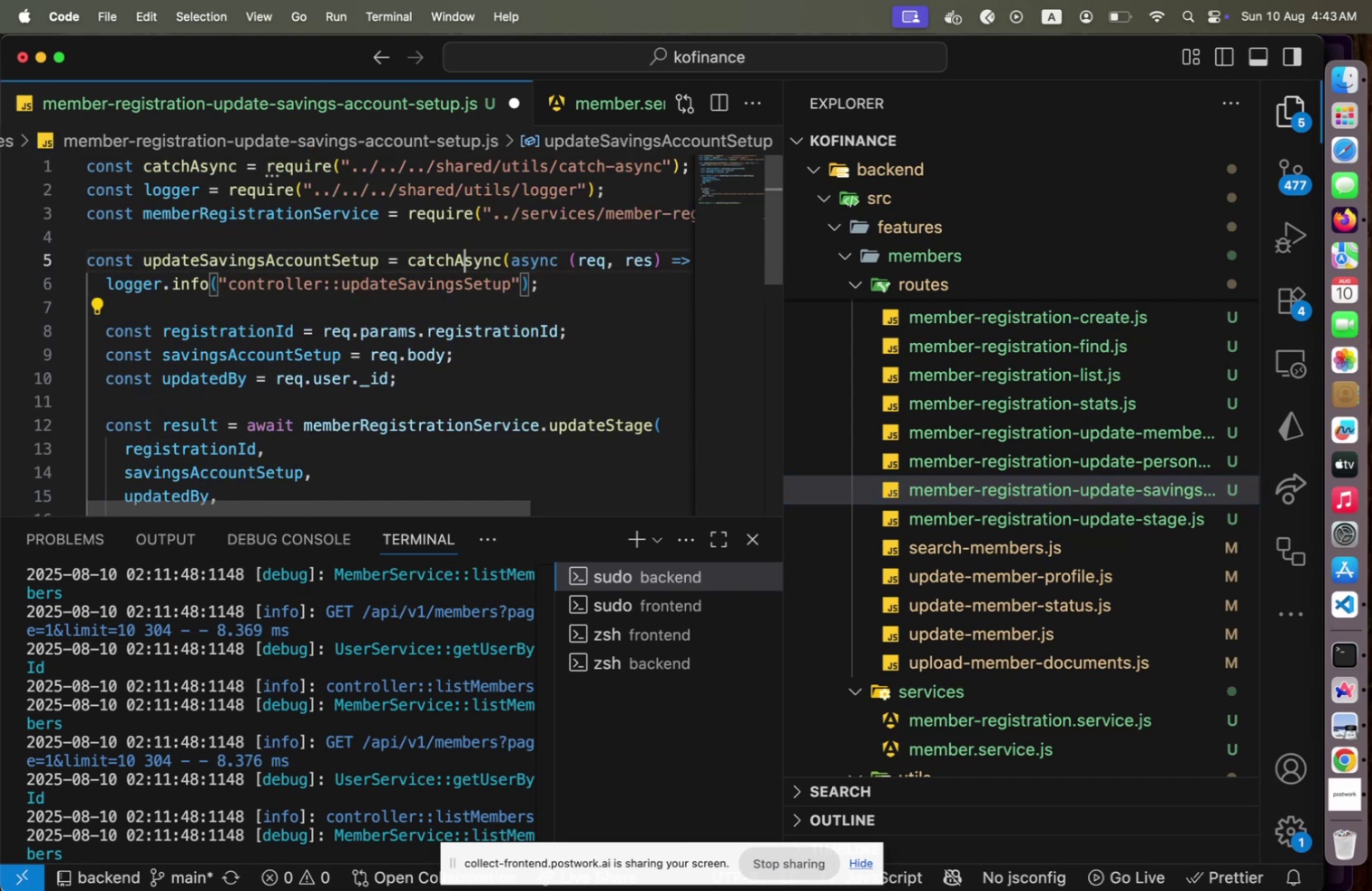 
key(ArrowUp)
 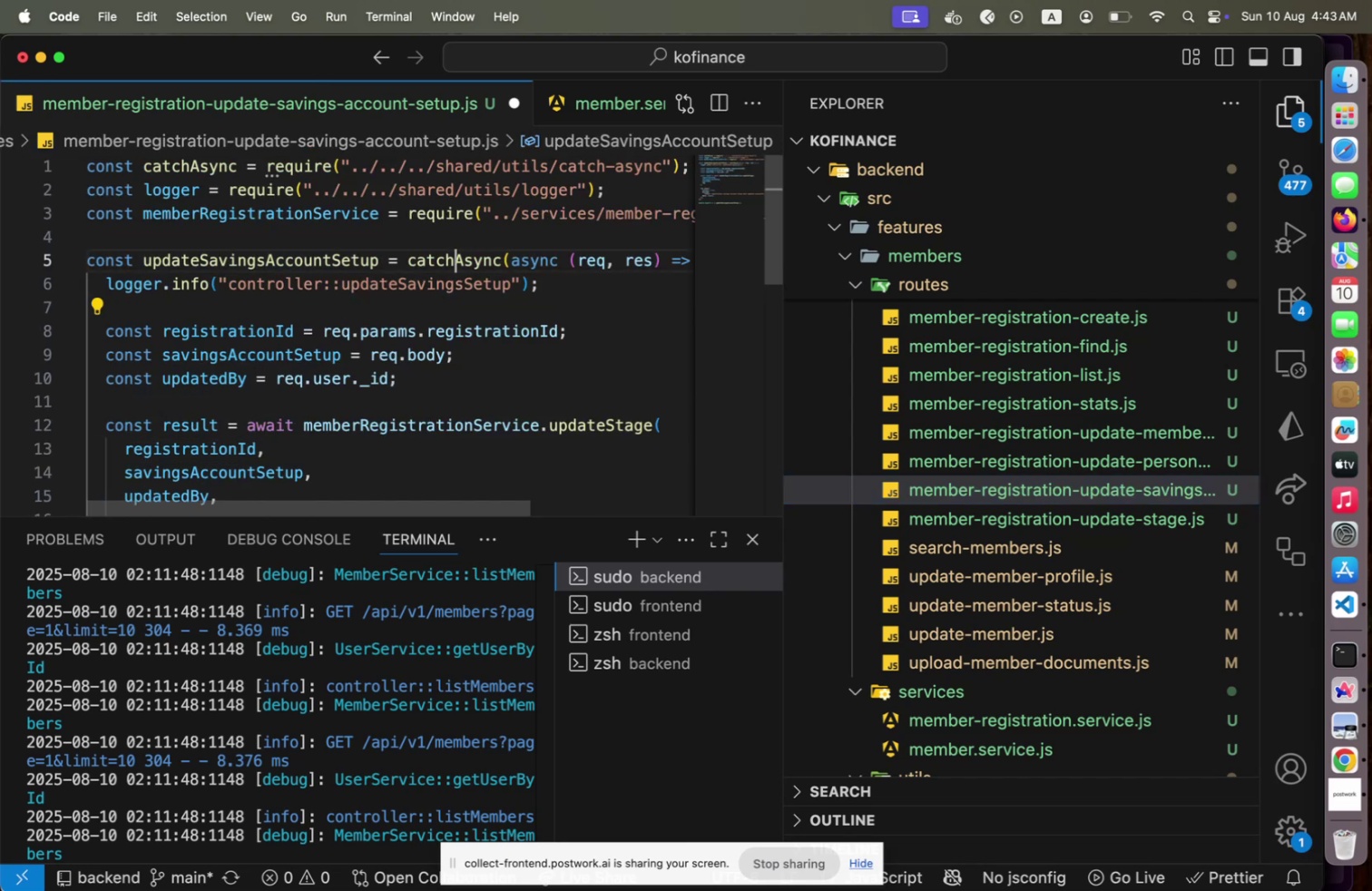 
hold_key(key=ArrowLeft, duration=1.46)
 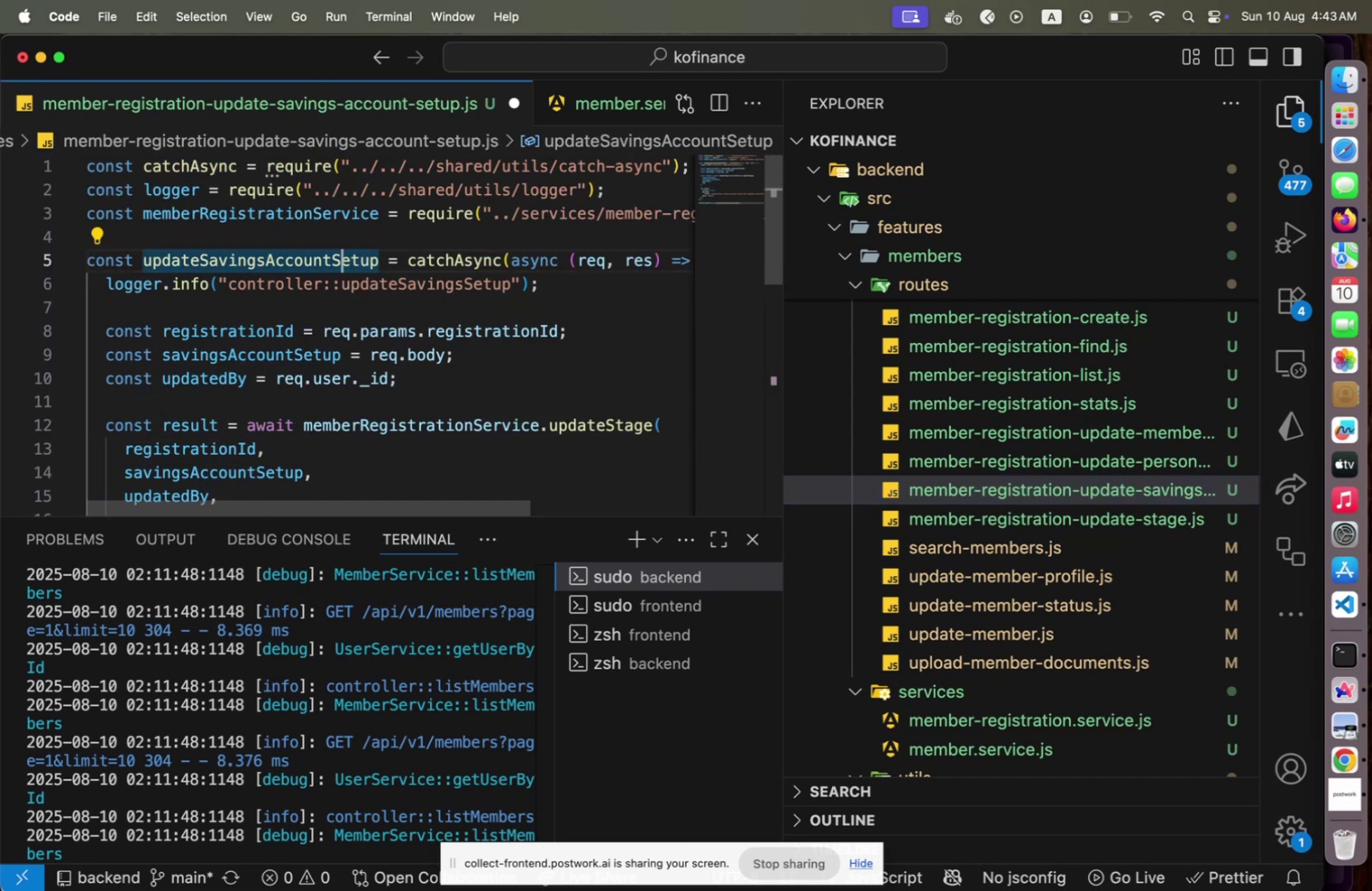 
key(ArrowLeft)
 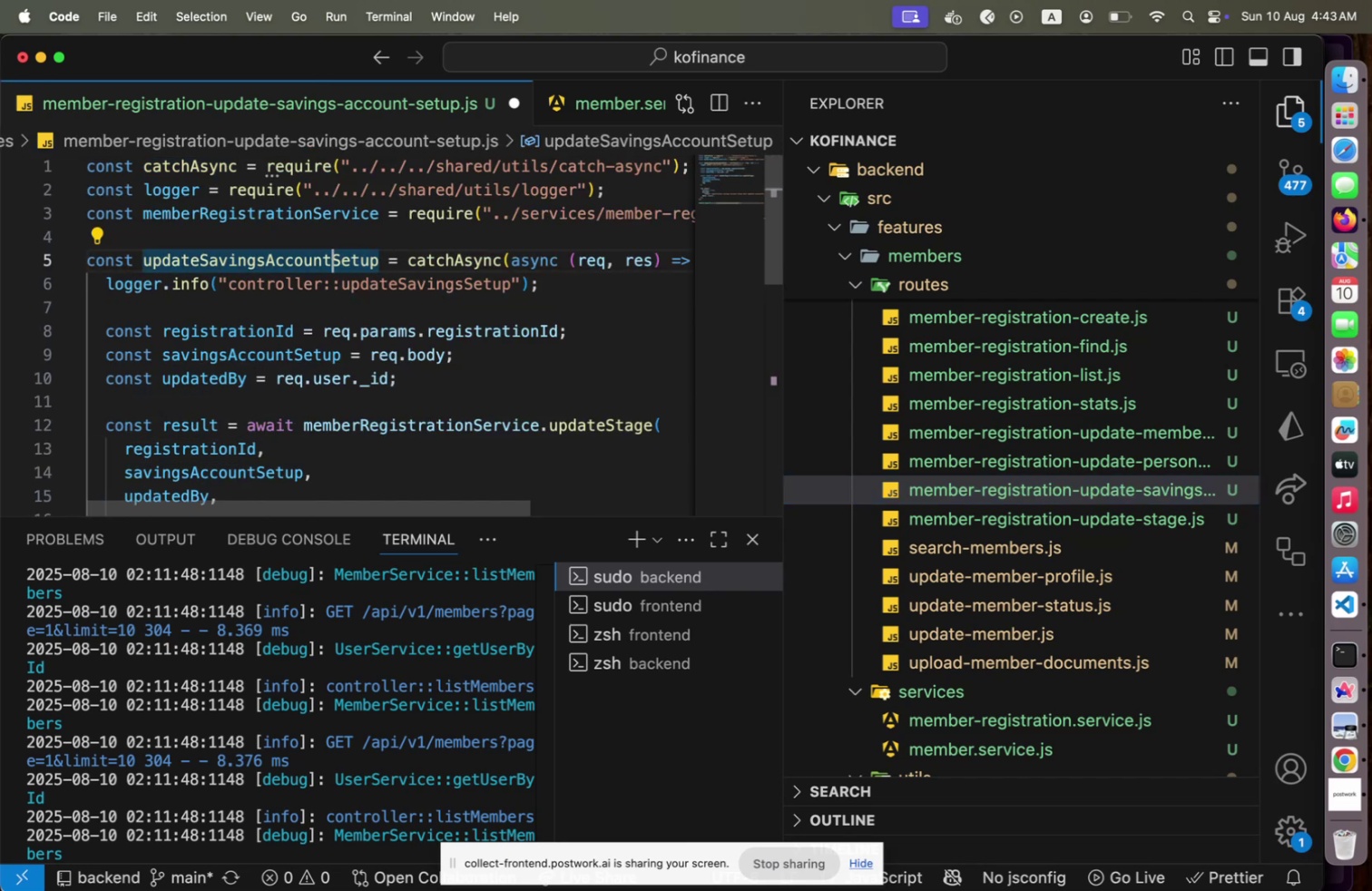 
hold_key(key=Backspace, duration=0.81)
 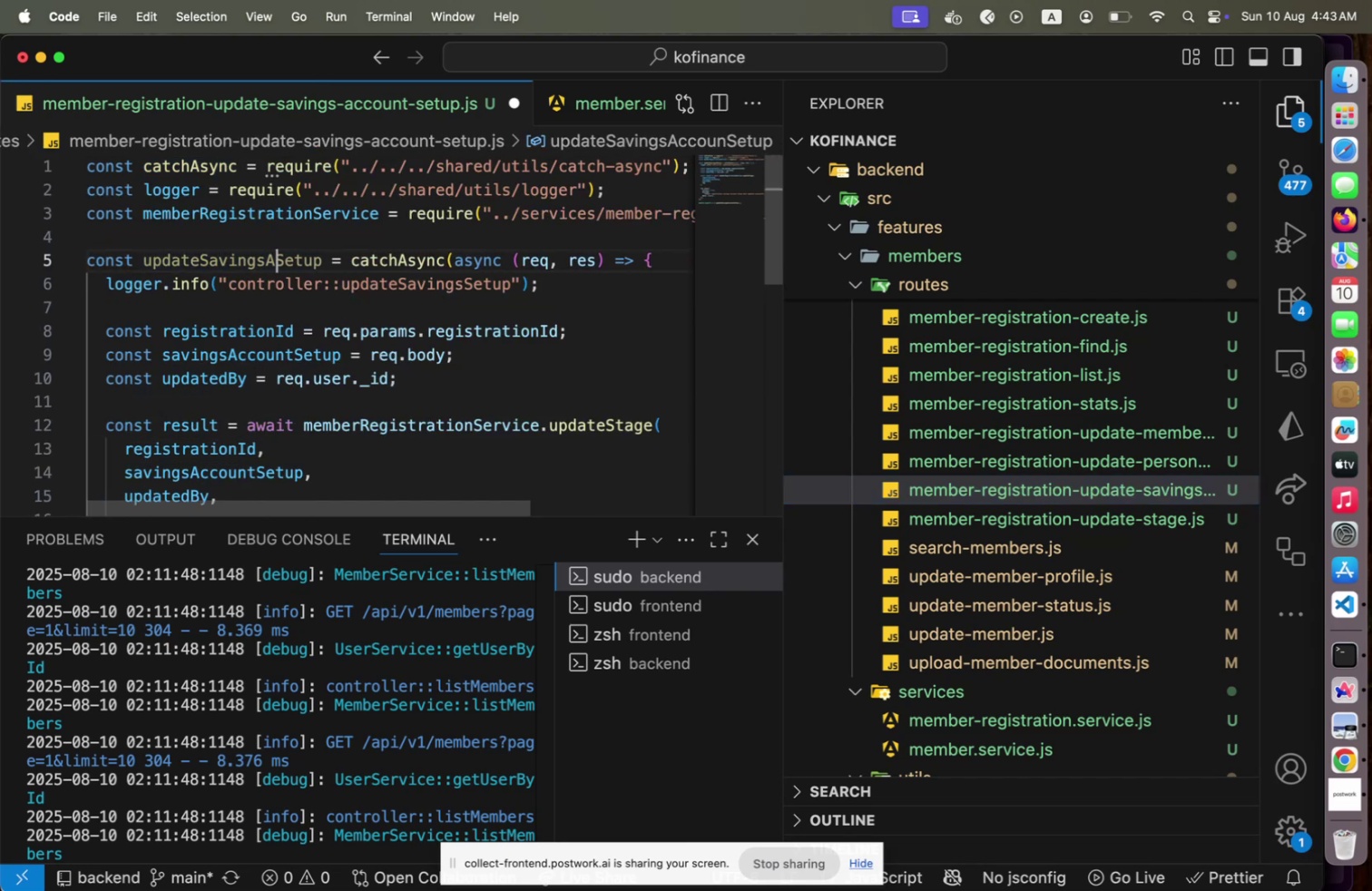 
key(Backspace)
 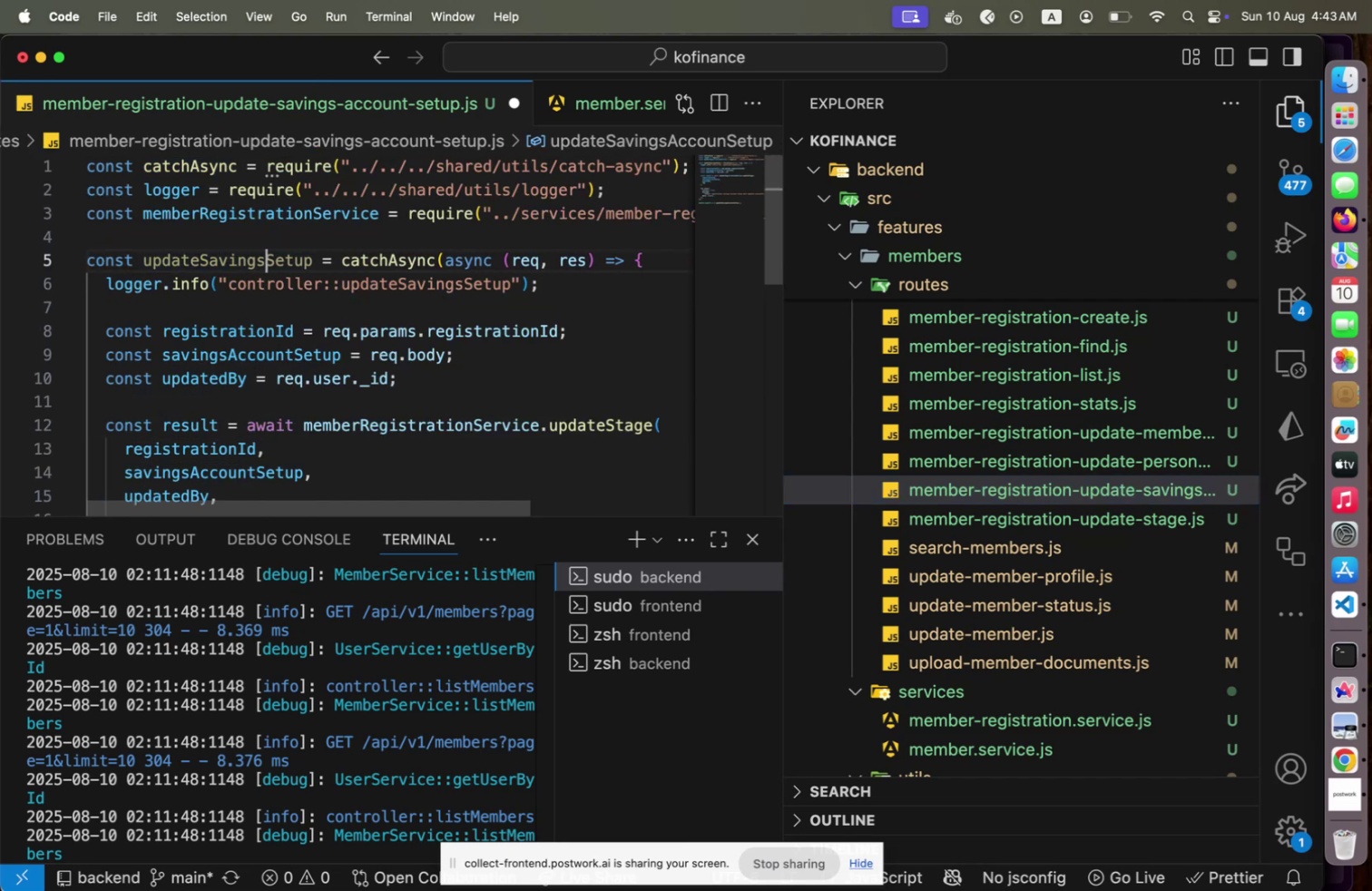 
key(Backspace)
 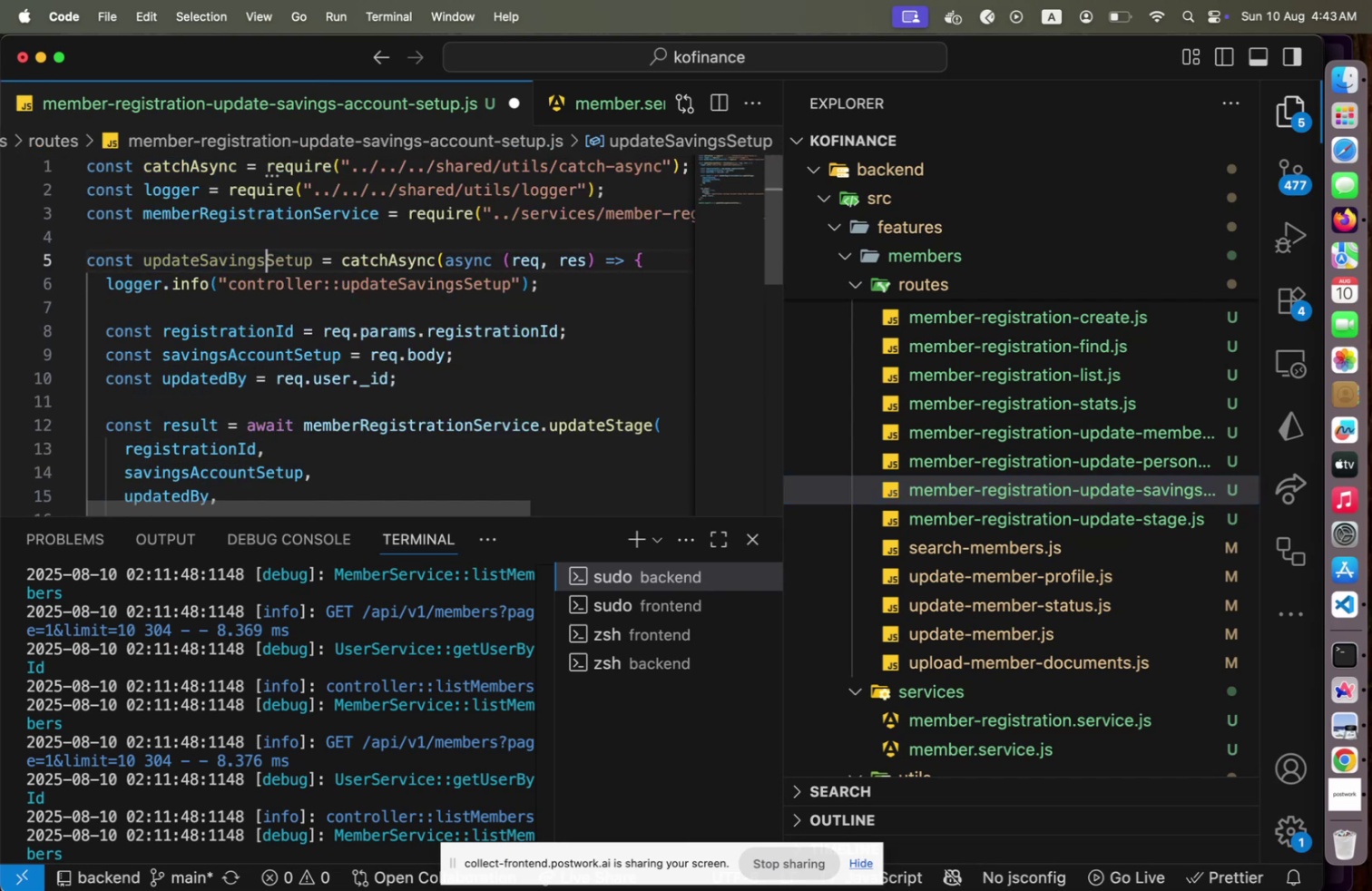 
hold_key(key=ArrowDown, duration=1.5)
 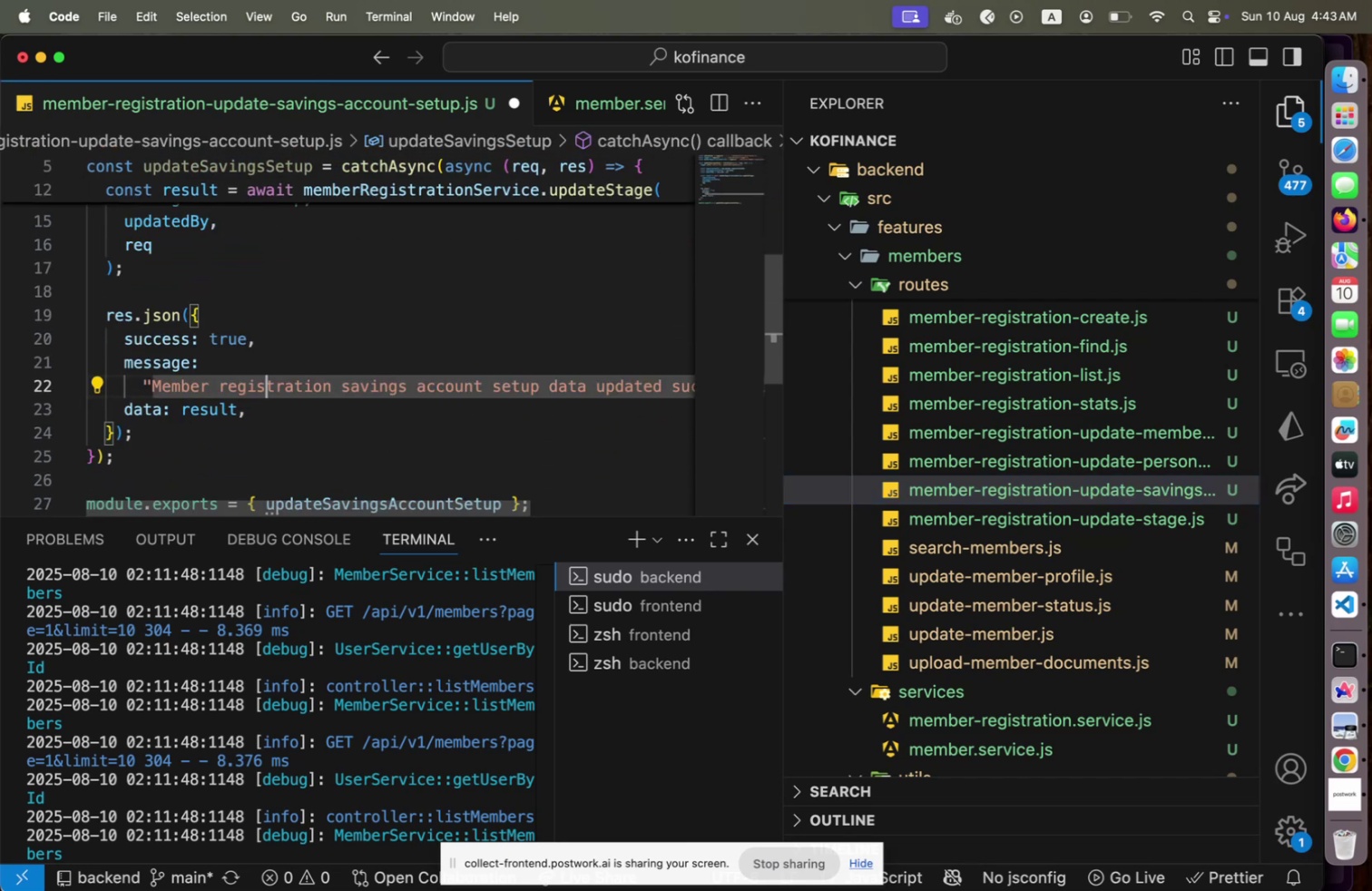 
hold_key(key=ArrowDown, duration=0.3)
 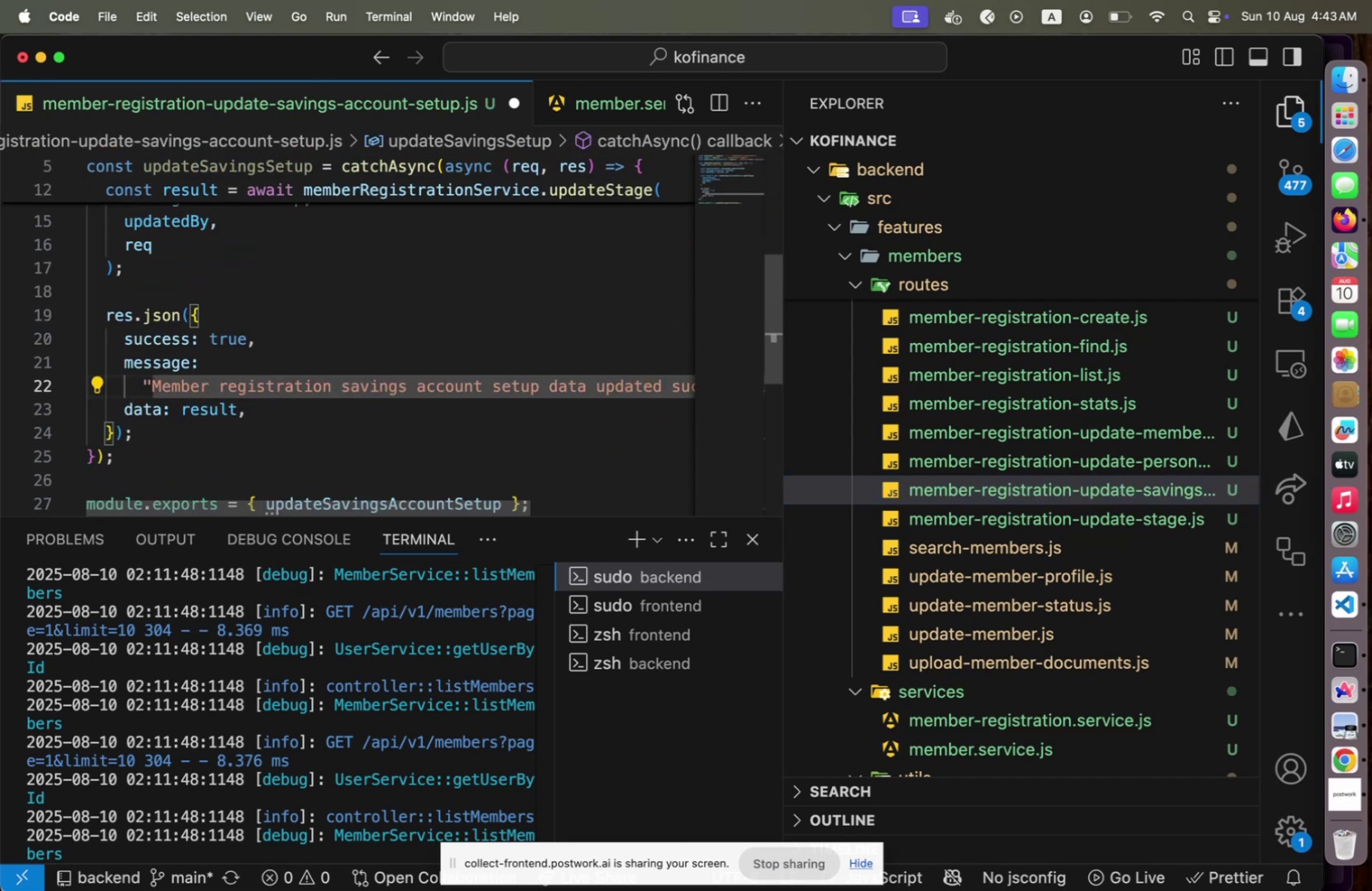 
hold_key(key=ArrowRight, duration=1.5)
 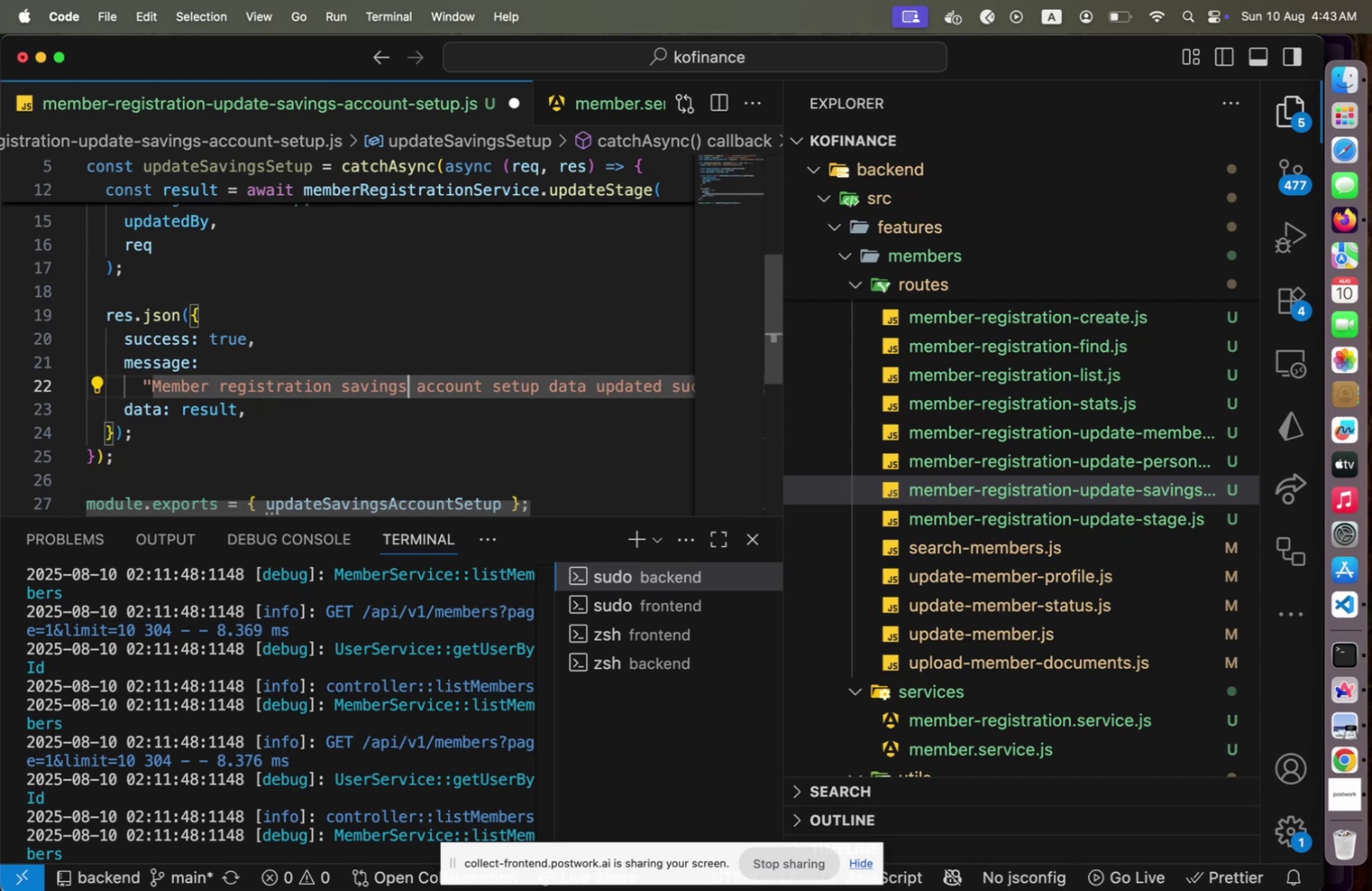 
key(ArrowRight)
 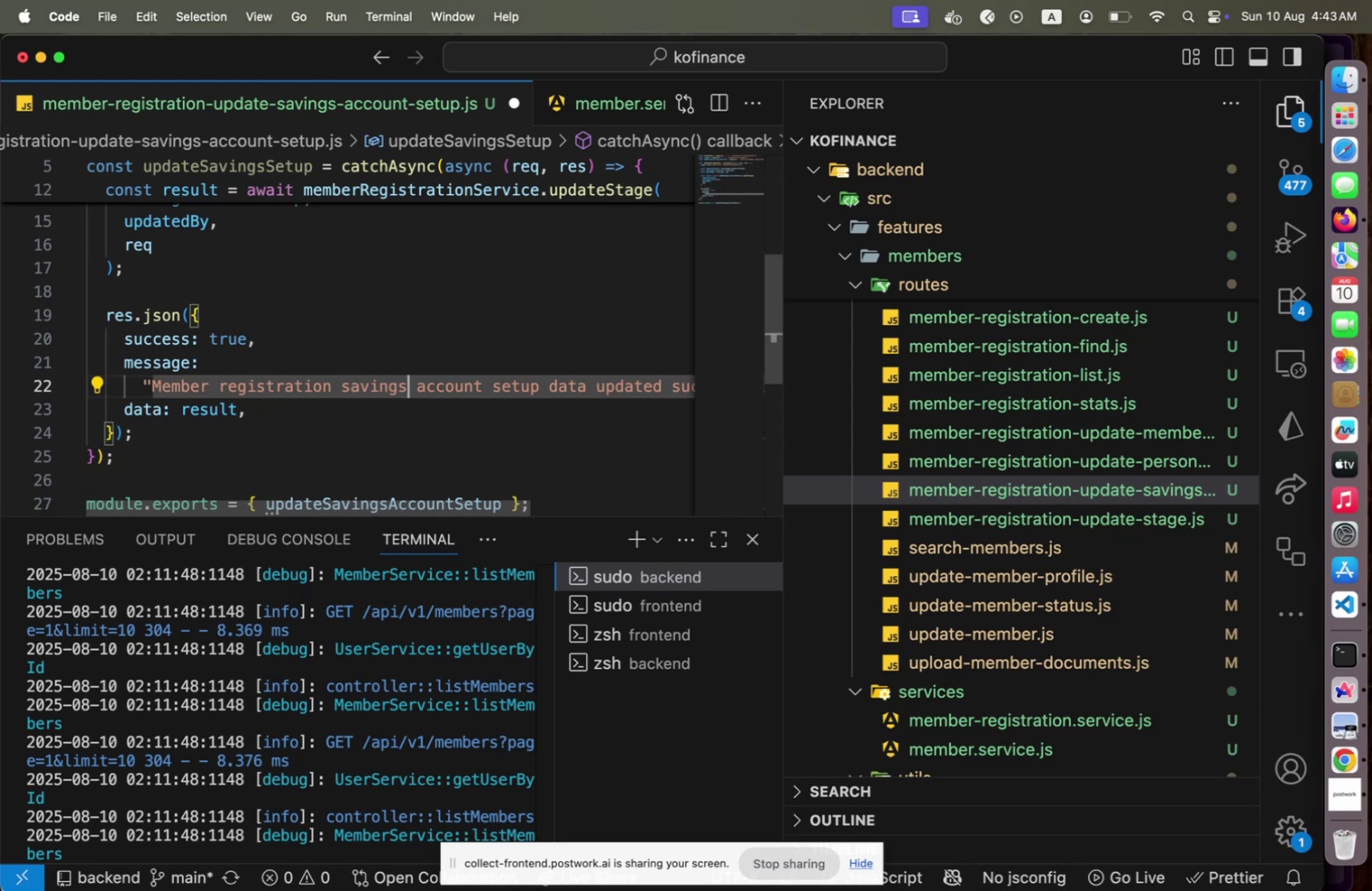 
key(Shift+ShiftLeft)
 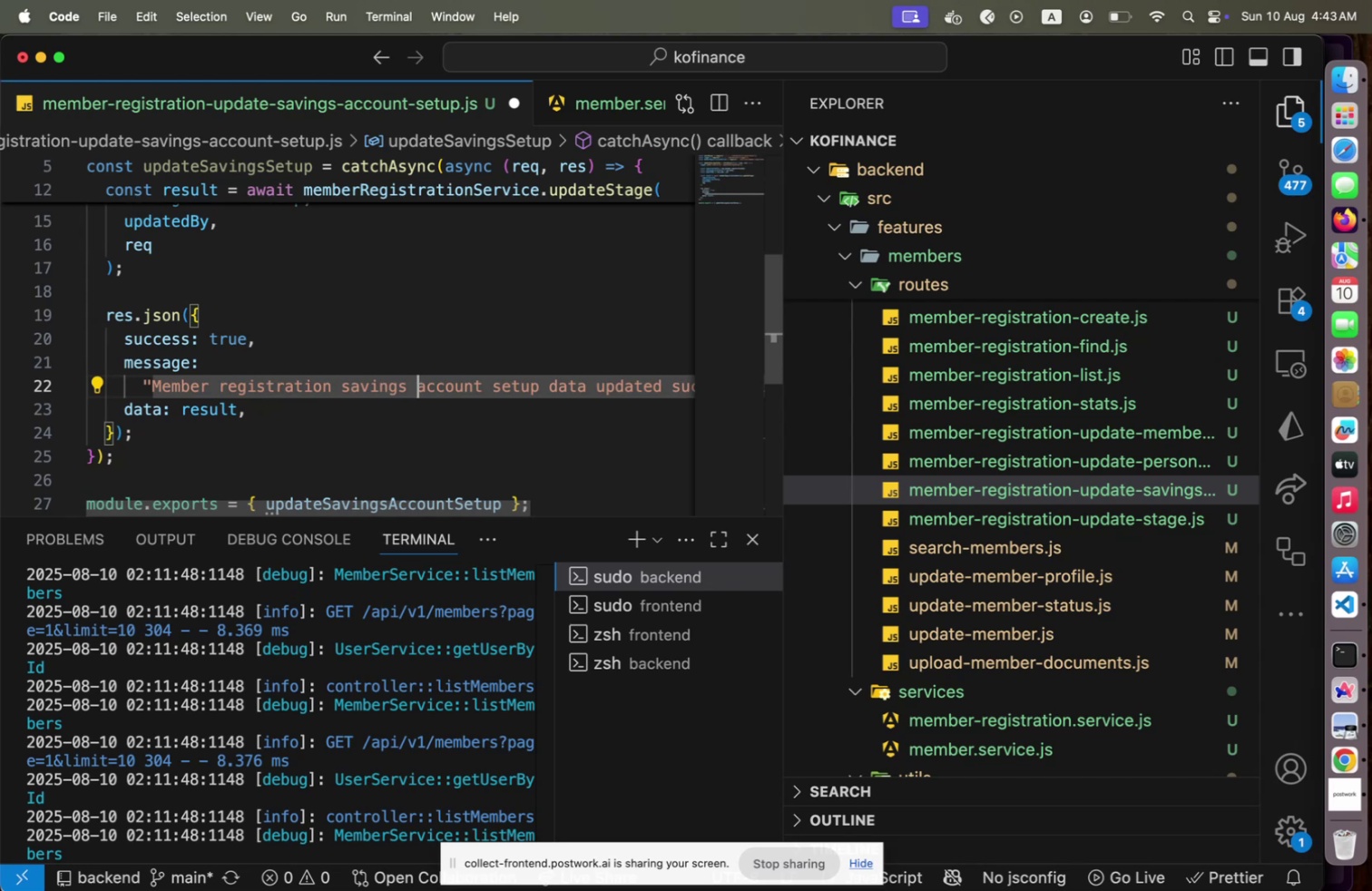 
hold_key(key=ArrowRight, duration=1.1)
 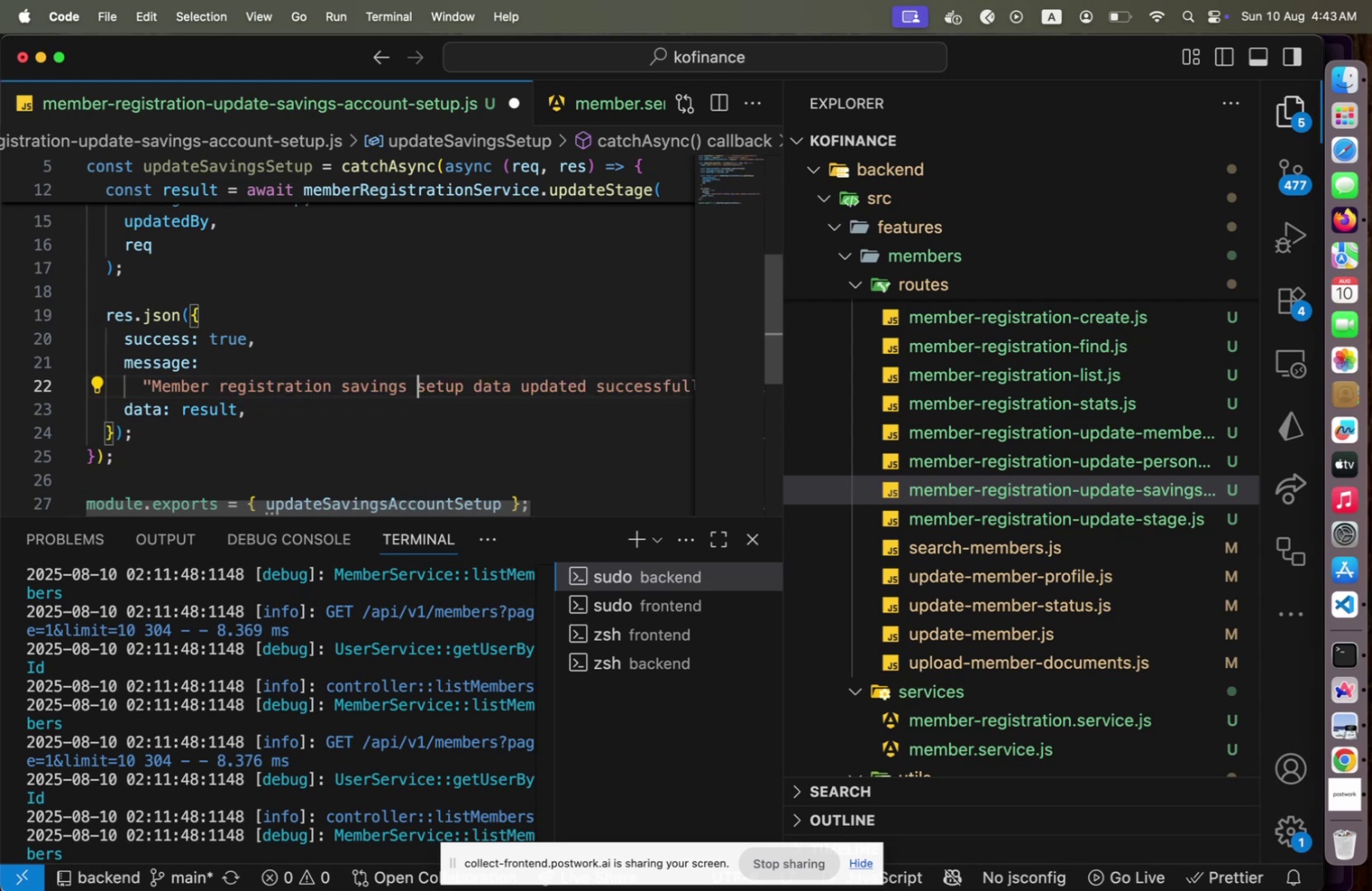 
hold_key(key=ShiftLeft, duration=1.25)
 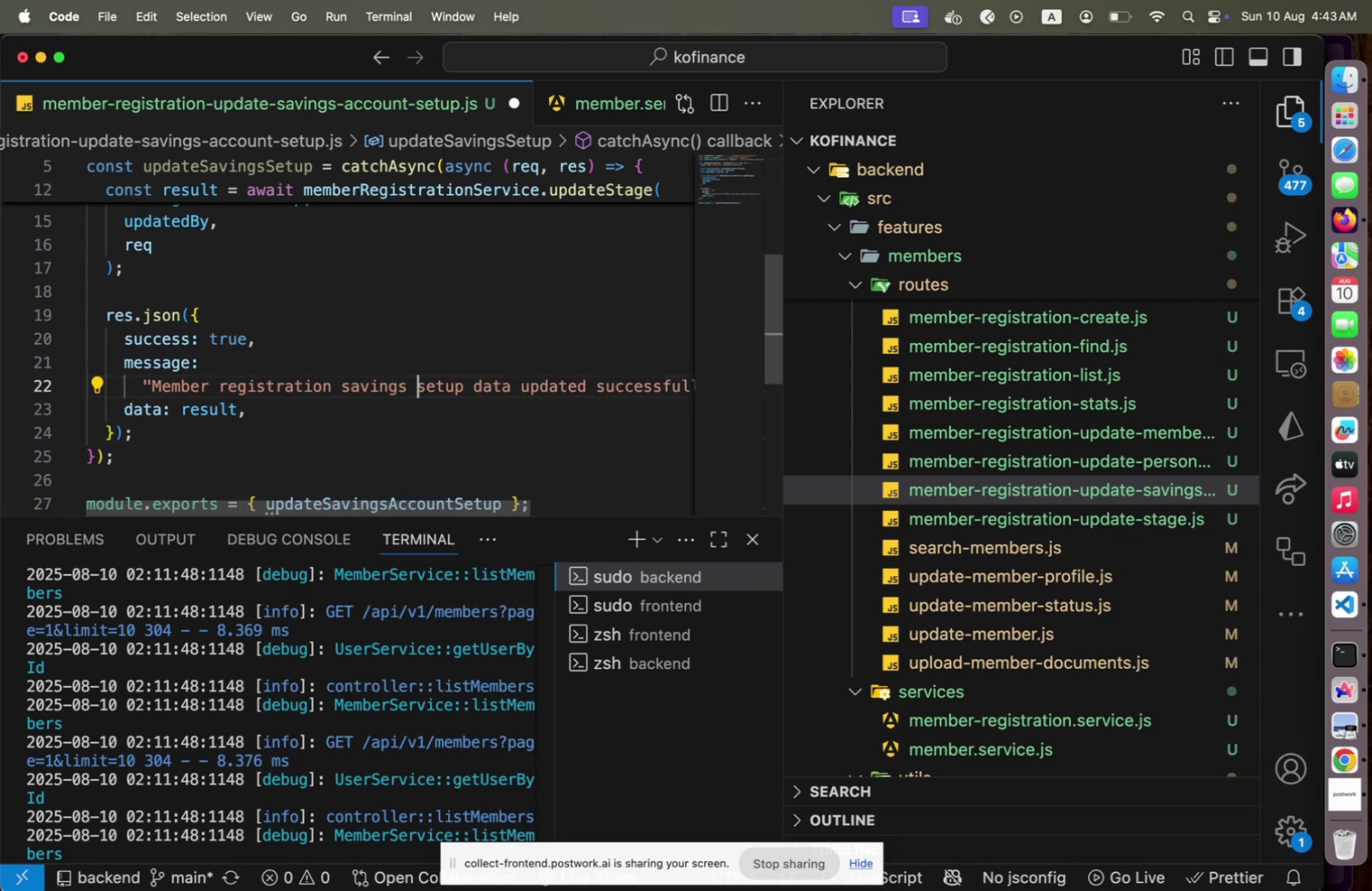 
key(Backspace)
 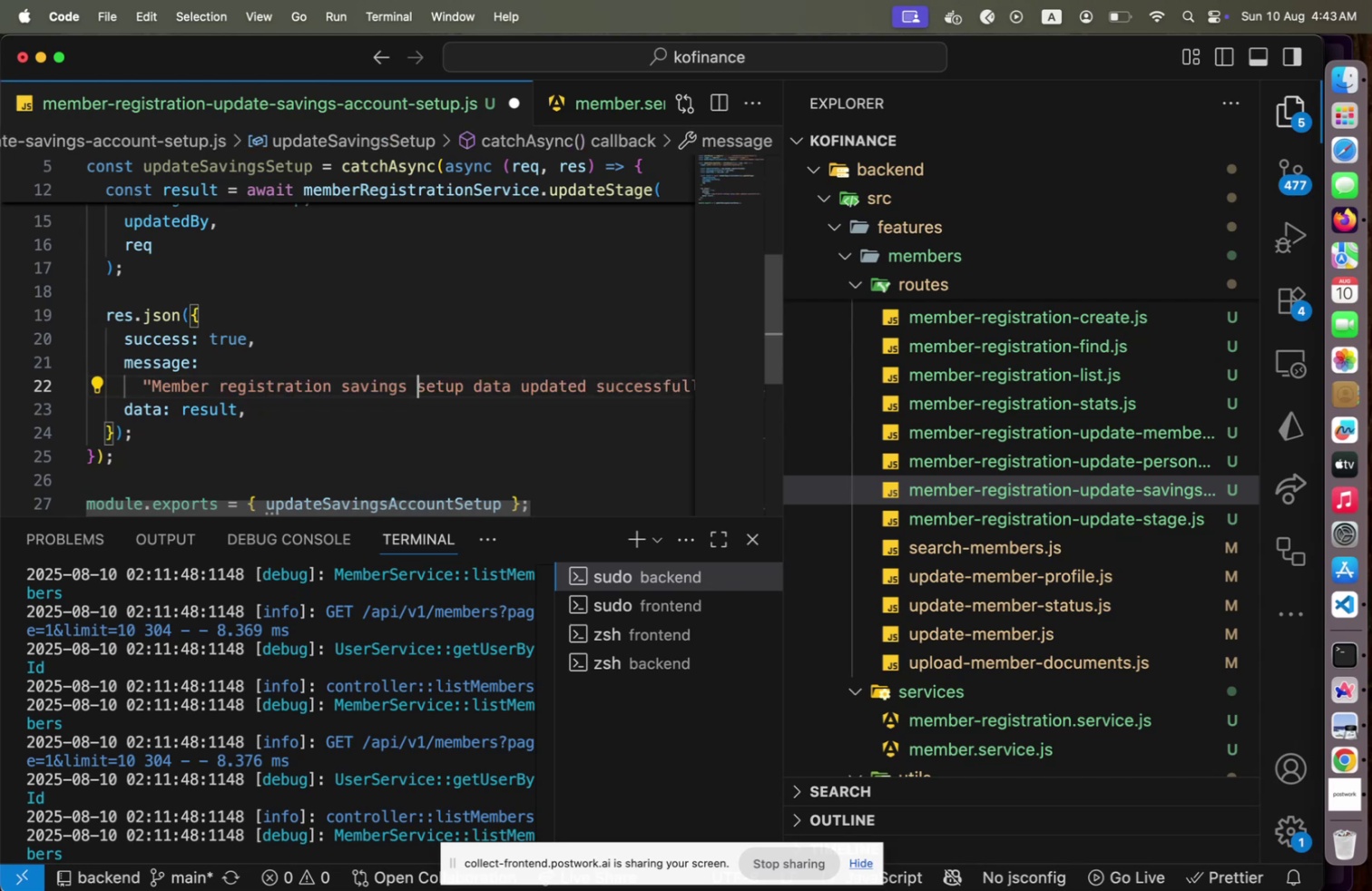 
key(ArrowDown)
 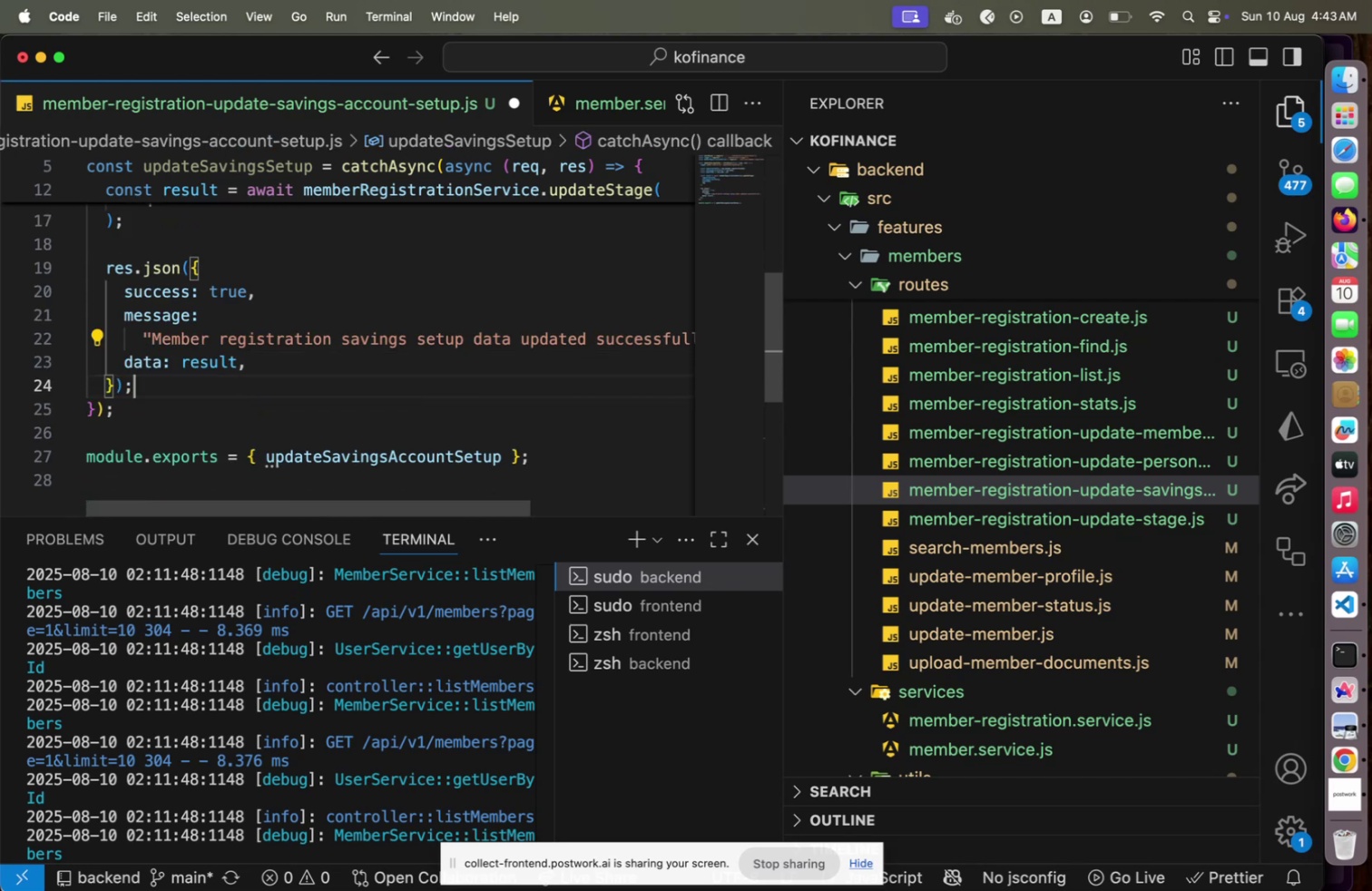 
key(ArrowDown)
 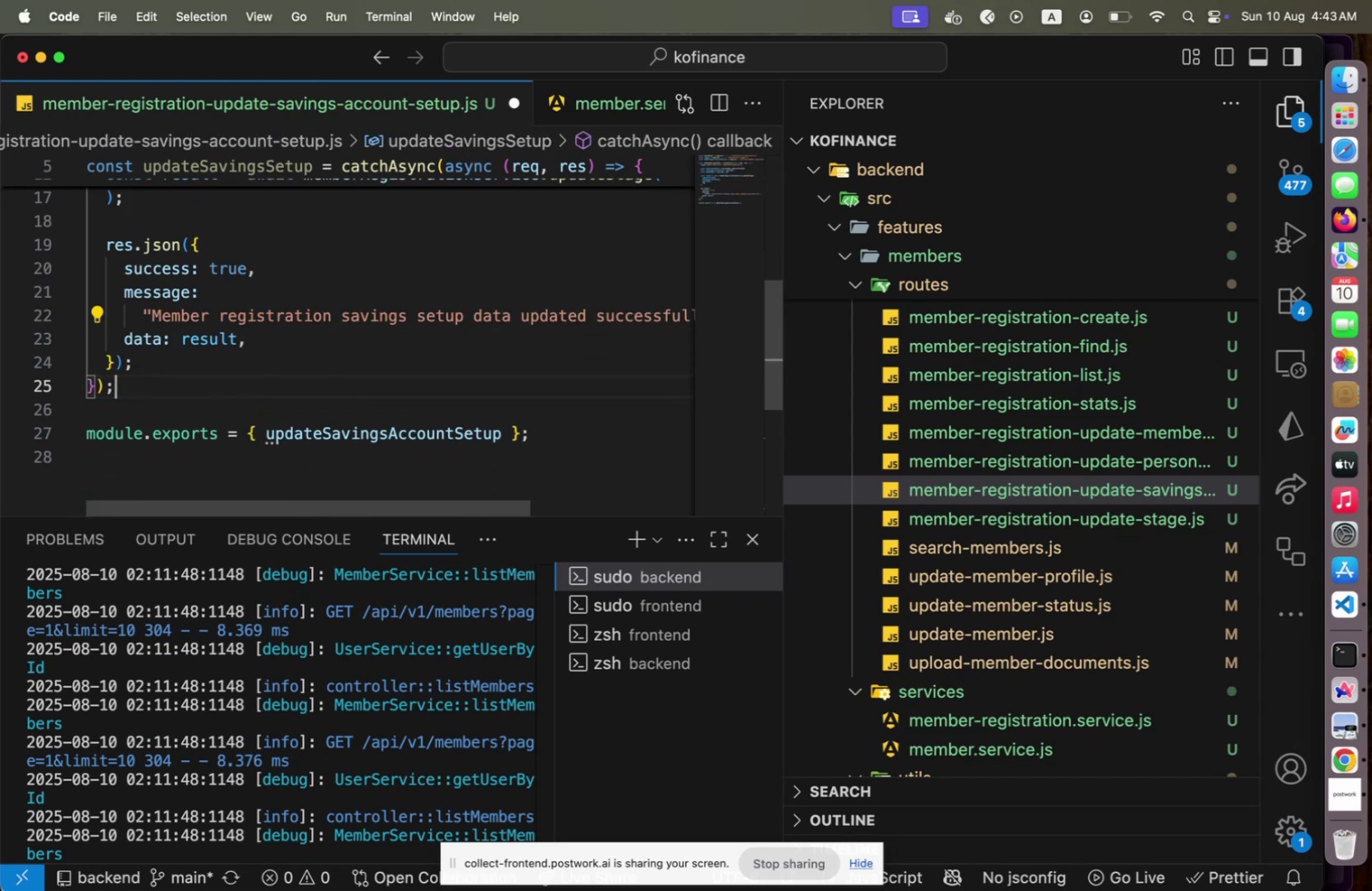 
key(ArrowDown)
 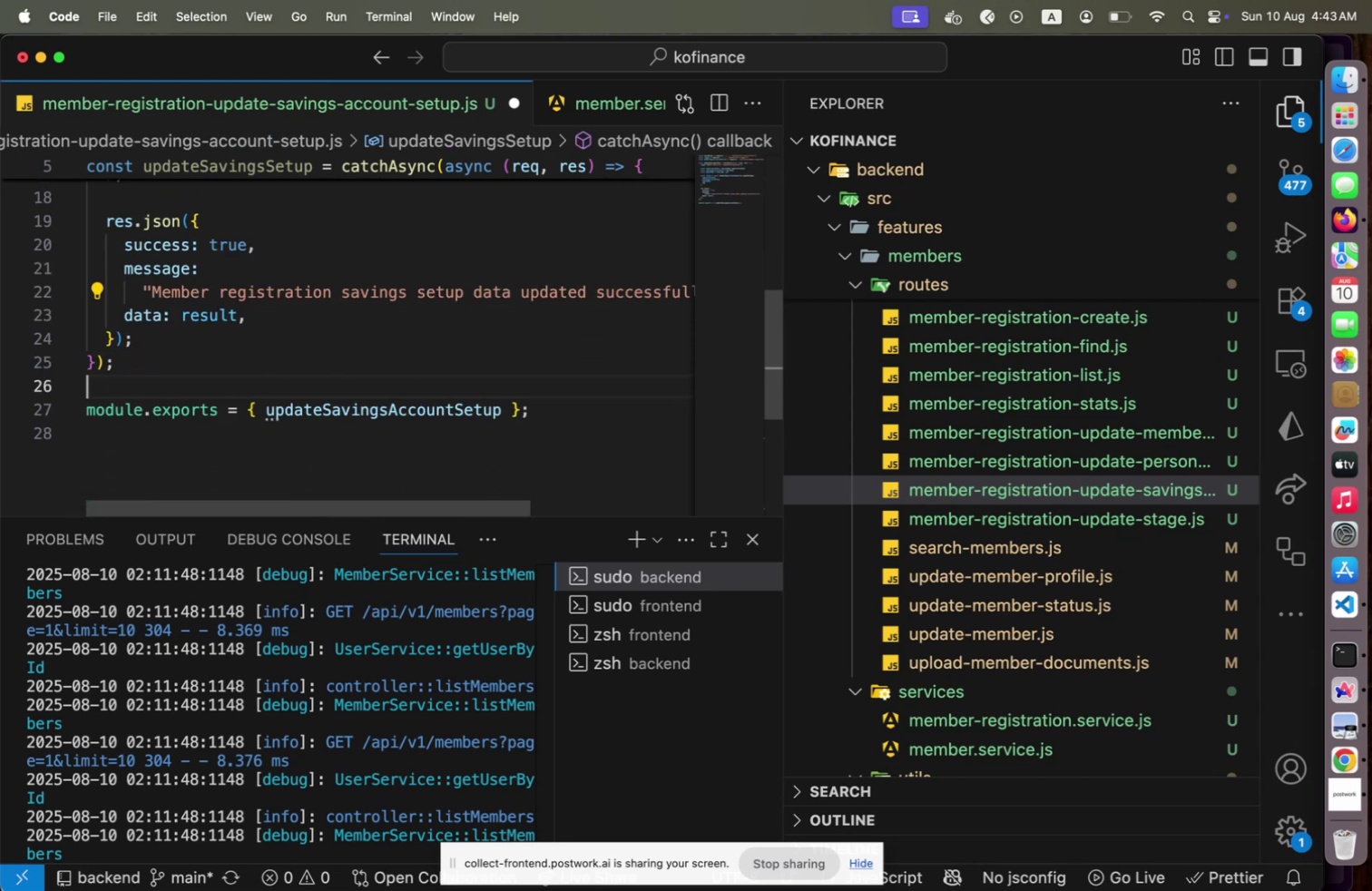 
key(ArrowDown)
 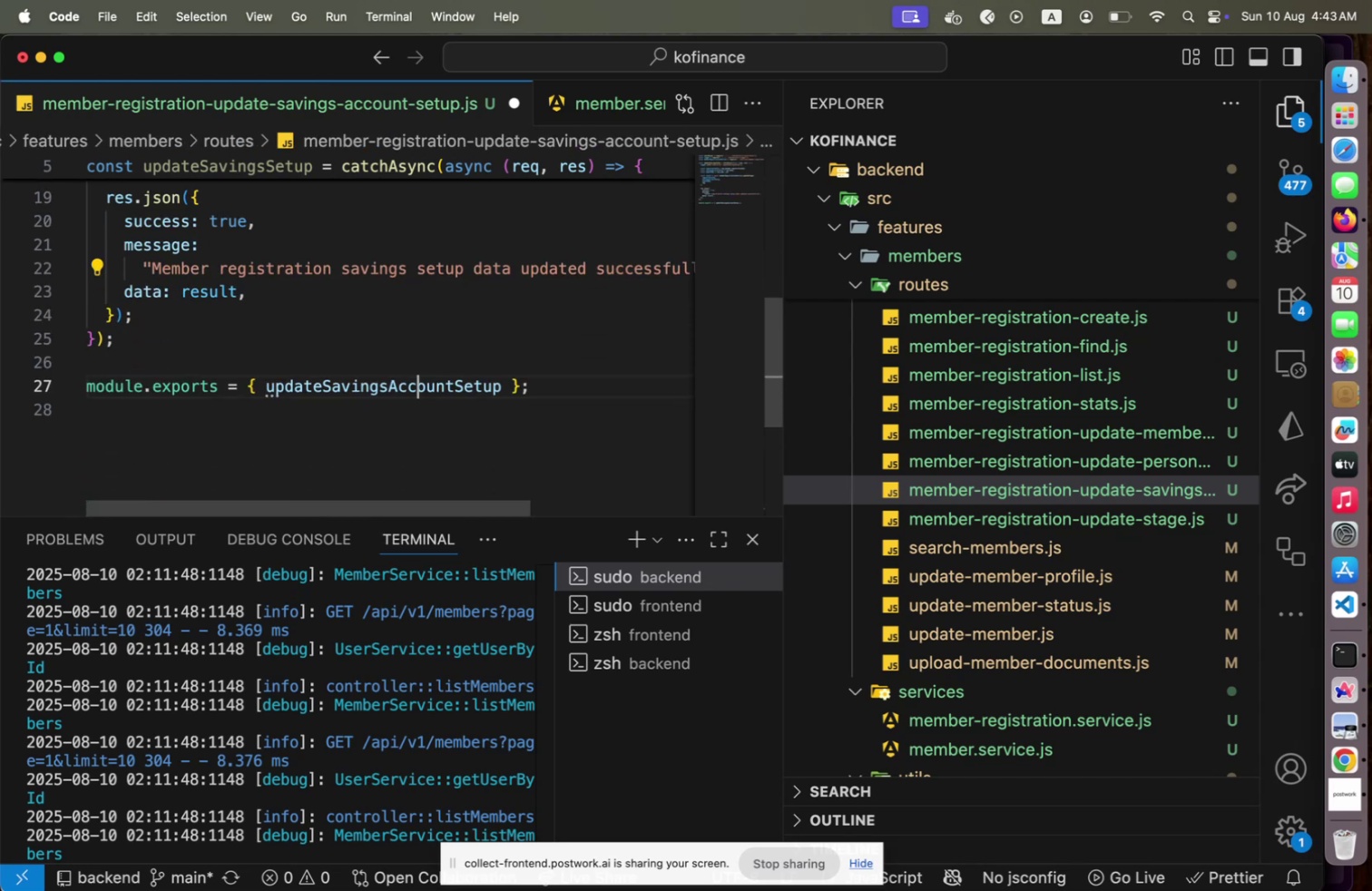 
key(ArrowDown)
 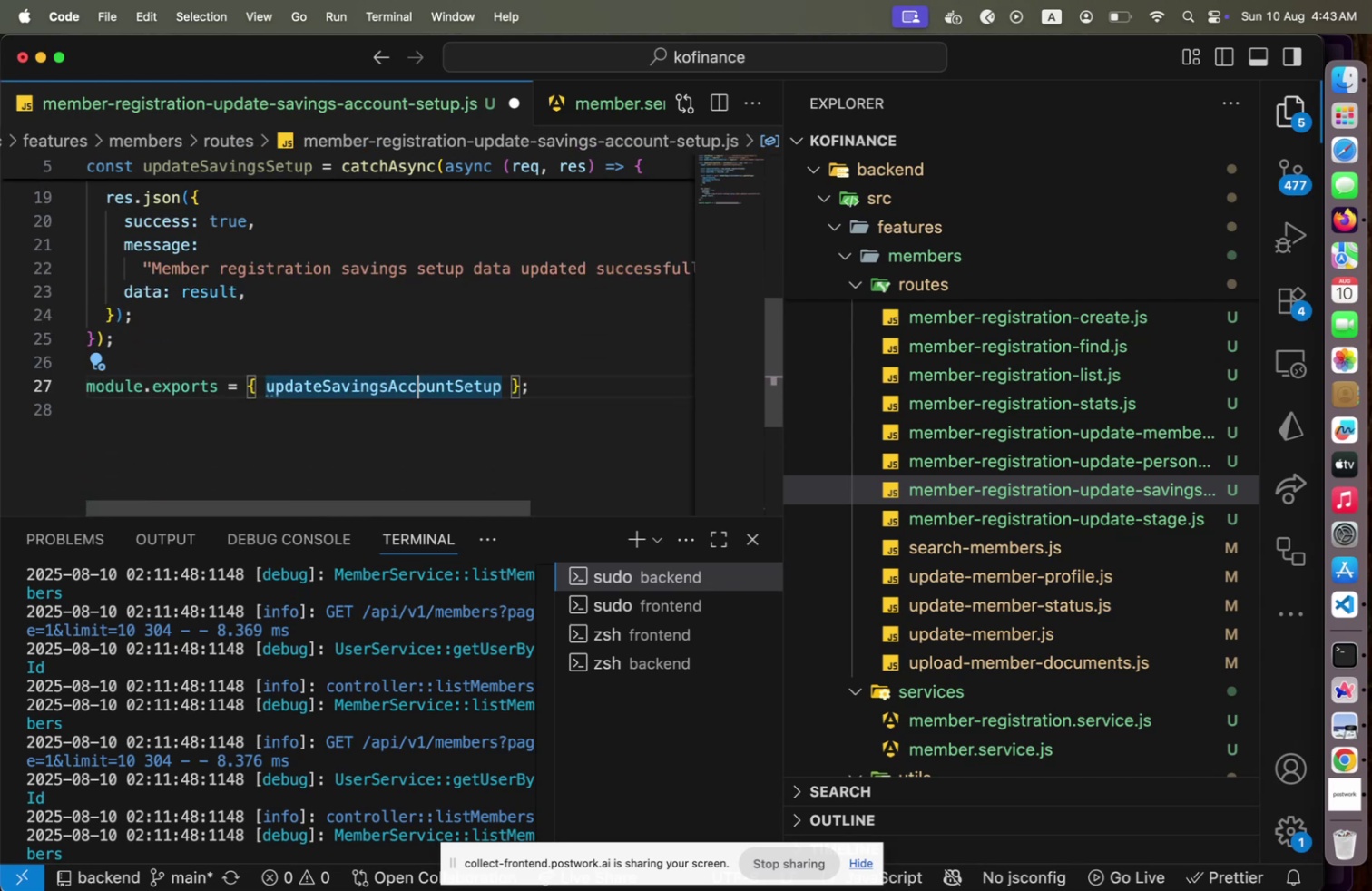 
key(ArrowRight)
 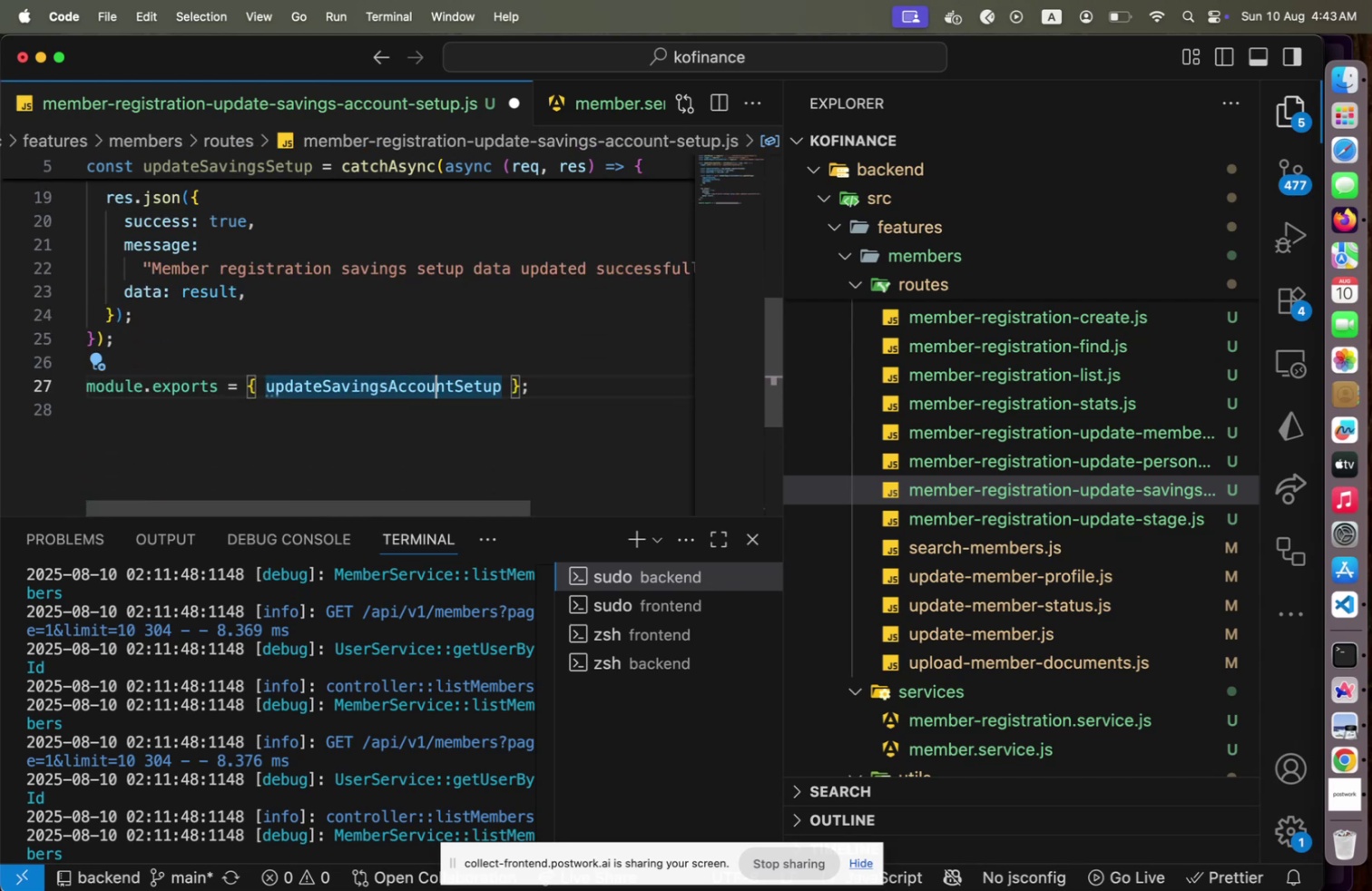 
key(ArrowRight)
 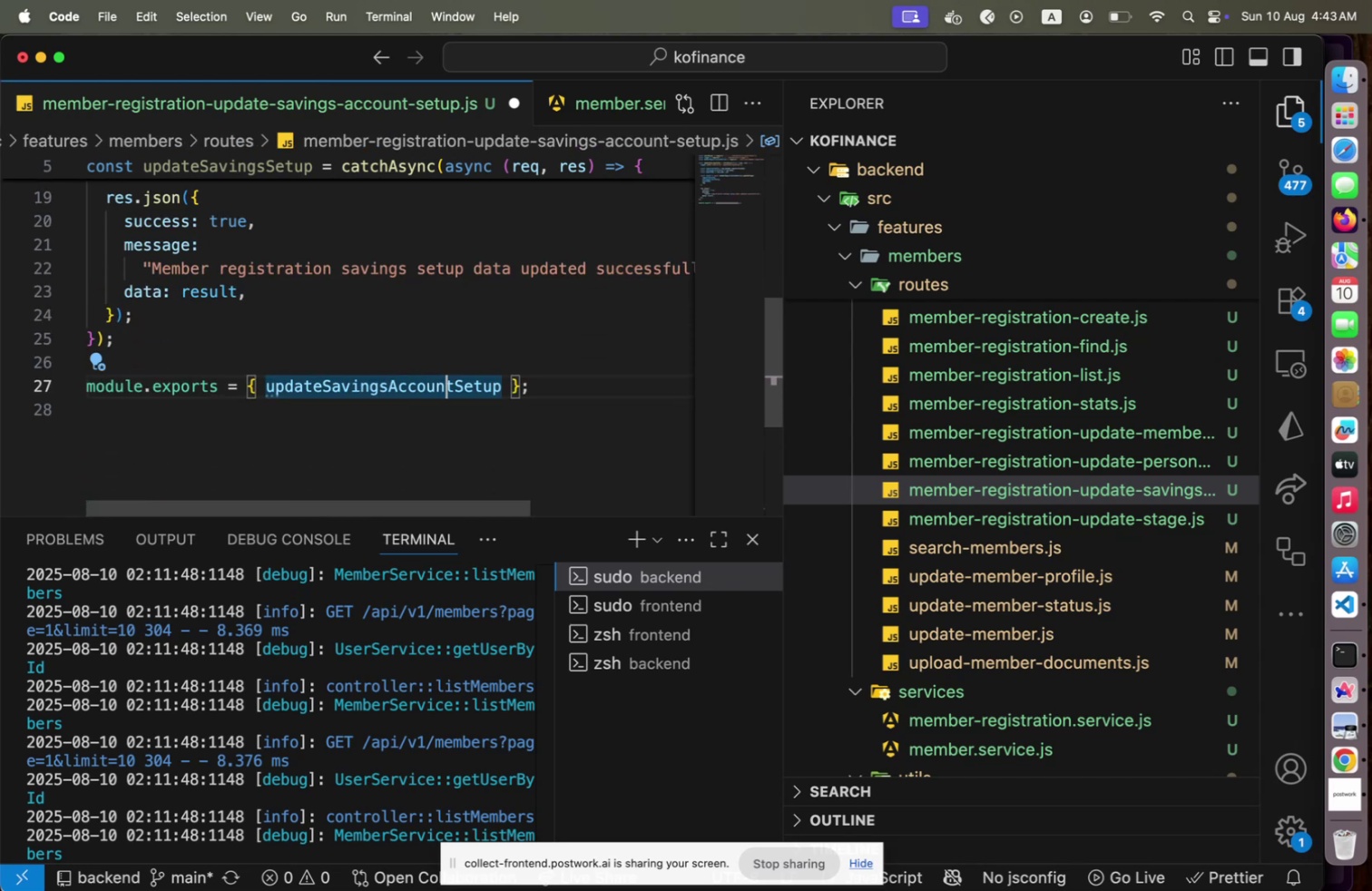 
key(ArrowRight)
 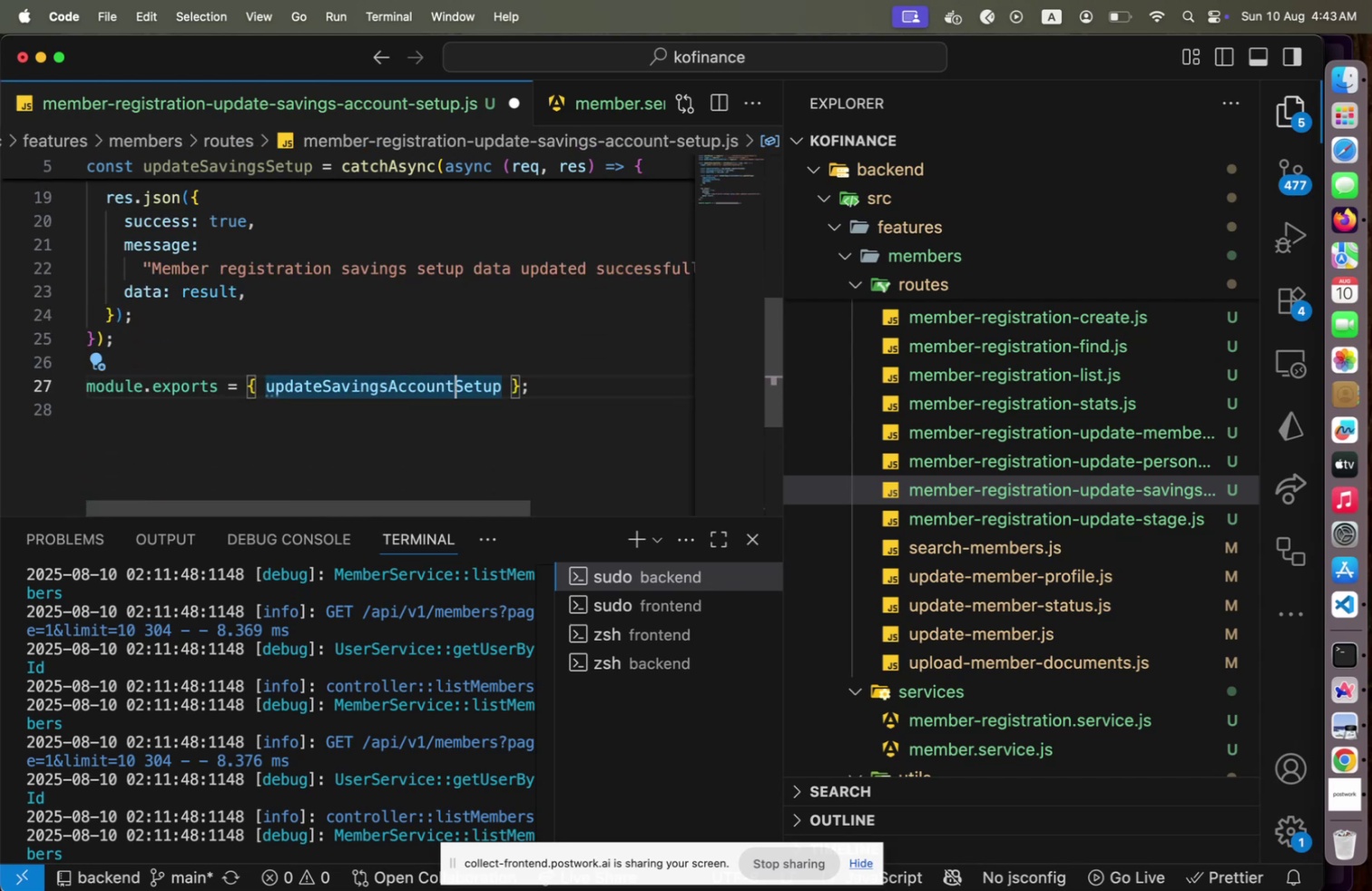 
key(ArrowRight)
 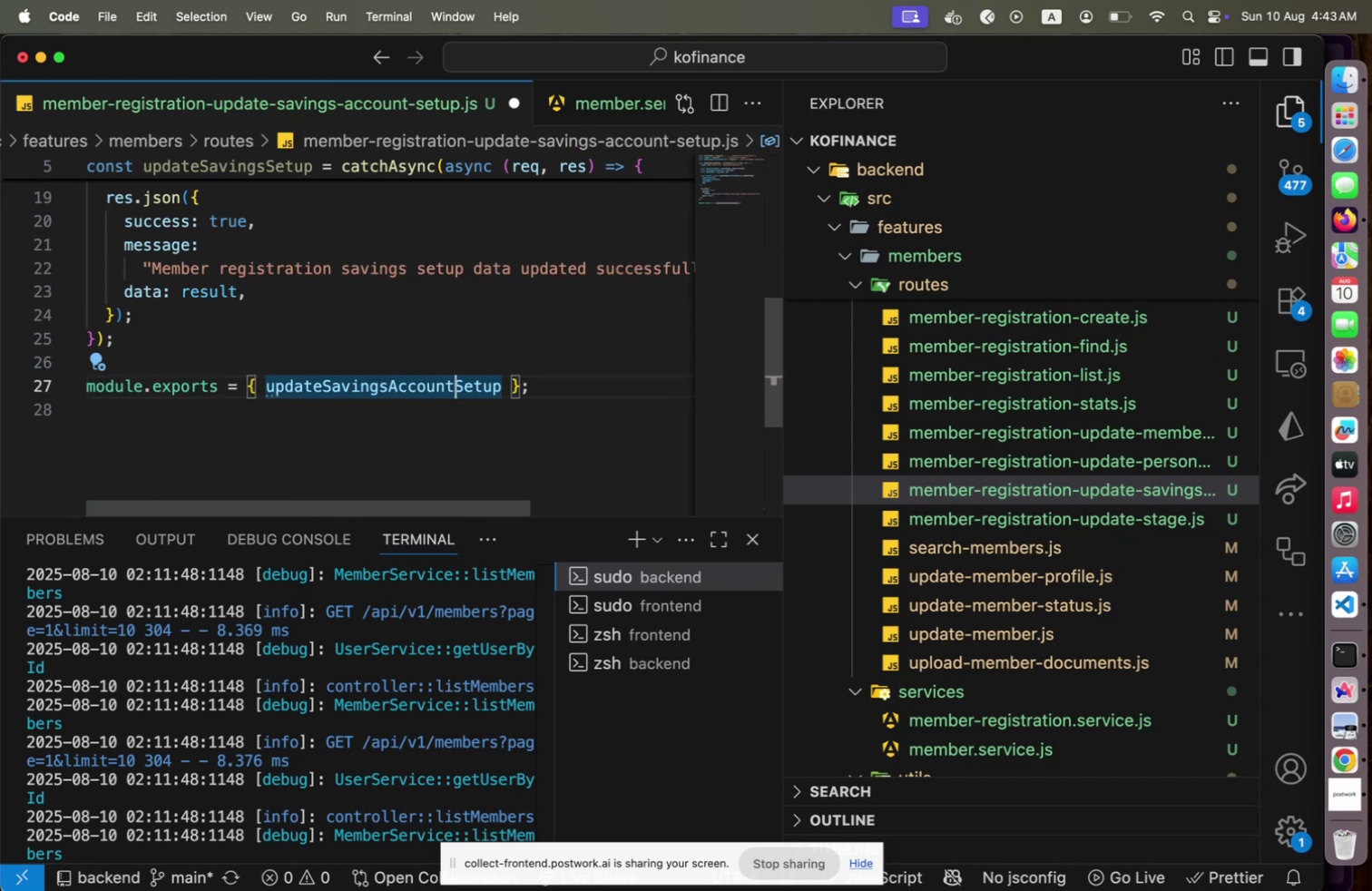 
key(Backspace)
 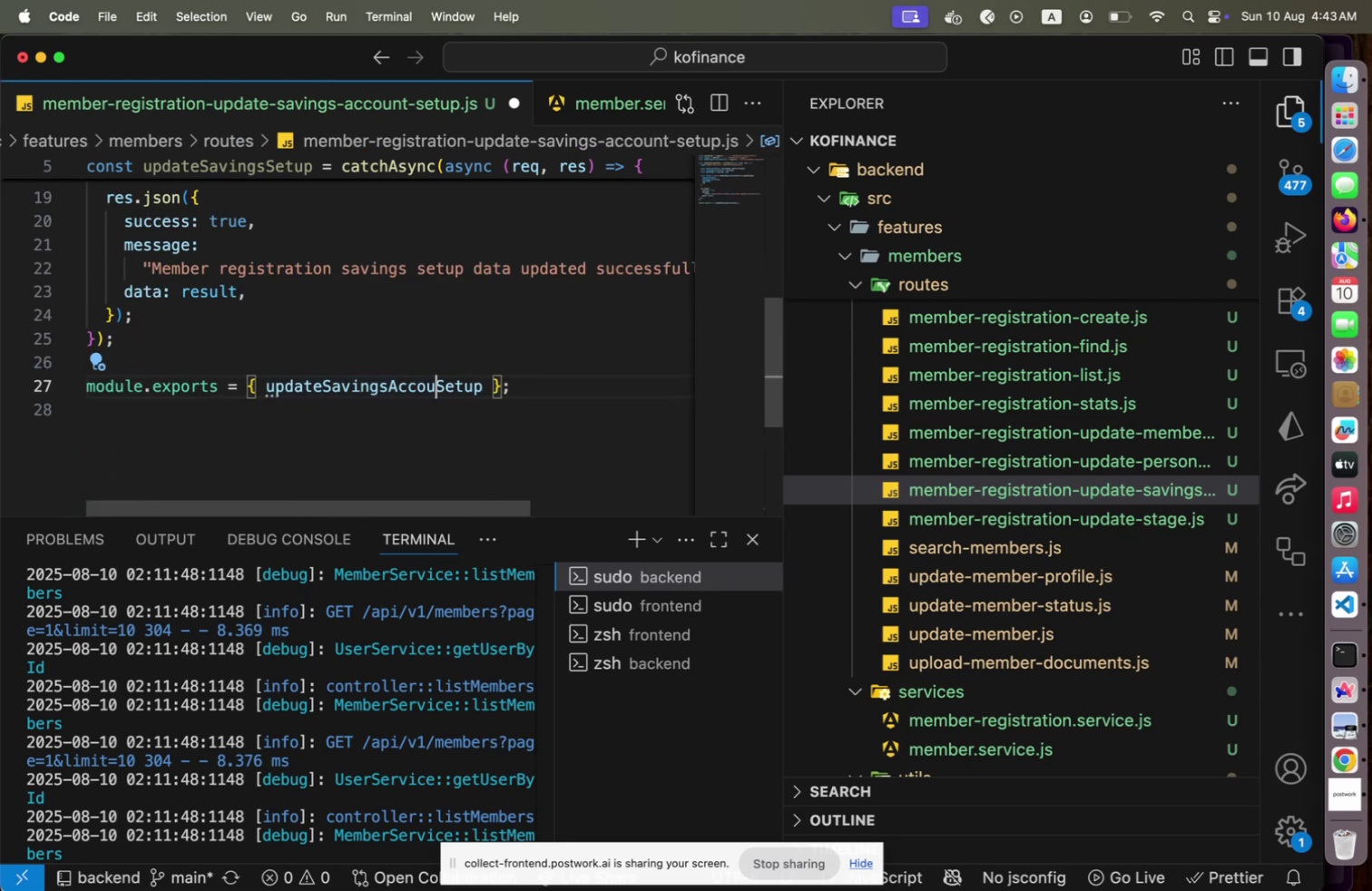 
key(Backspace)
 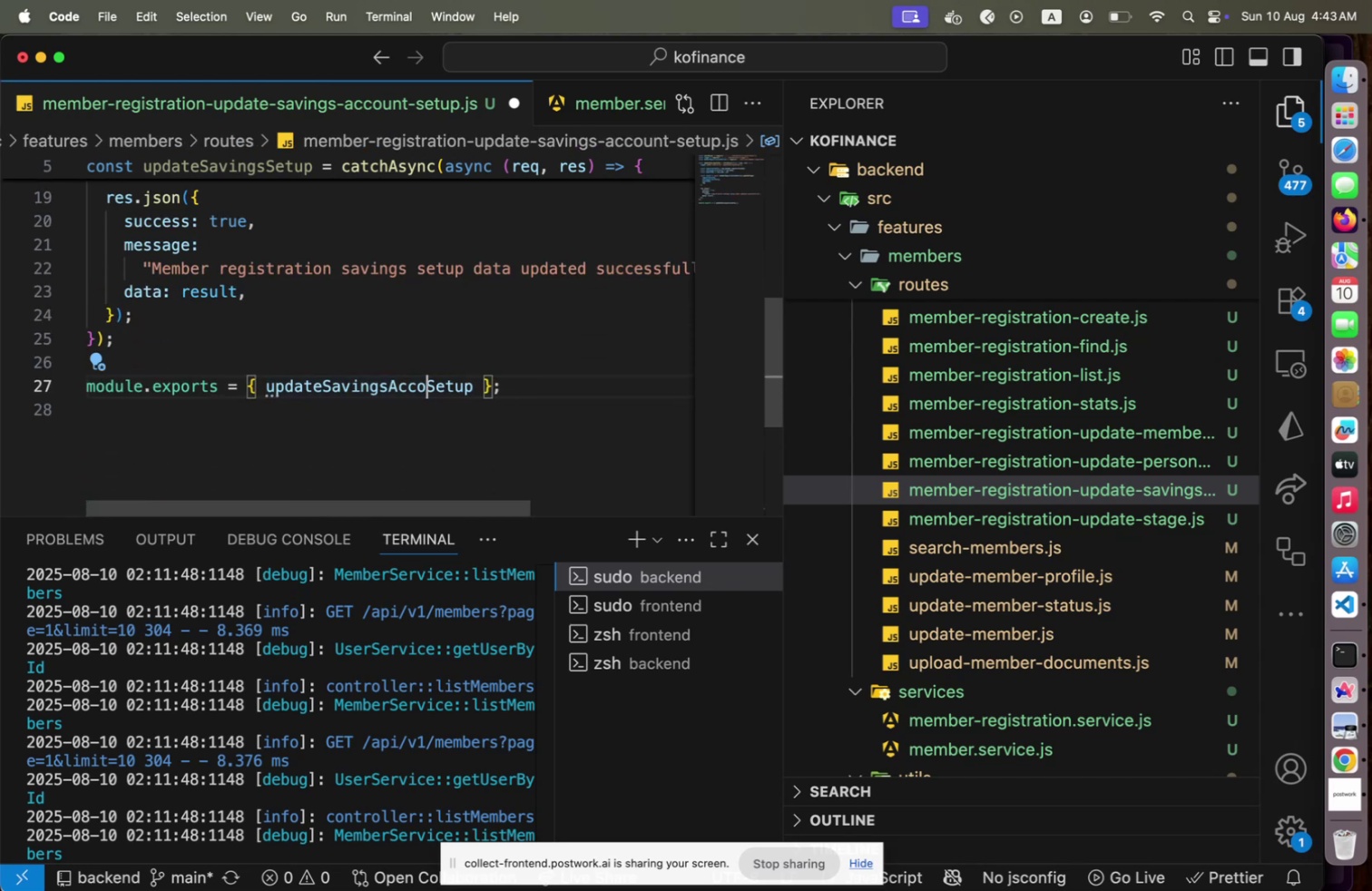 
key(Backspace)
 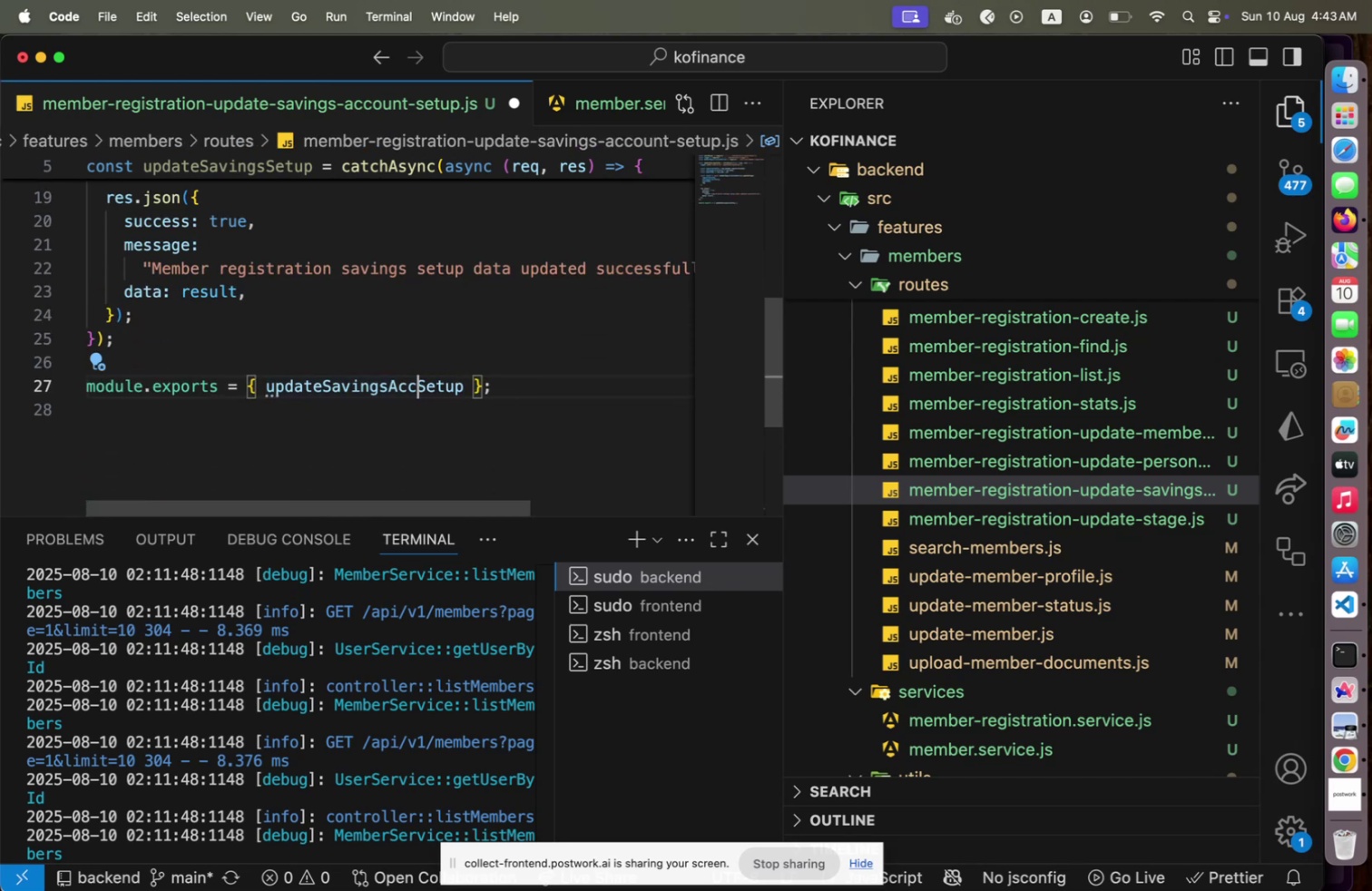 
key(Backspace)
 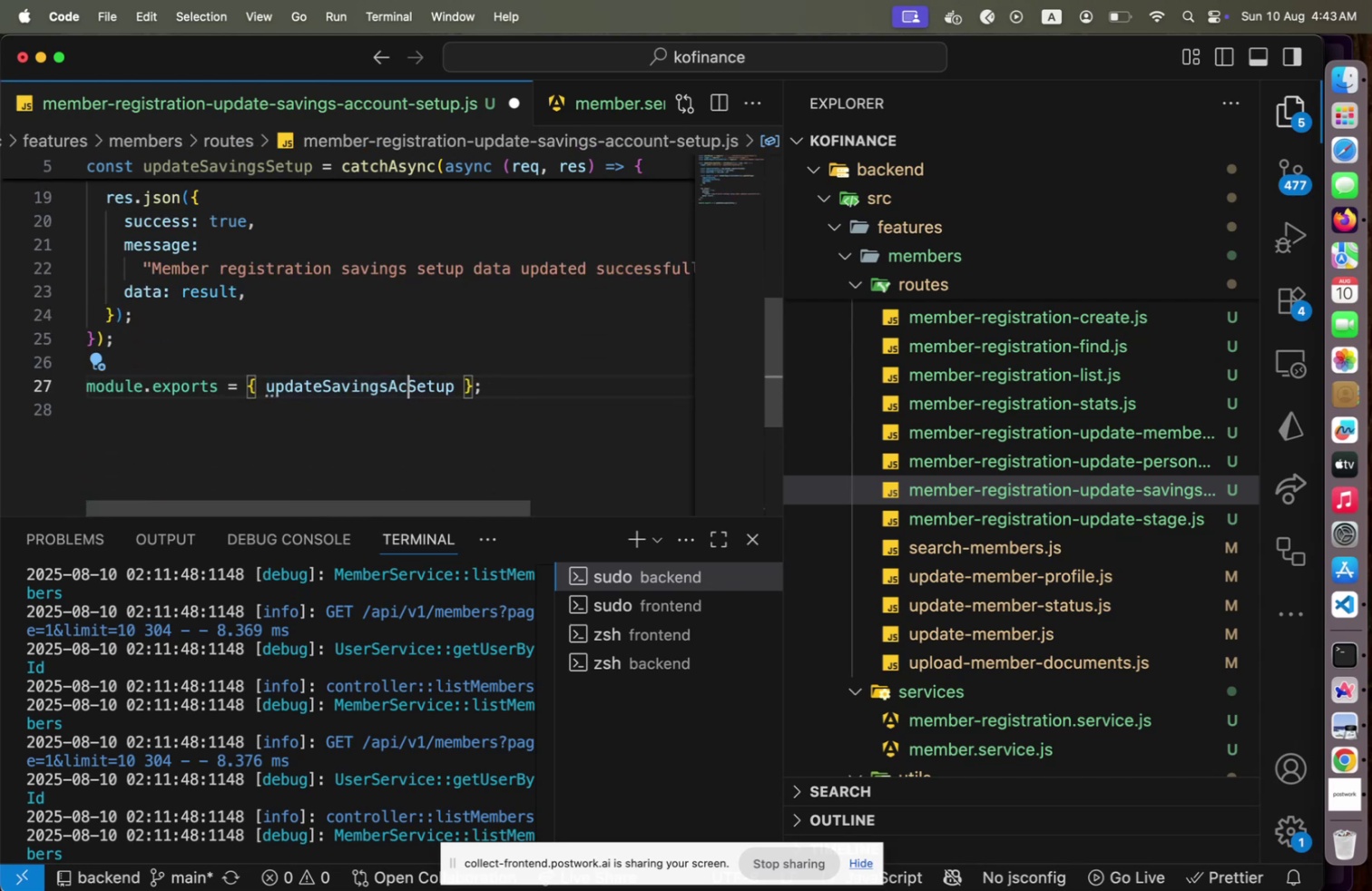 
key(Backspace)
 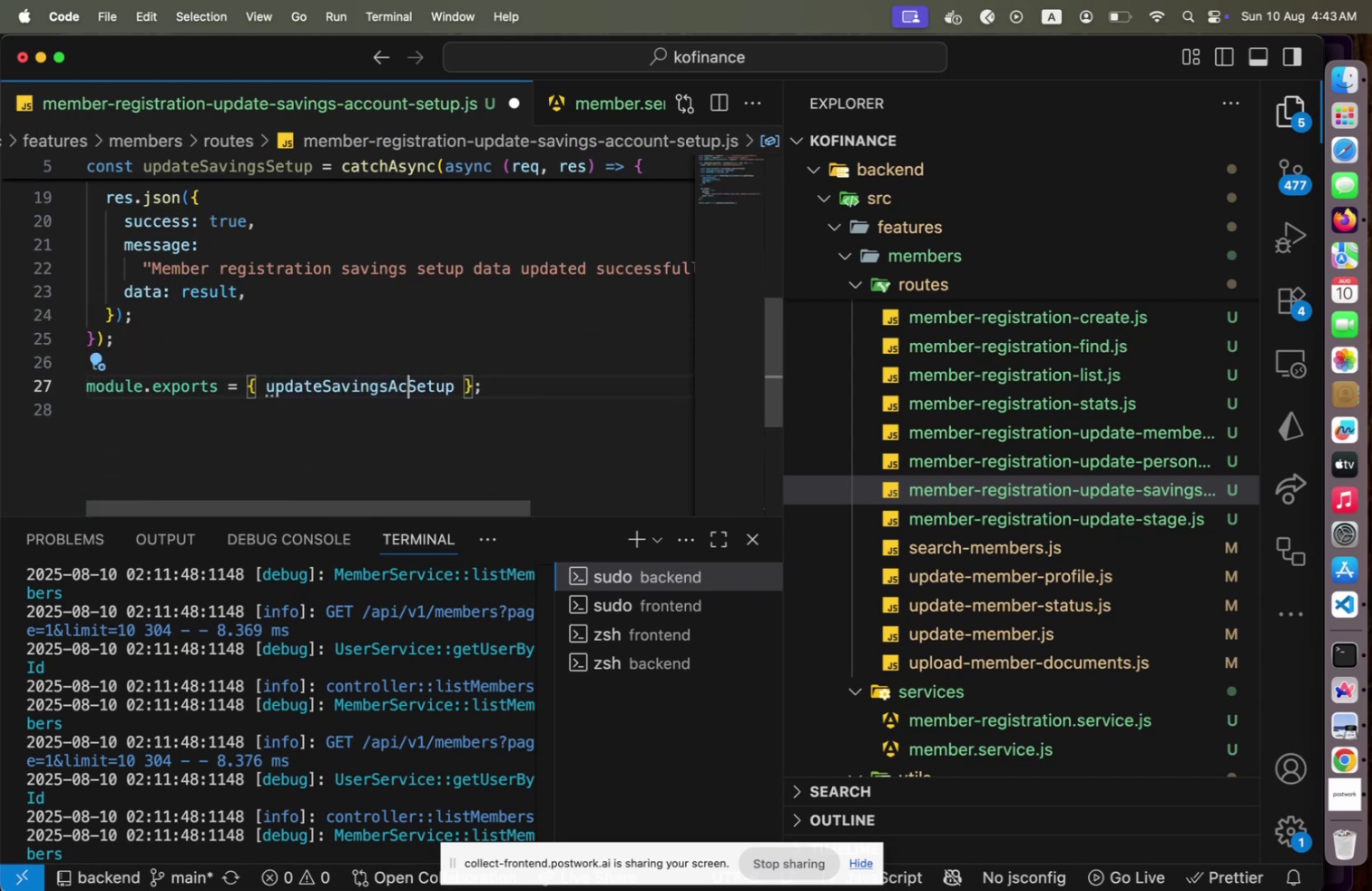 
key(Backspace)
 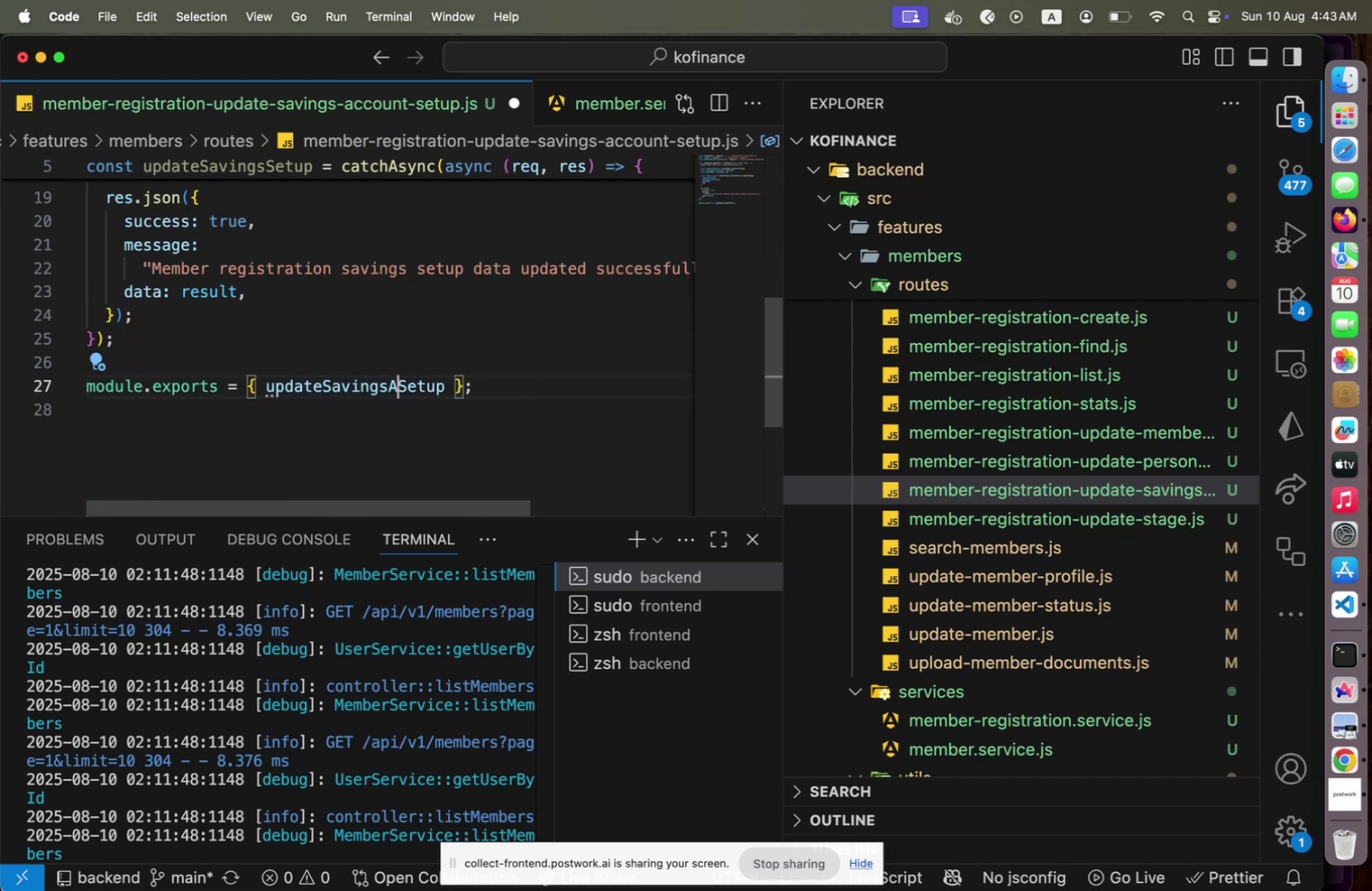 
key(Backspace)
 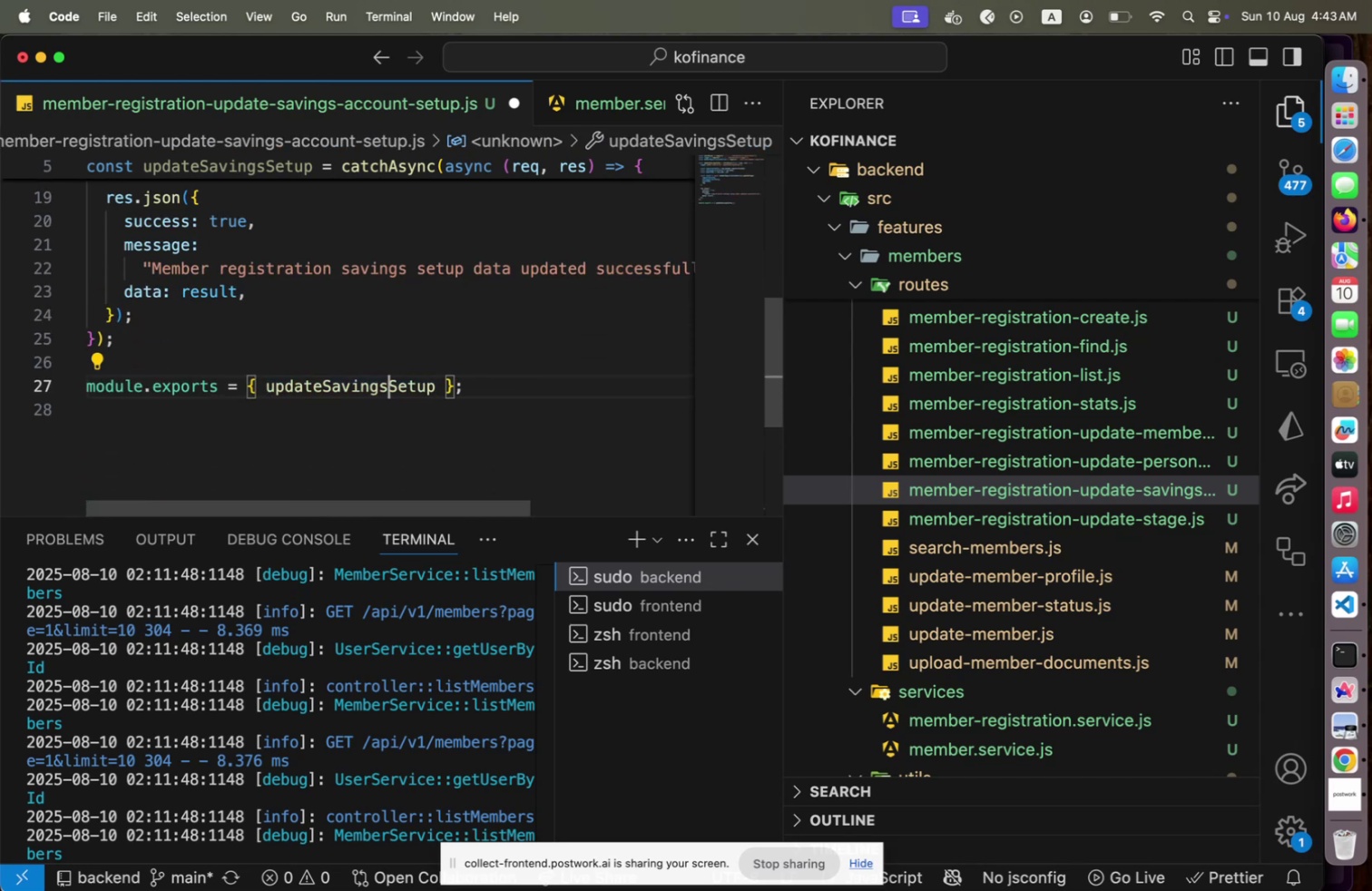 
key(Alt+Shift+OptionLeft)
 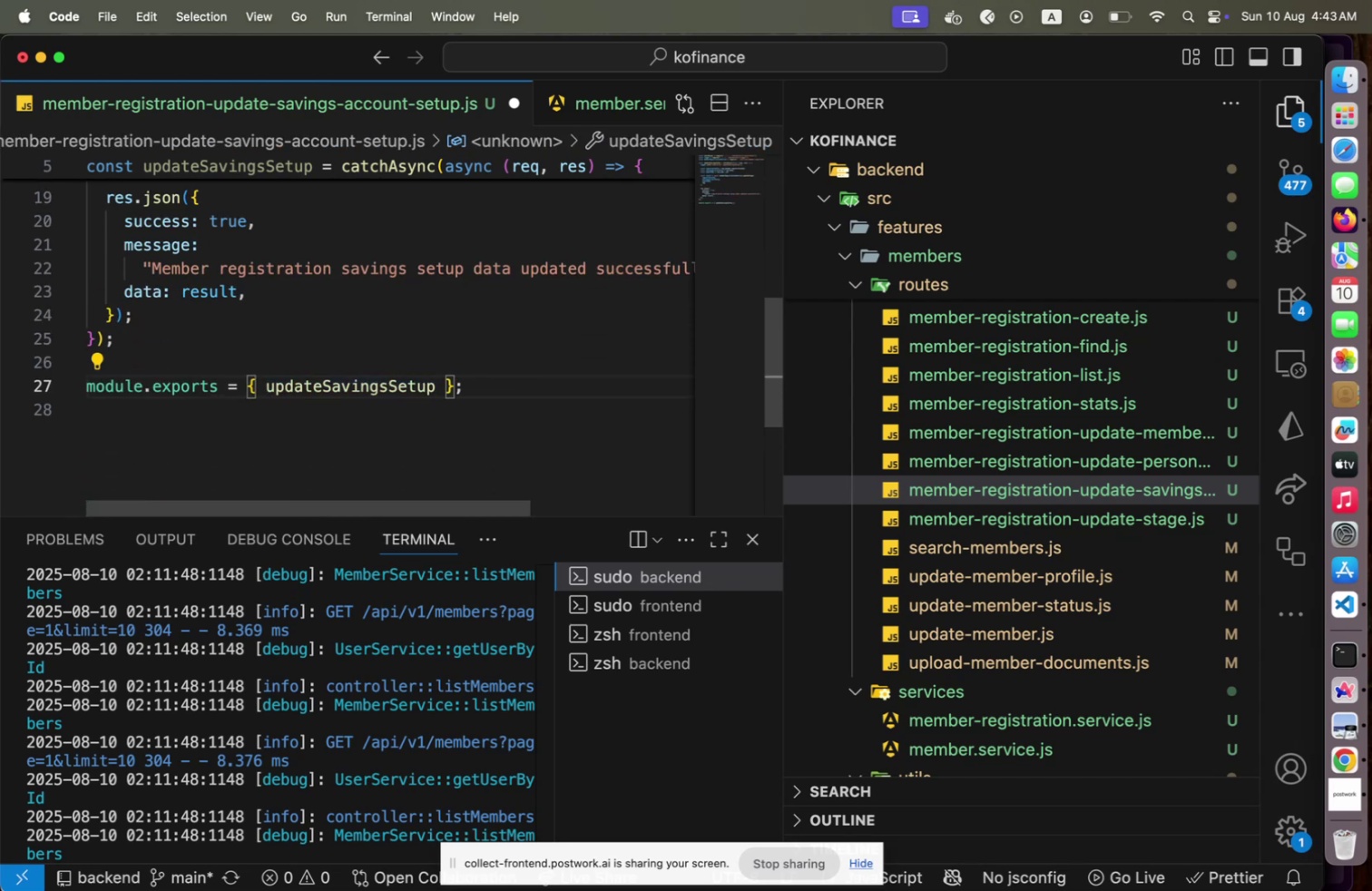 
key(Alt+Shift+F)
 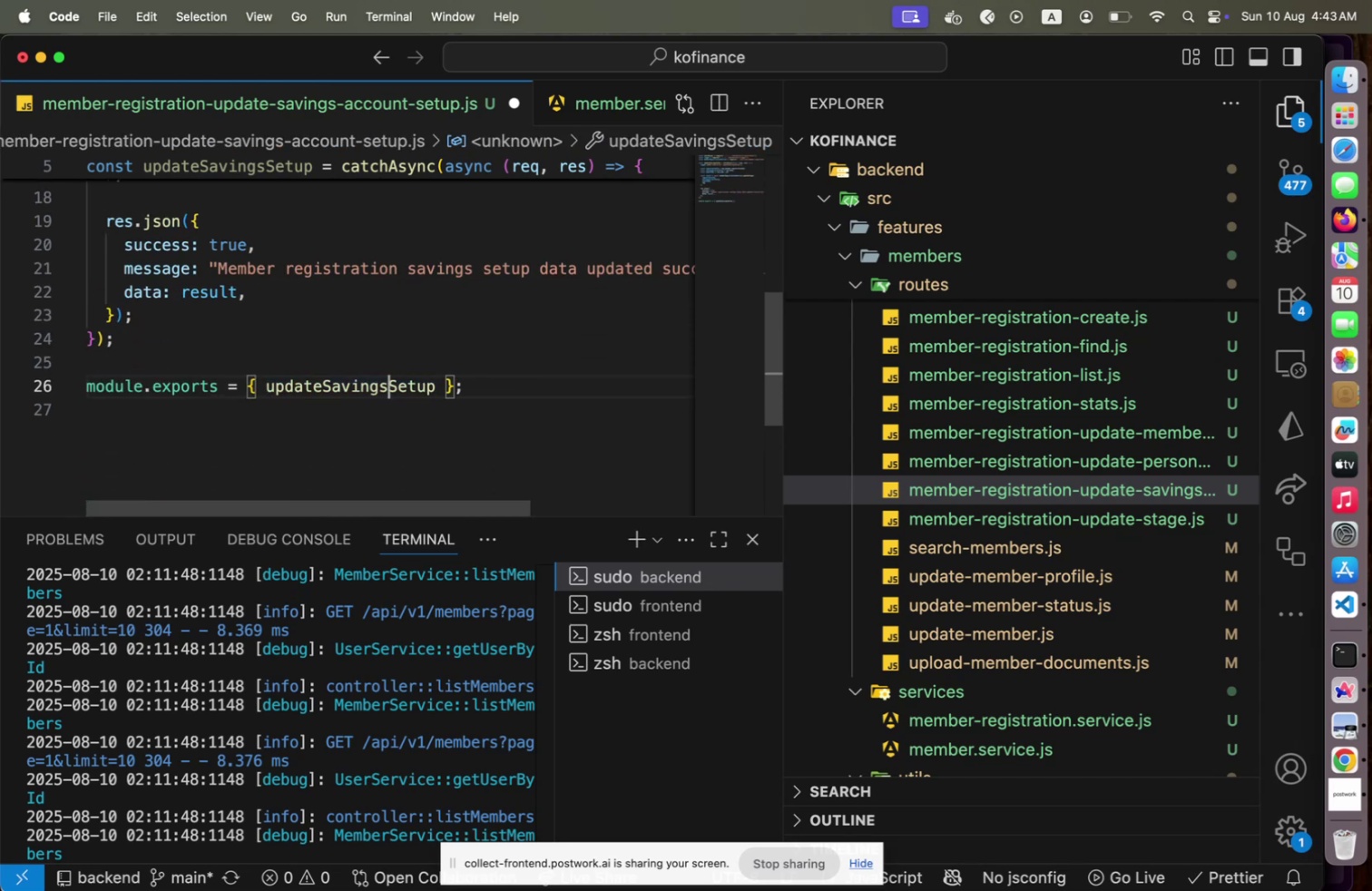 
key(Meta+CommandLeft)
 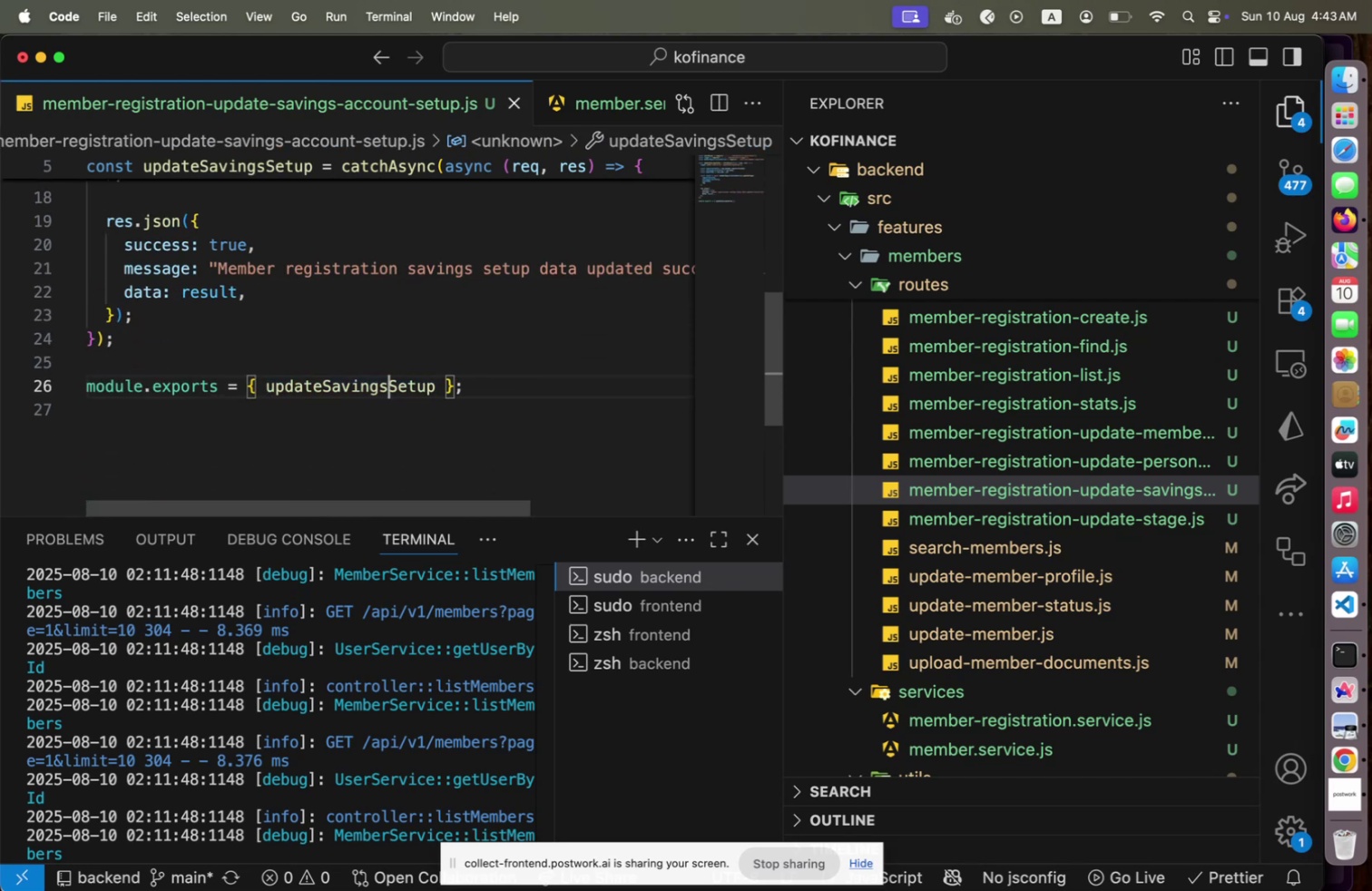 
key(Meta+S)
 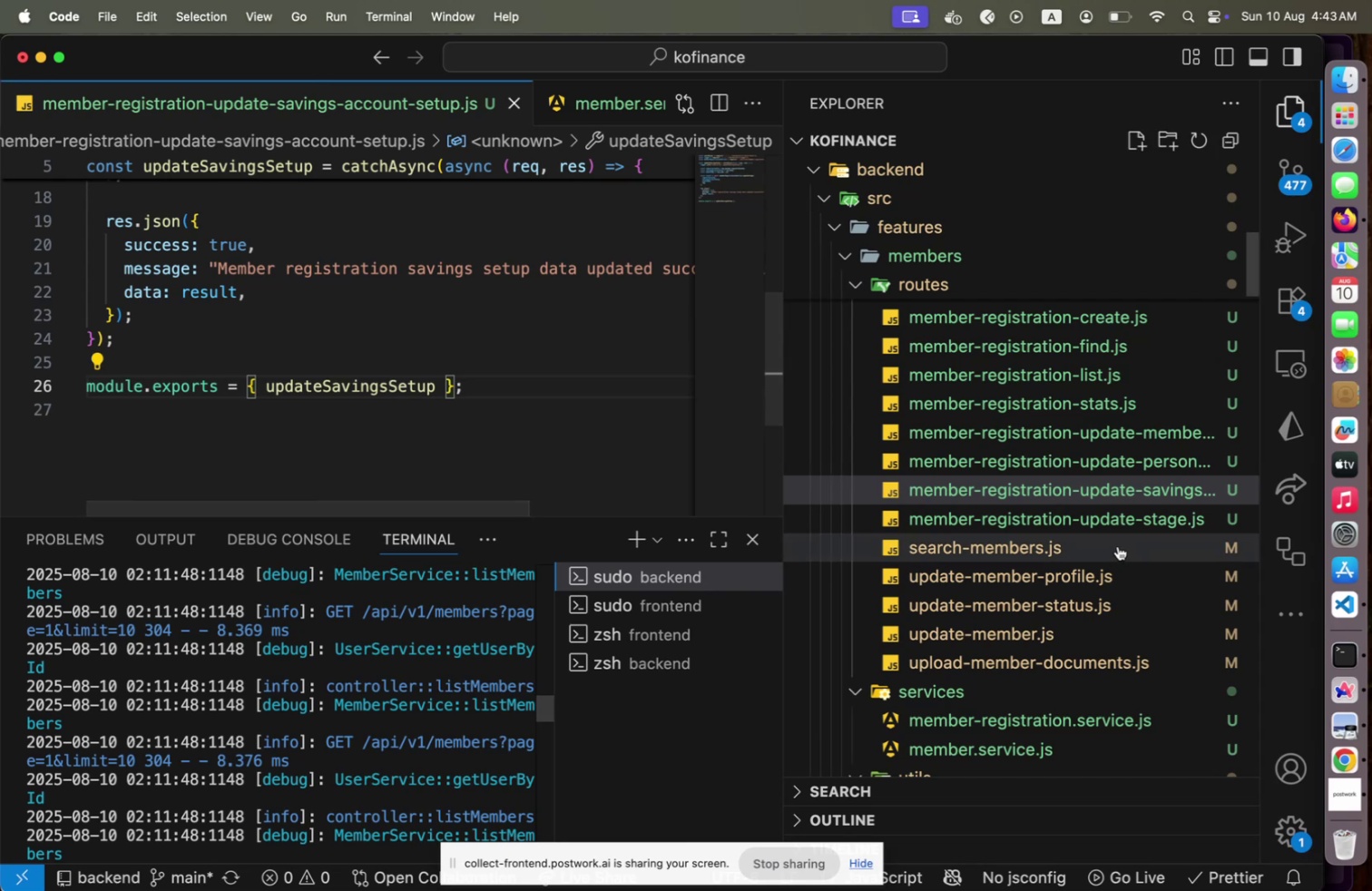 
scroll: coordinate [985, 703], scroll_direction: down, amount: 6.0
 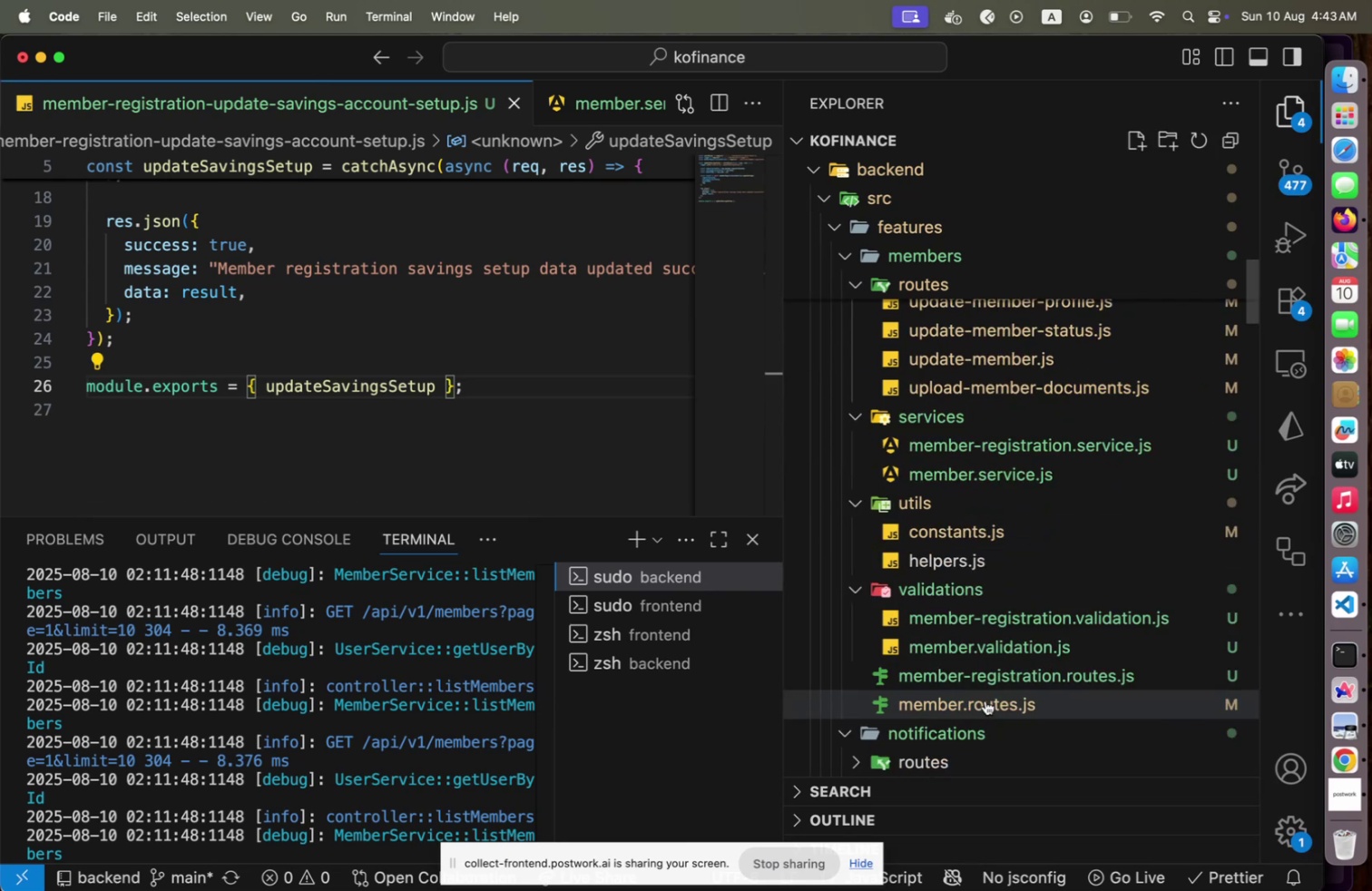 
left_click([985, 700])
 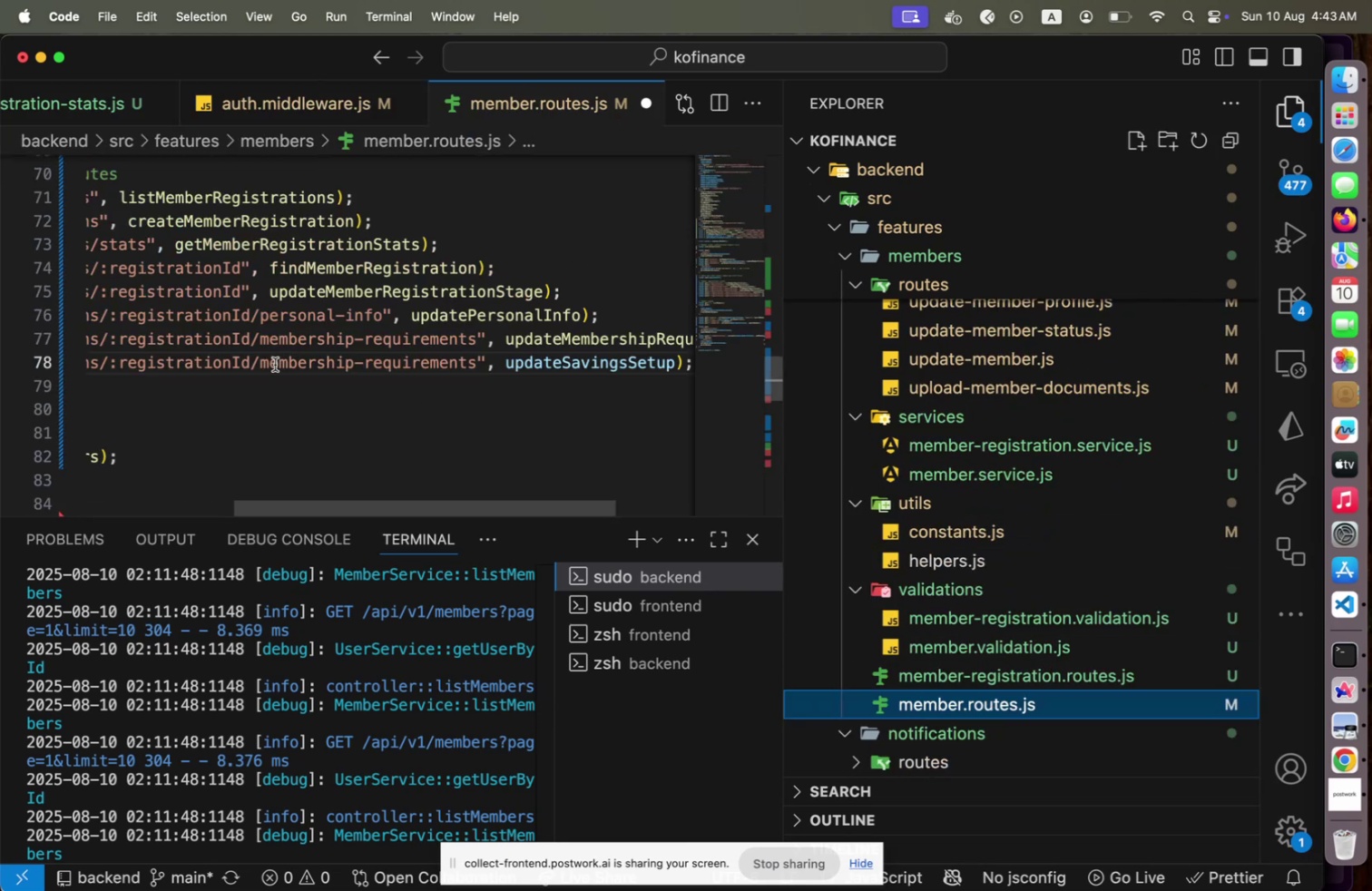 
left_click([250, 364])
 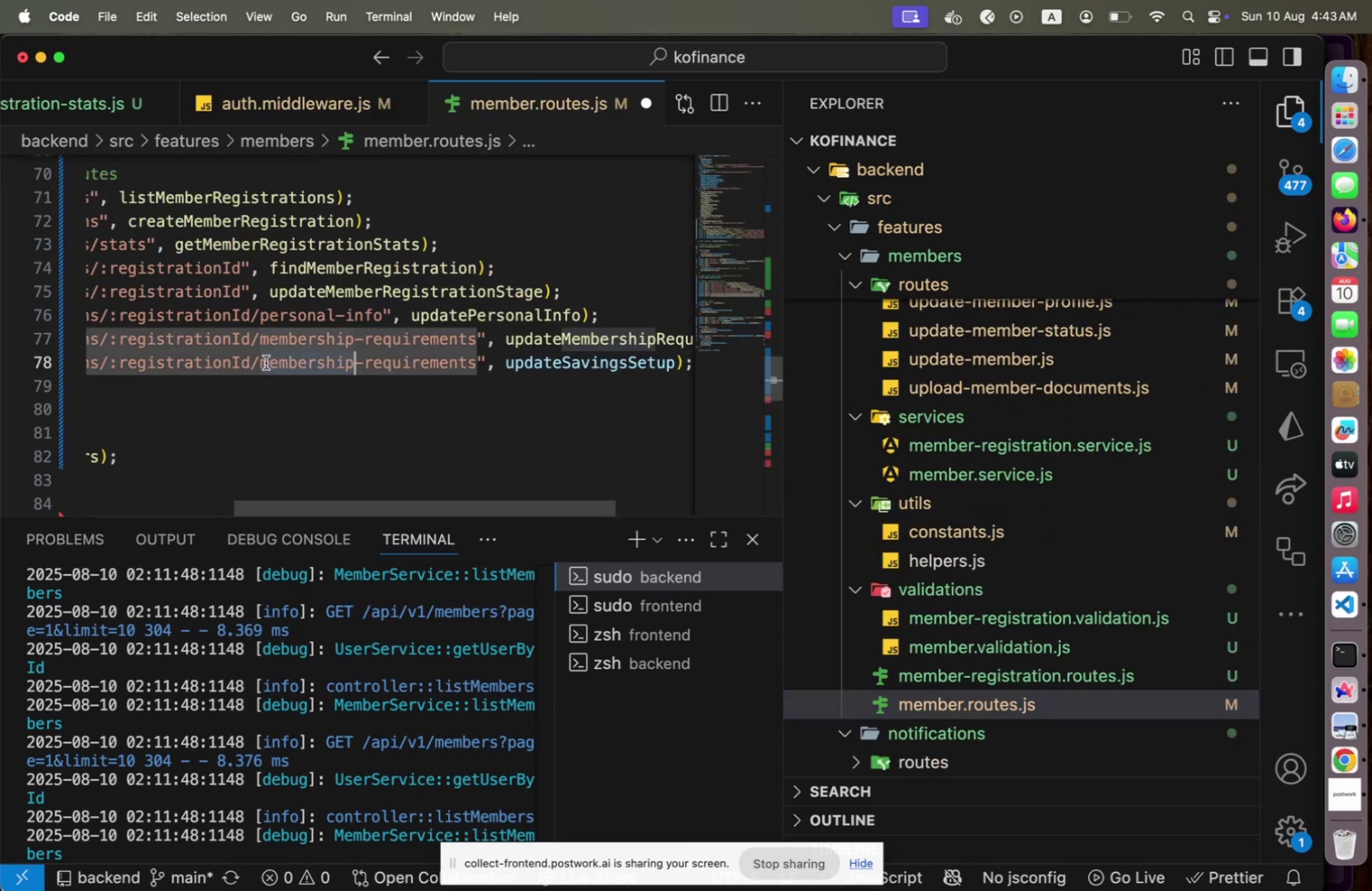 
double_click([266, 362])
 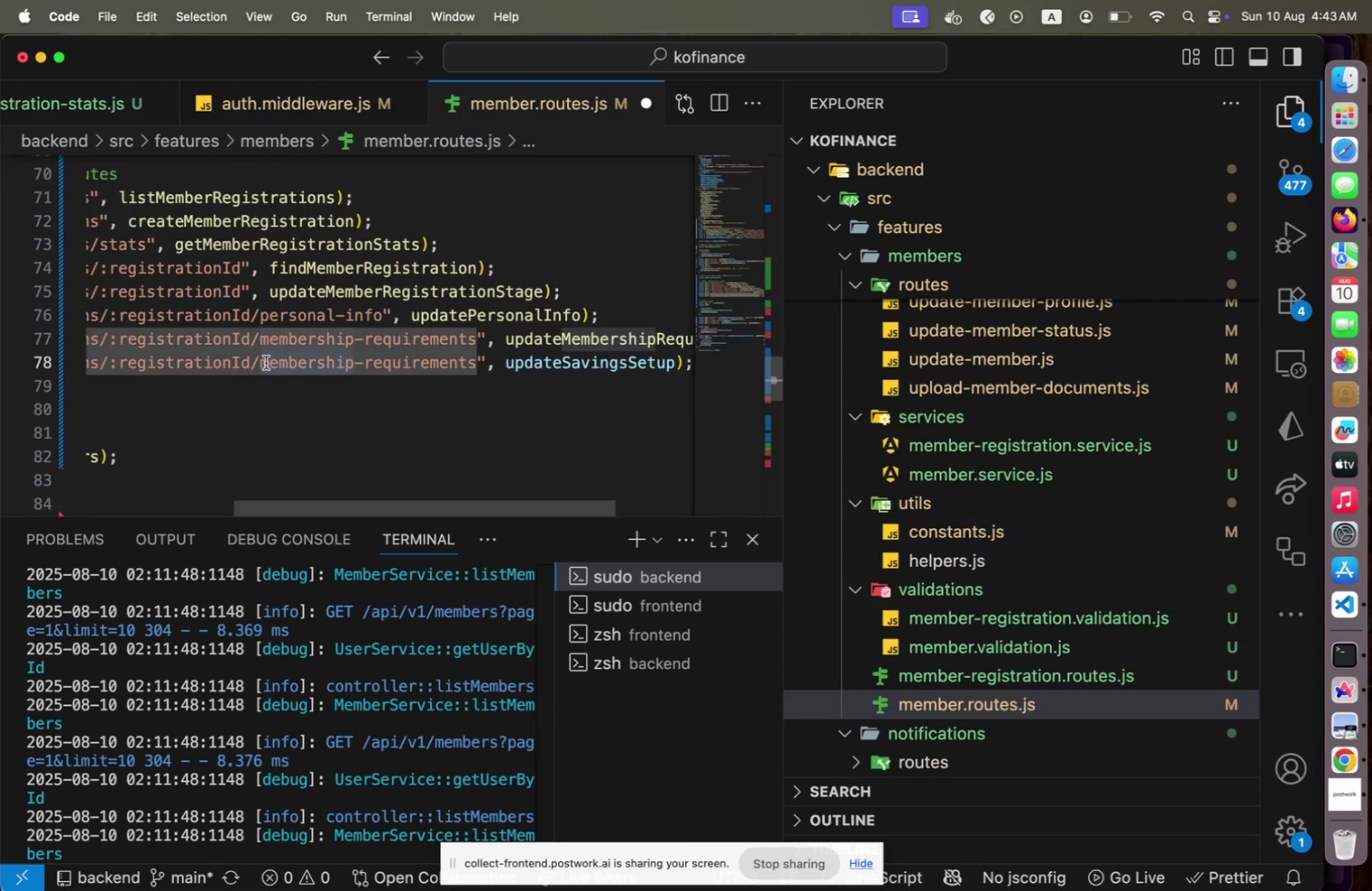 
hold_key(key=ArrowRight, duration=1.29)
 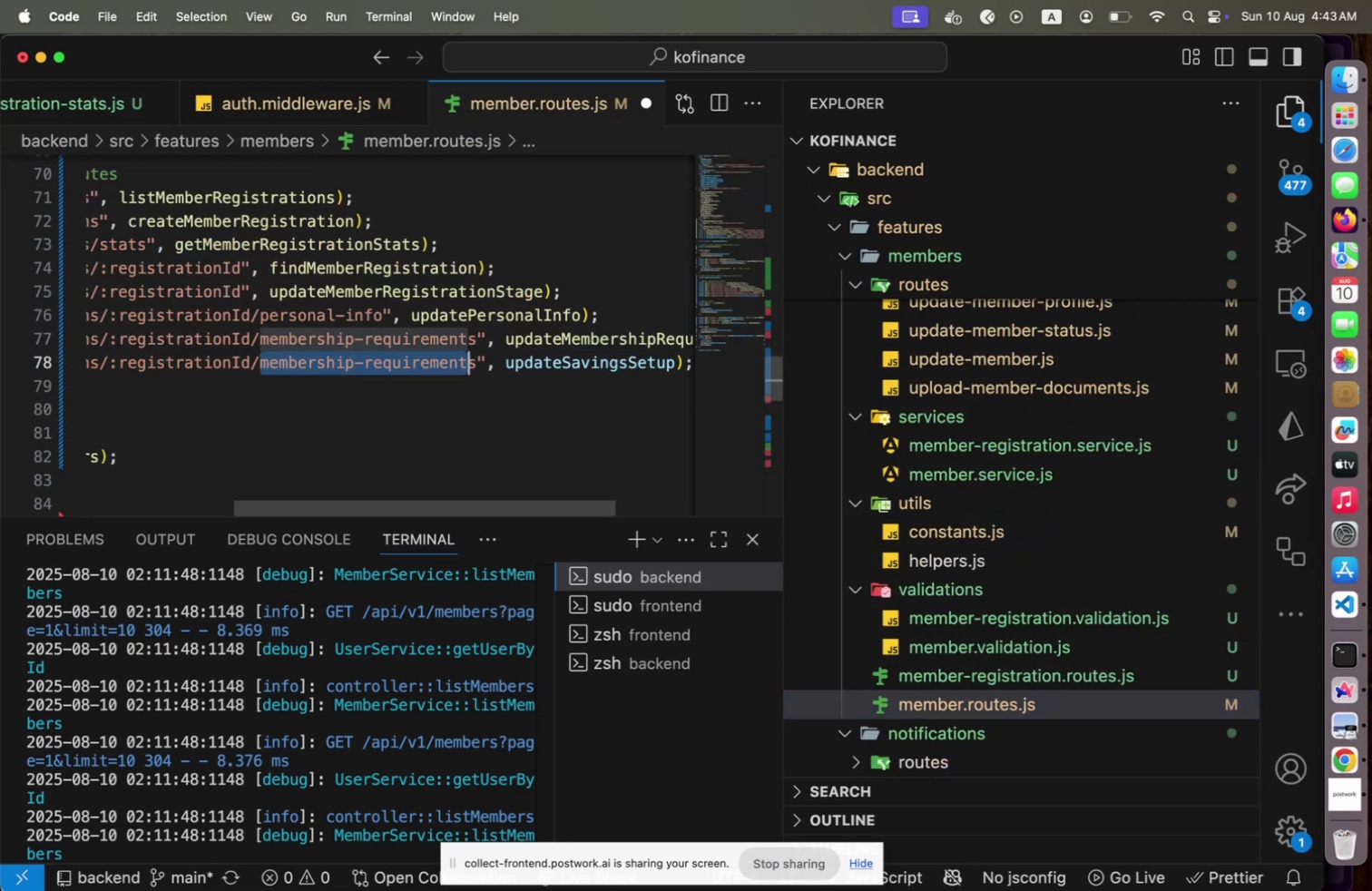 
key(Shift+ArrowRight)
 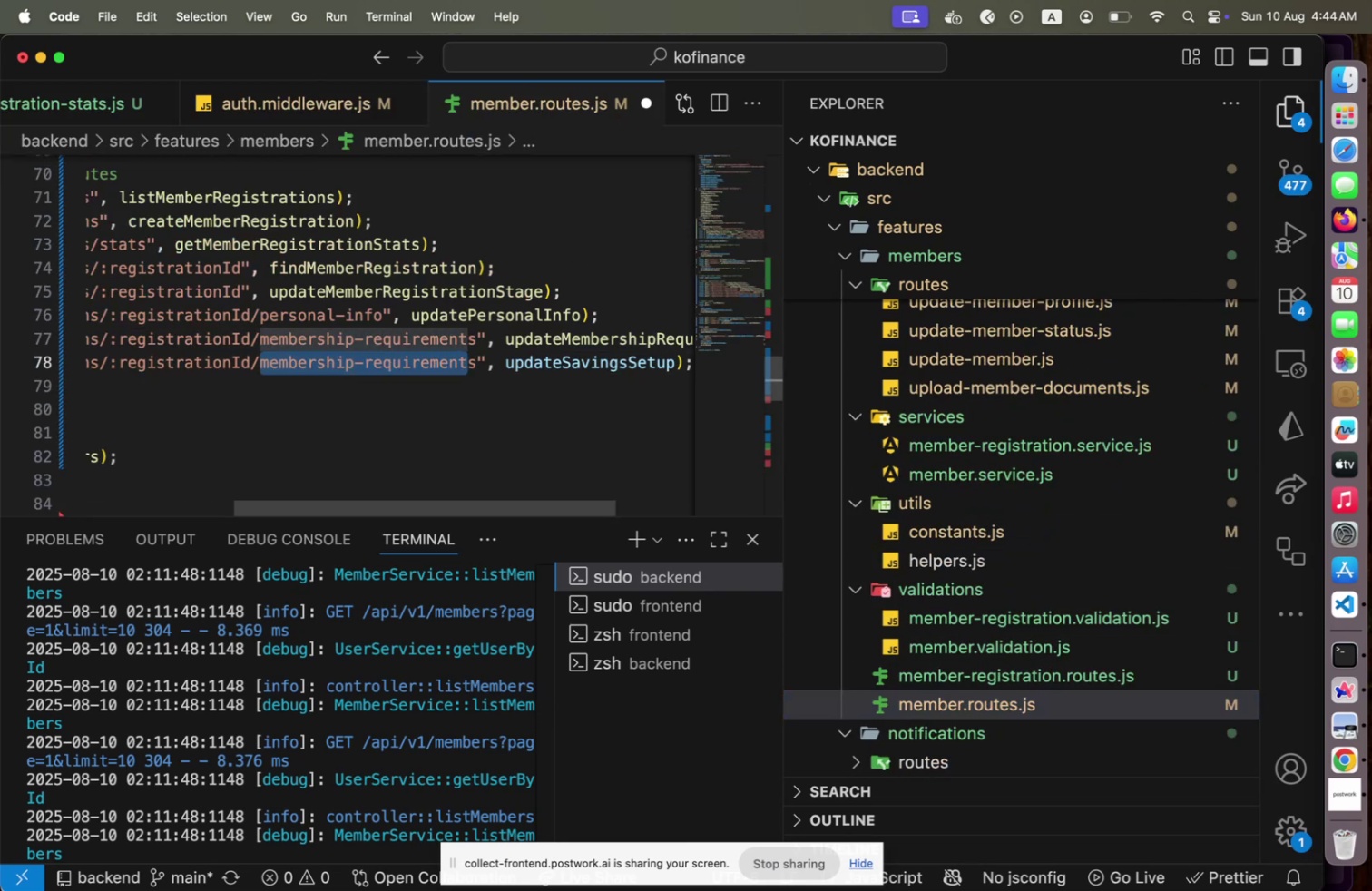 
key(Shift+ShiftLeft)
 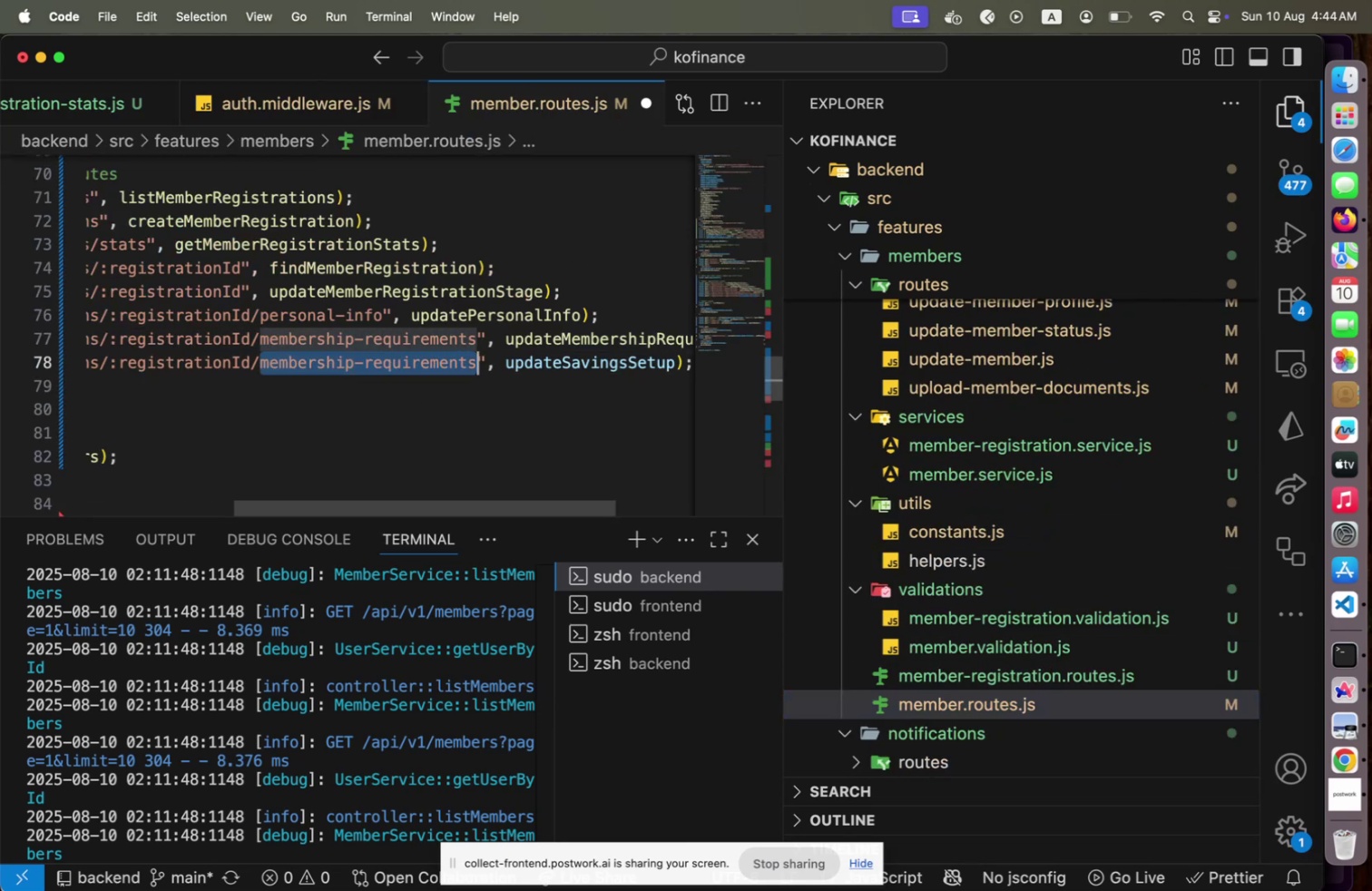 
key(Shift+ArrowRight)
 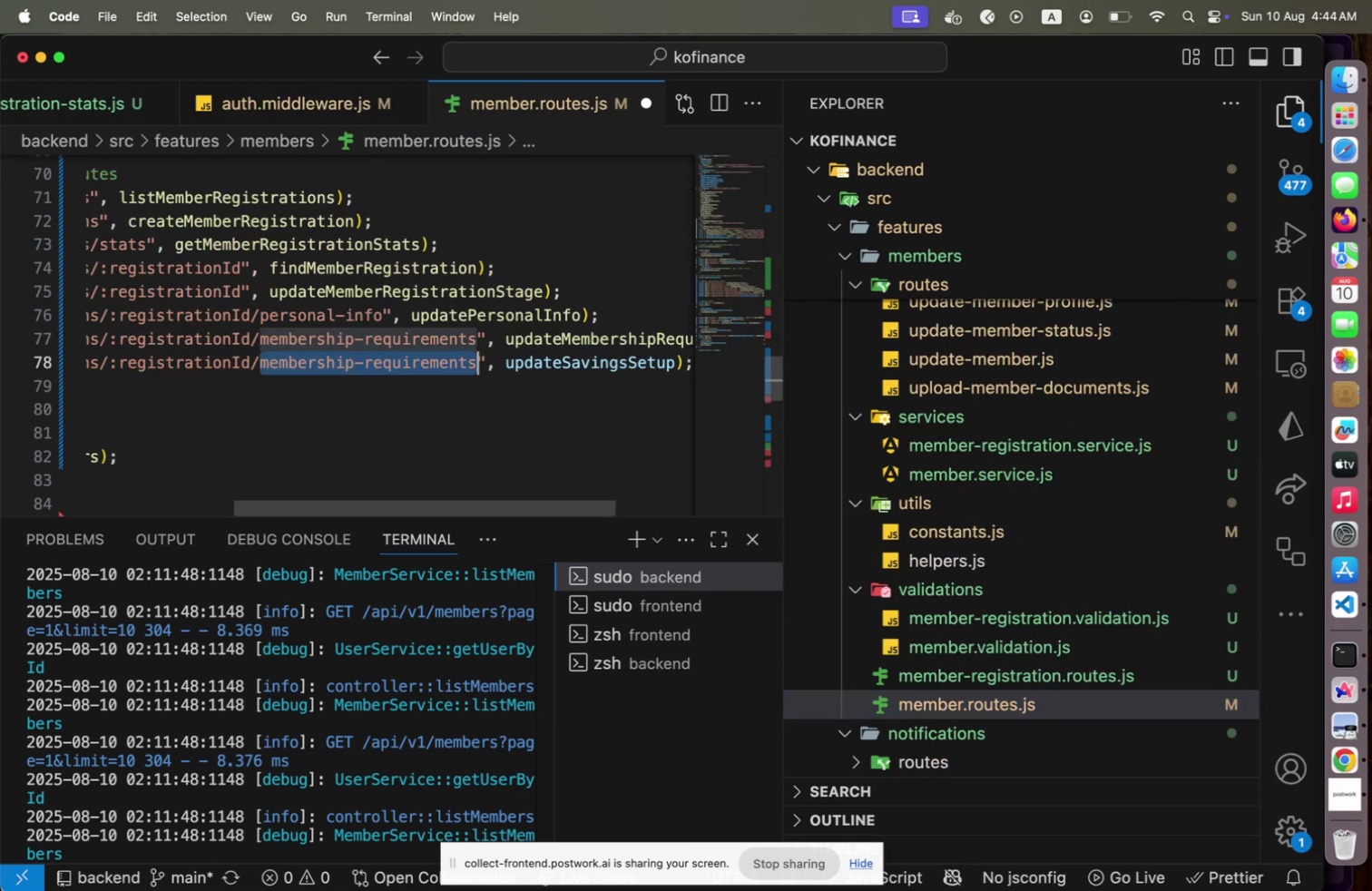 
type(savings-sey)
key(Backspace)
type(tup[End])
 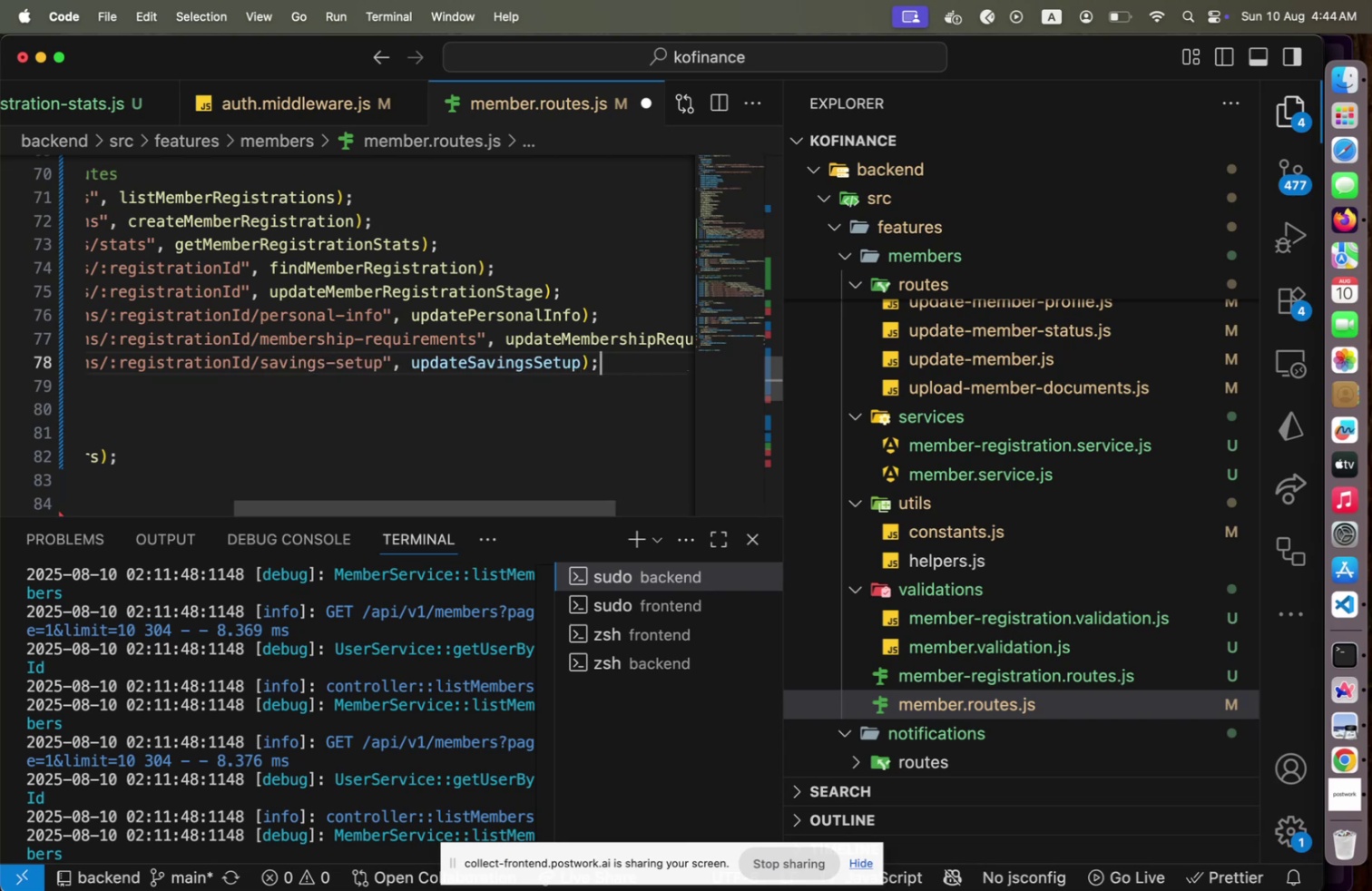 
key(ArrowLeft)
 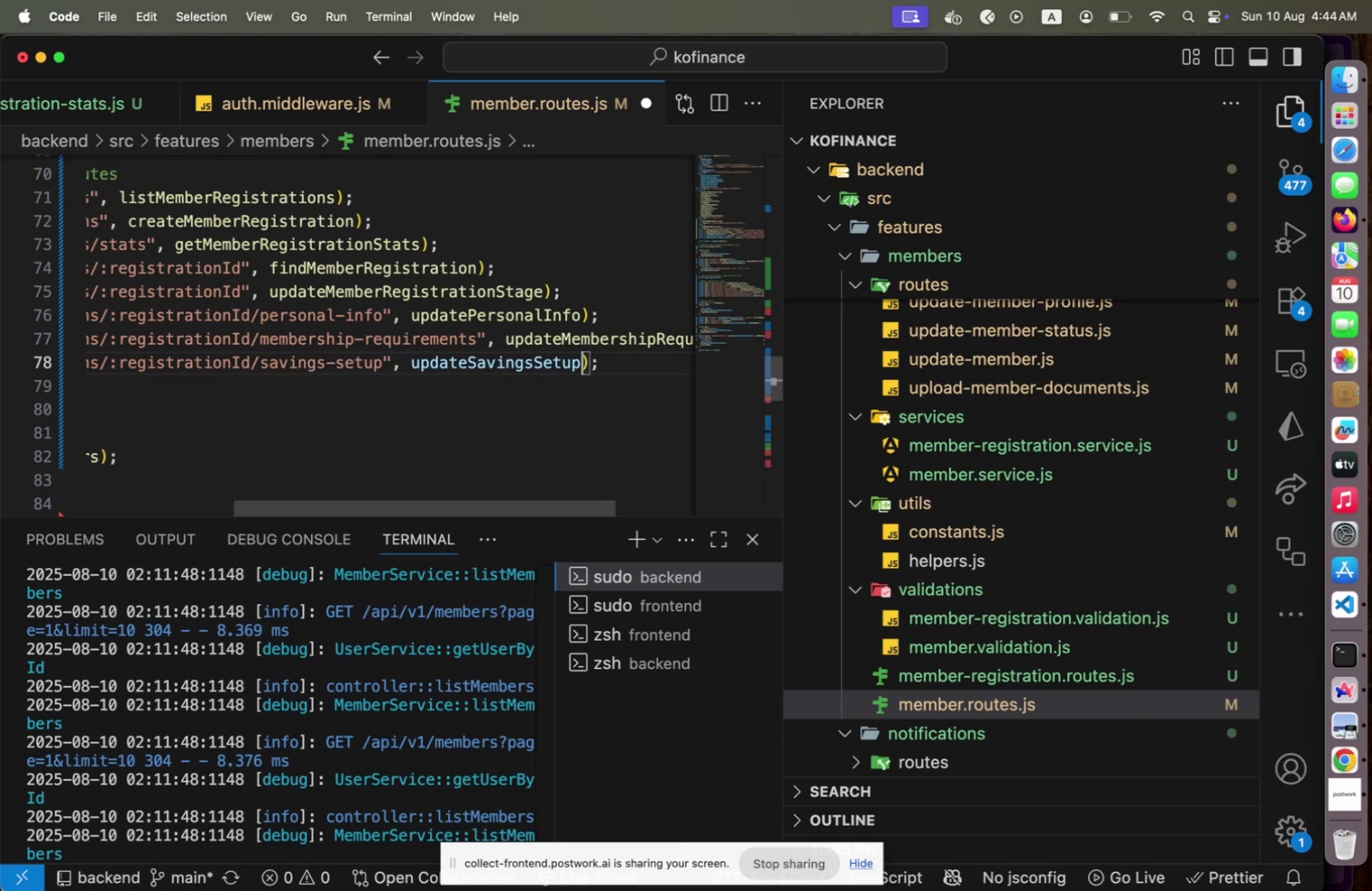 
key(ArrowLeft)
 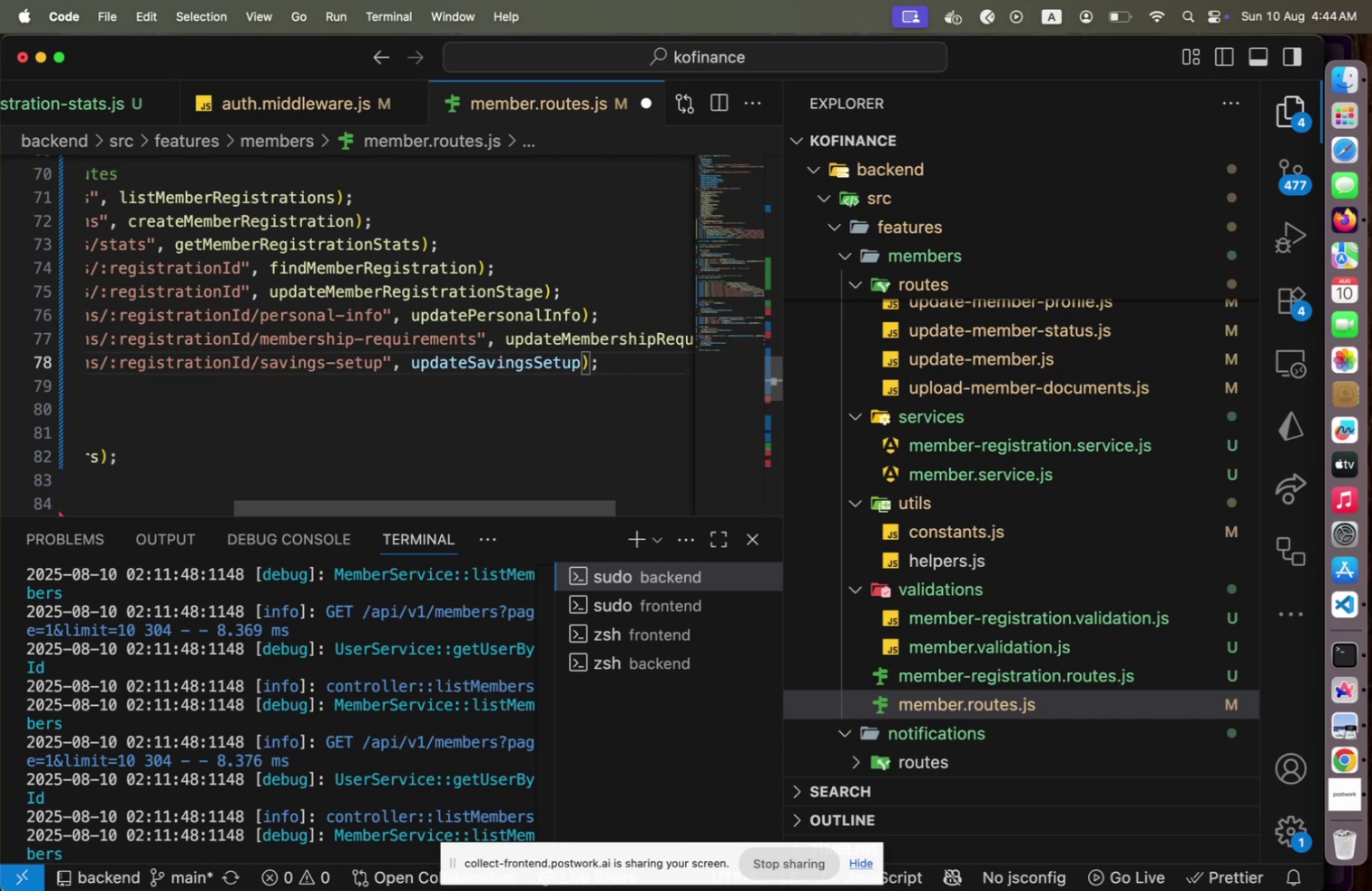 
key(Backspace)
 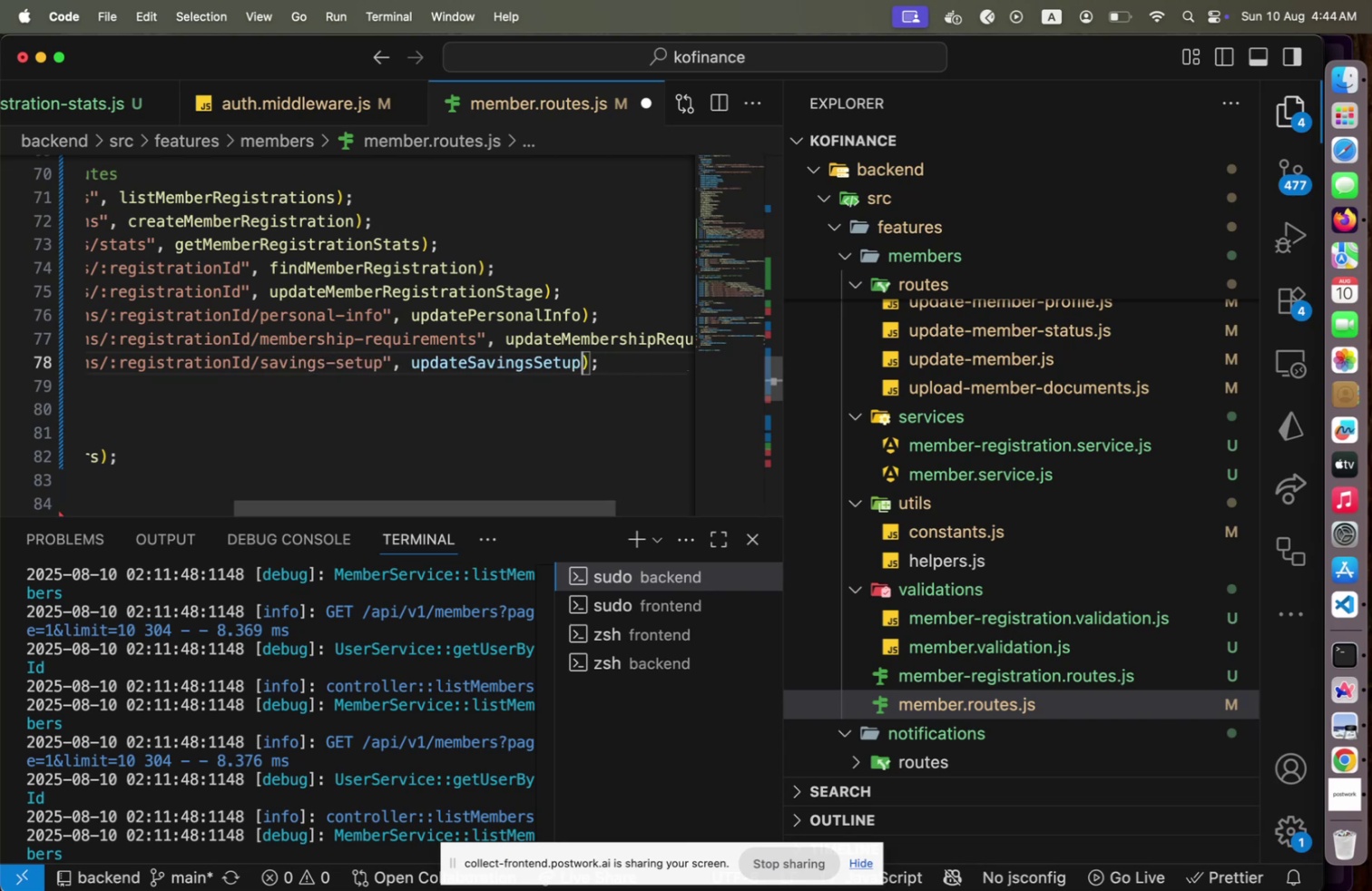 
key(P)
 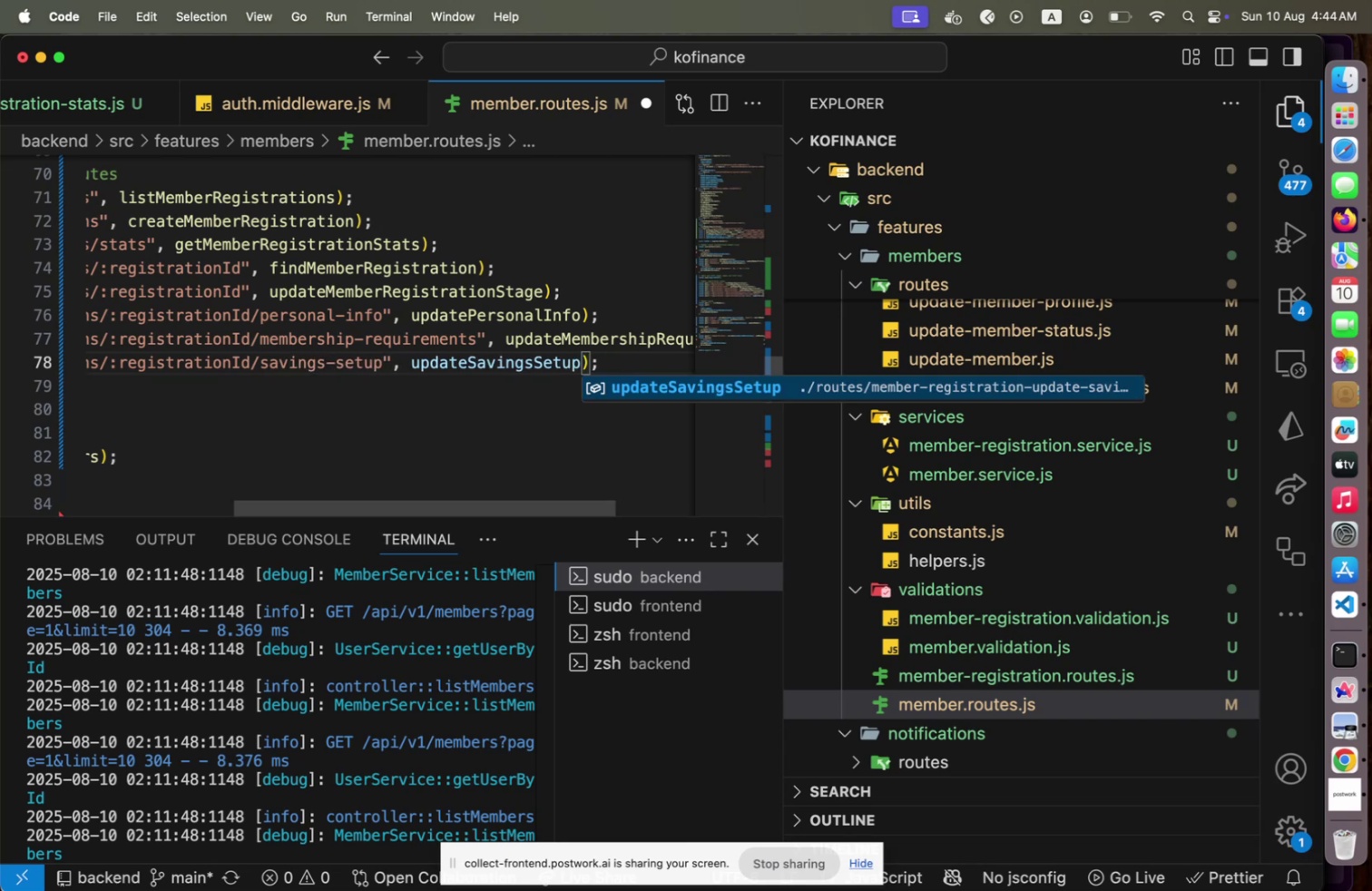 
key(Enter)
 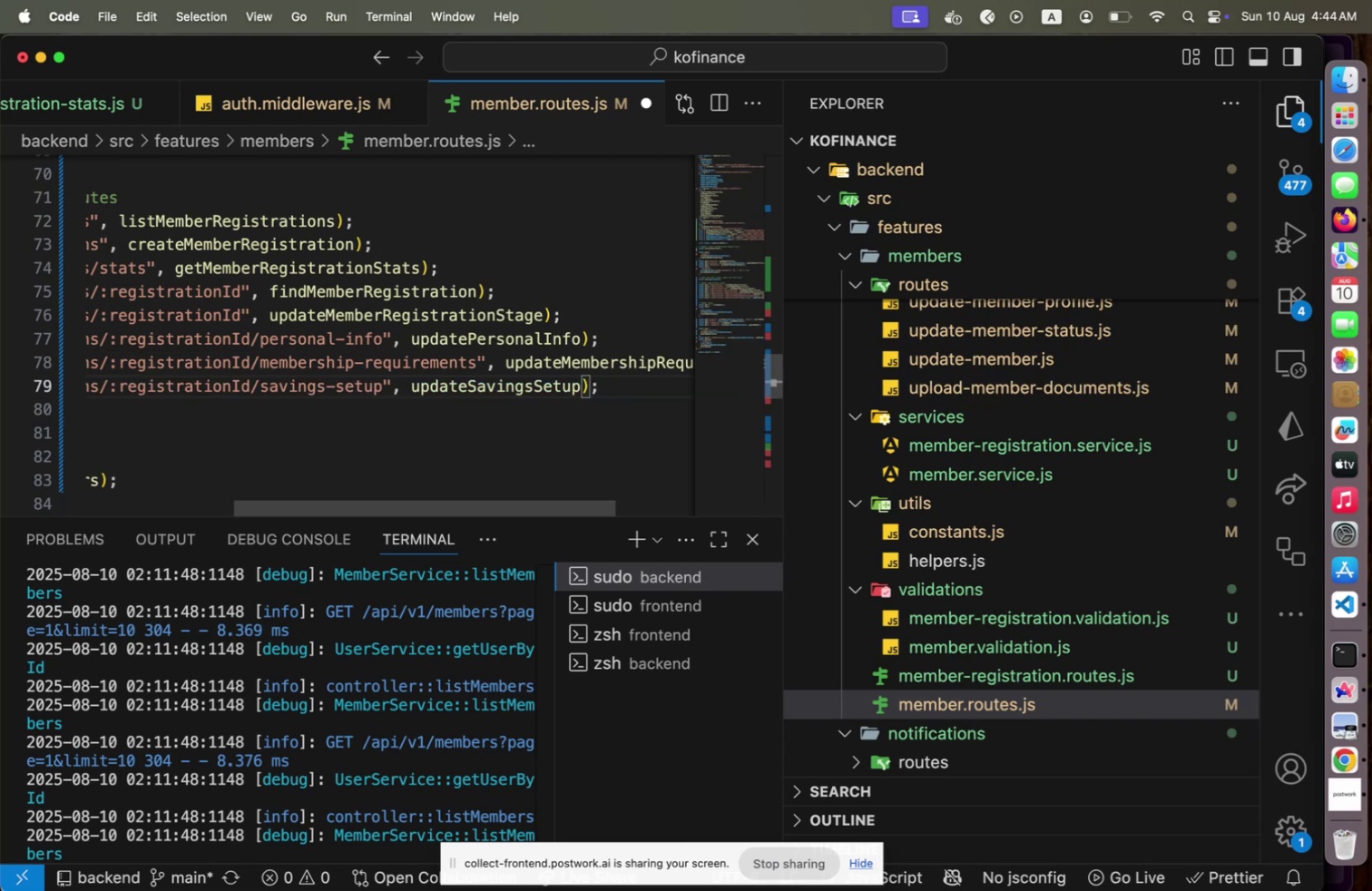 
key(Home)
 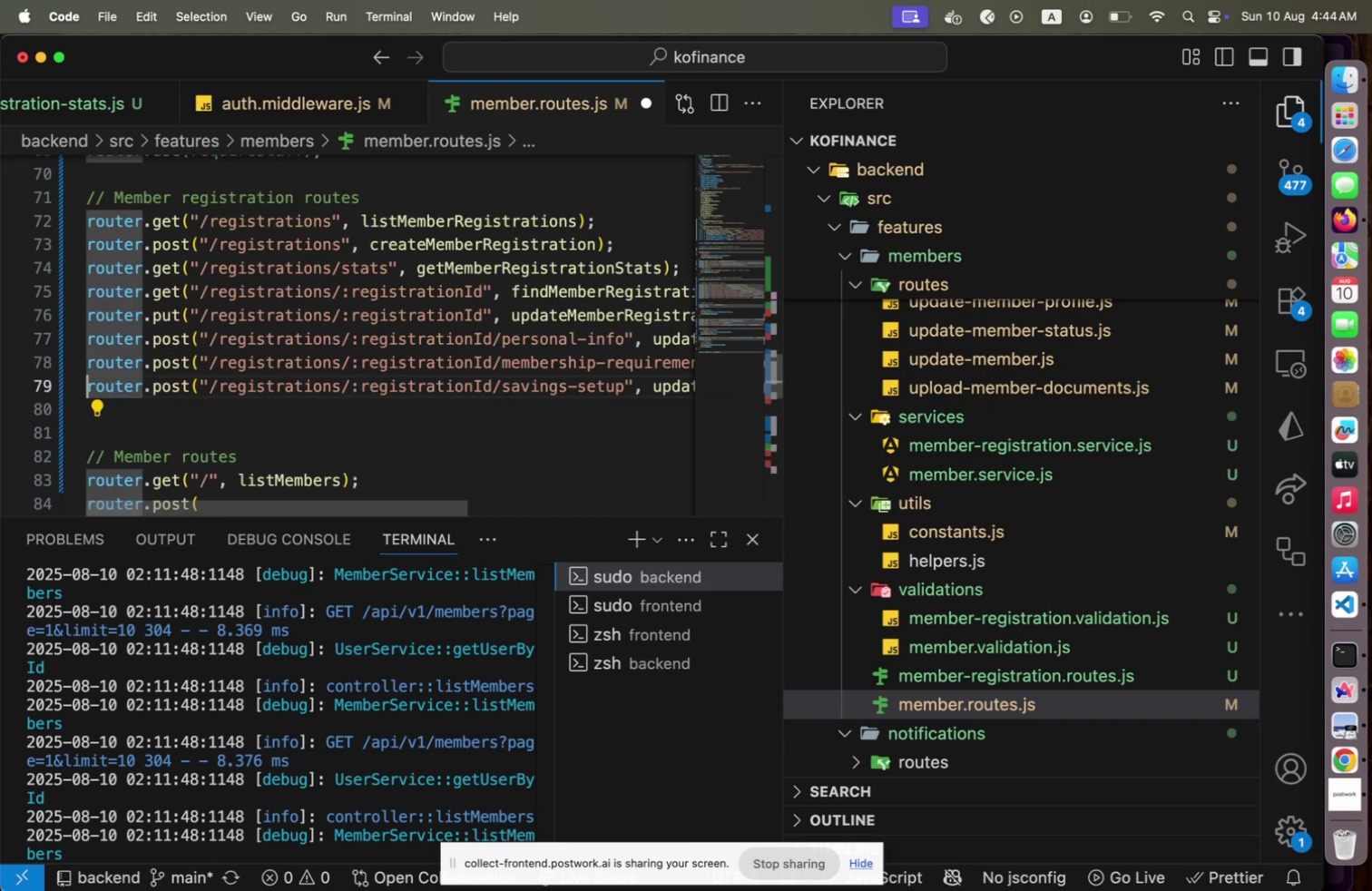 
key(ArrowDown)
 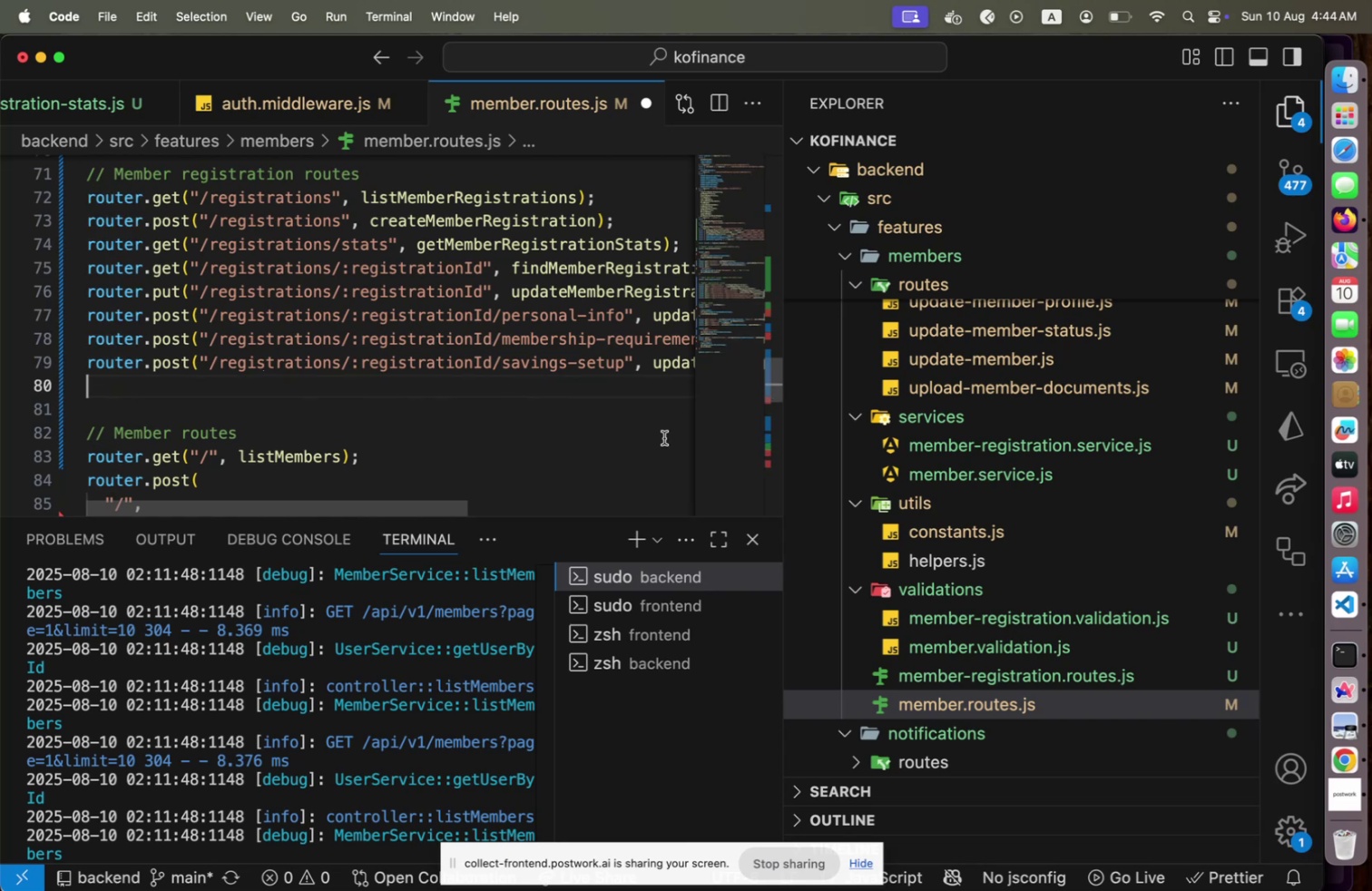 
scroll: coordinate [1014, 443], scroll_direction: up, amount: 5.0
 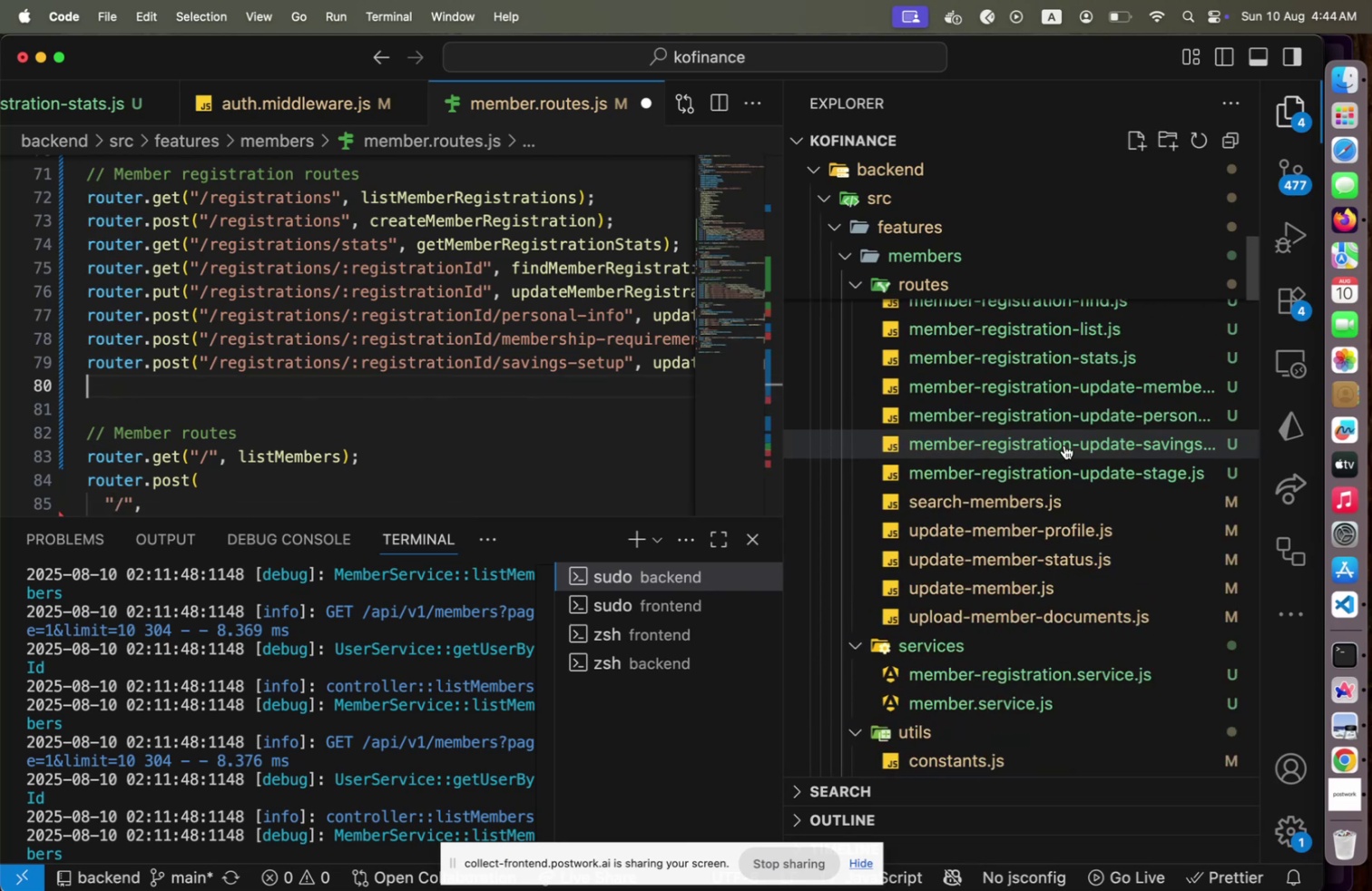 
left_click([1064, 445])
 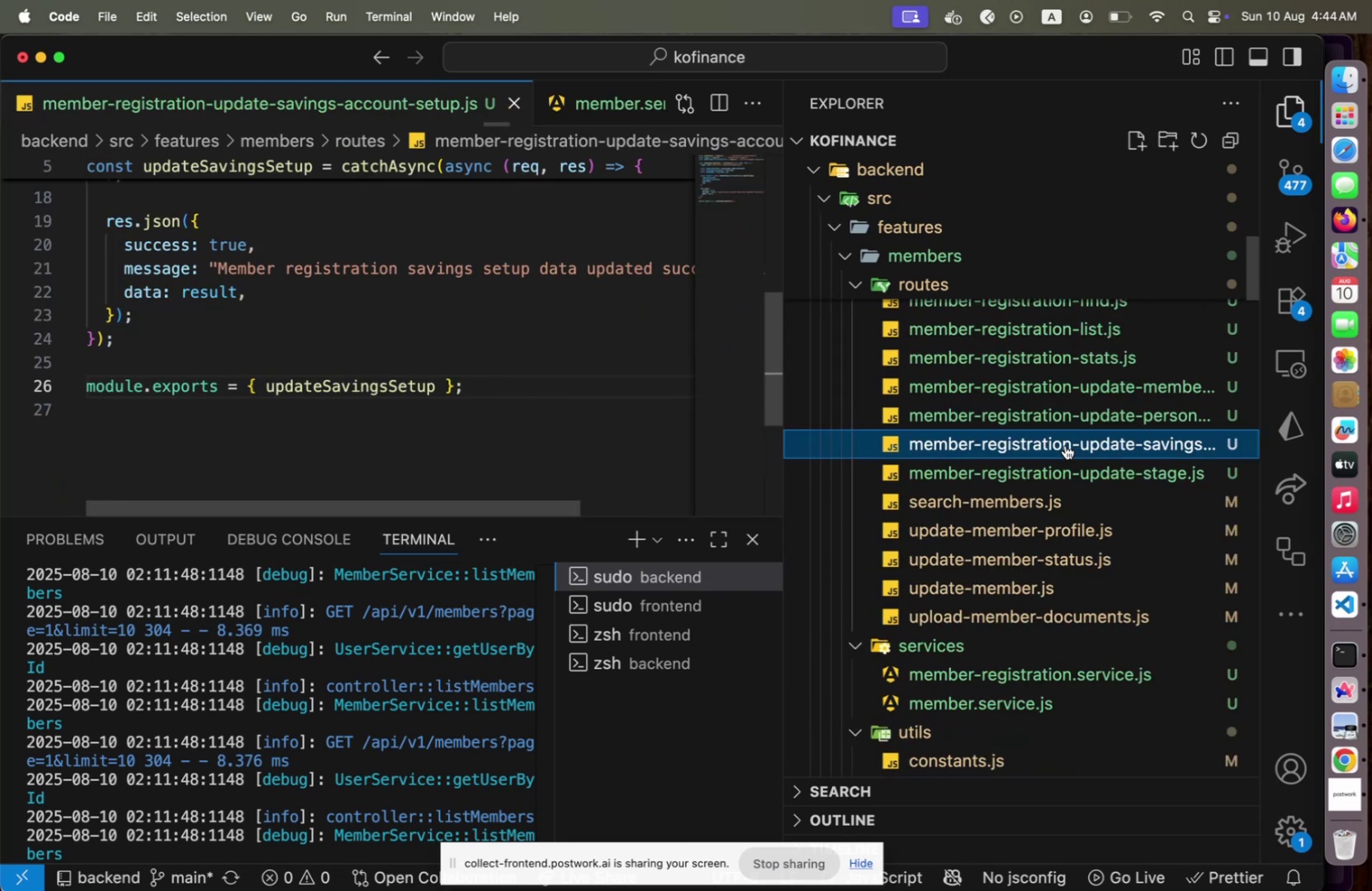 
key(Enter)
 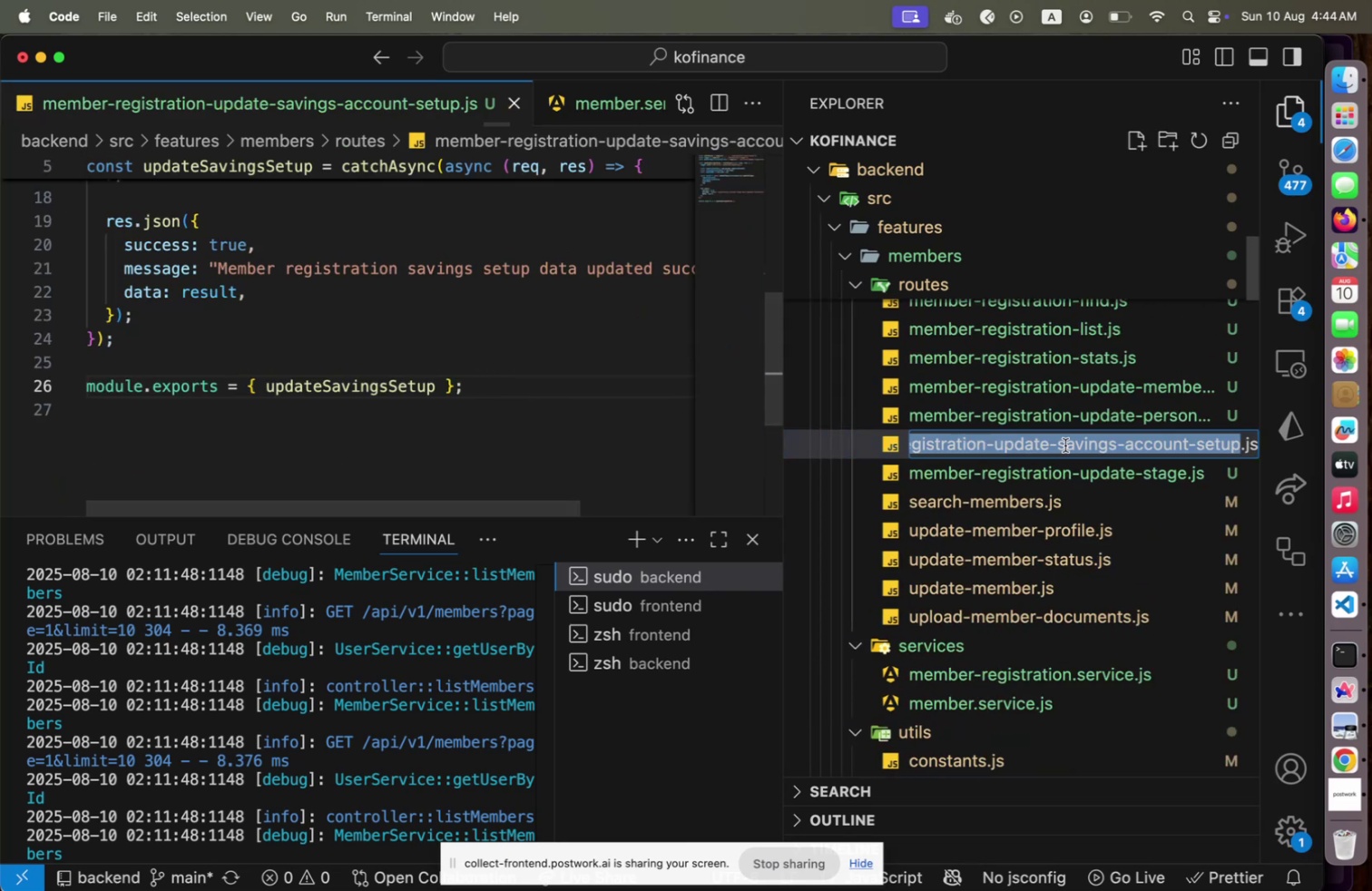 
key(ArrowRight)
 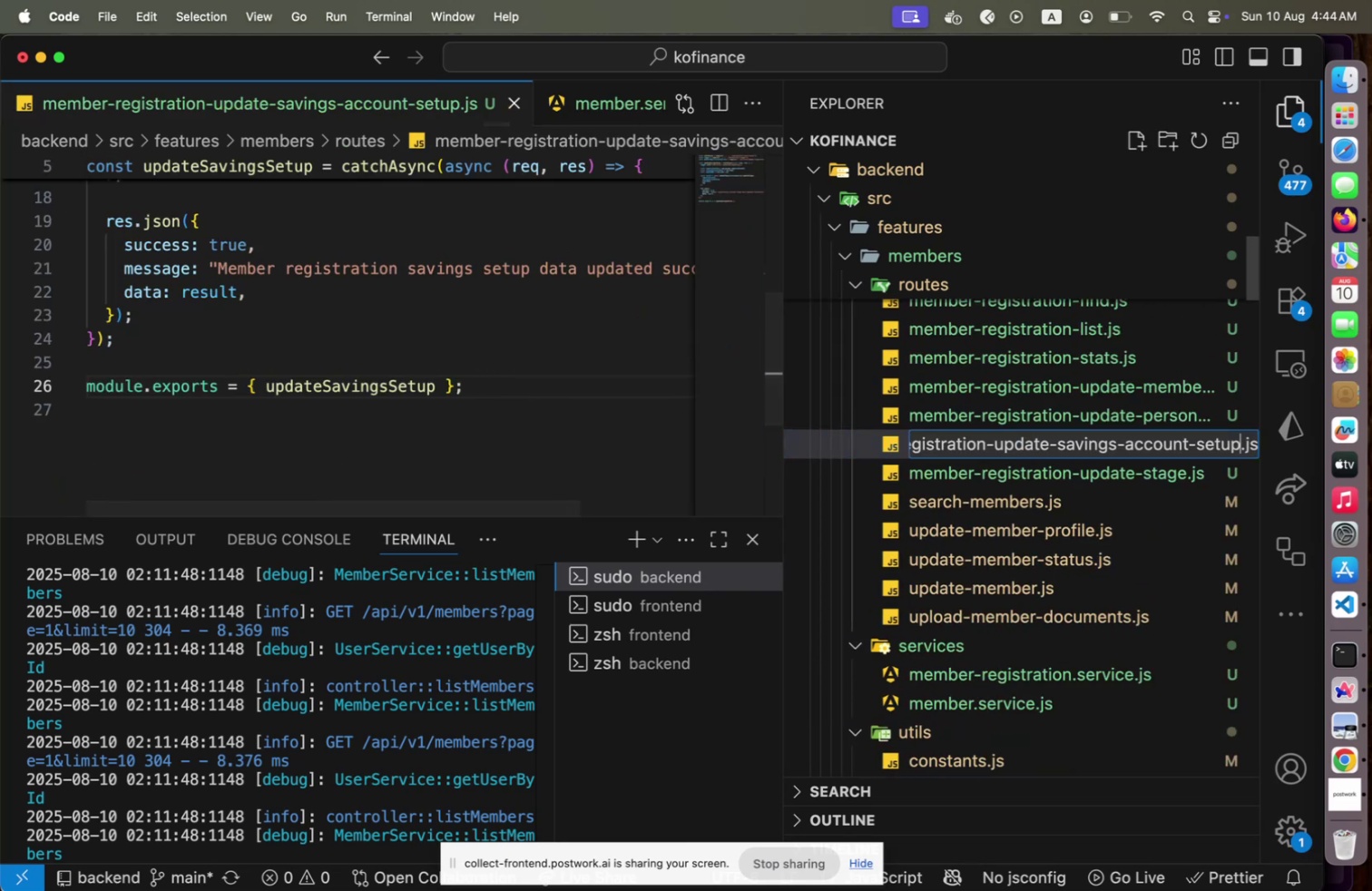 
hold_key(key=ArrowLeft, duration=0.82)
 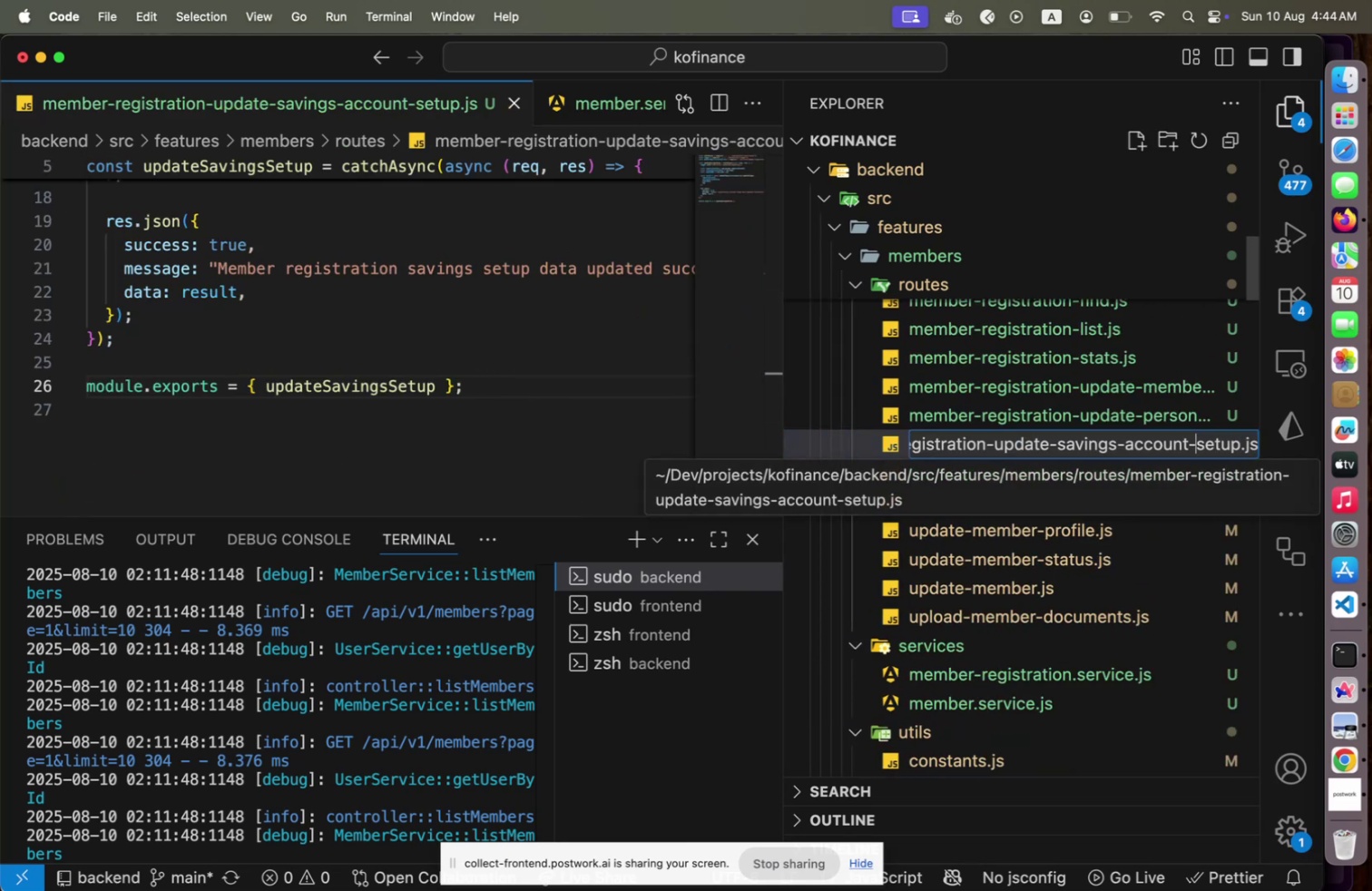 
hold_key(key=Backspace, duration=0.9)
 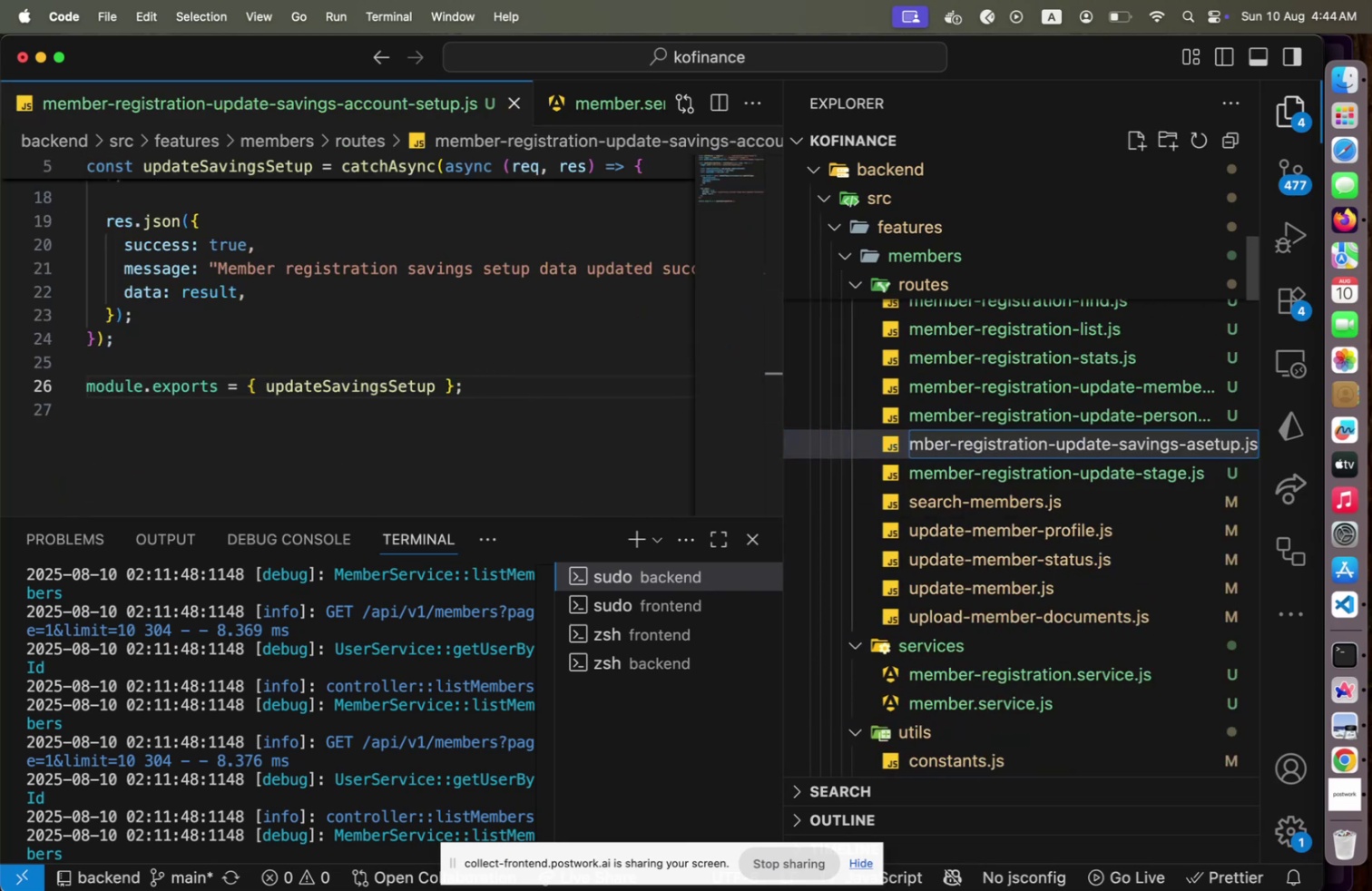 
key(Backspace)
 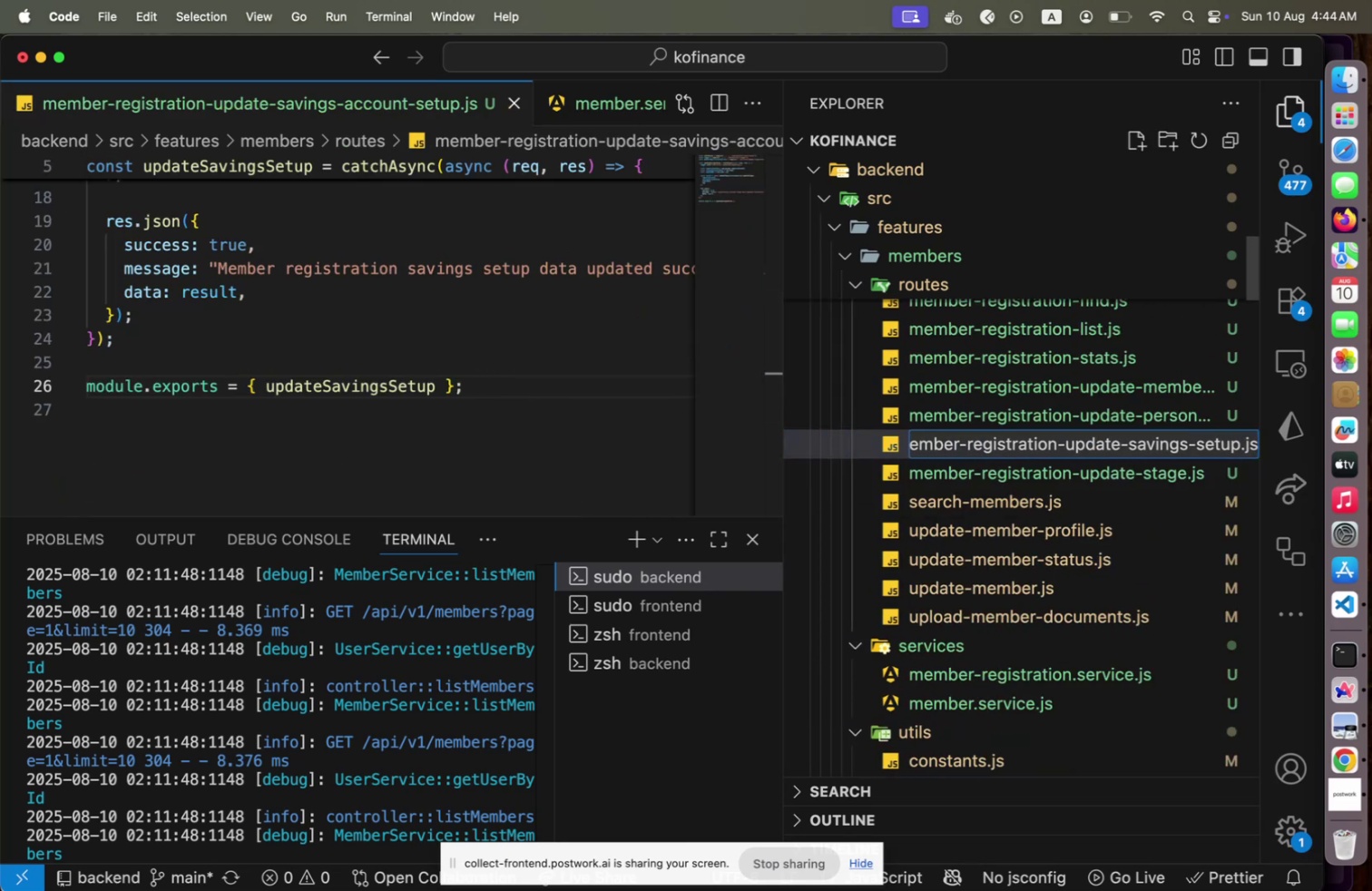 
key(Backspace)
 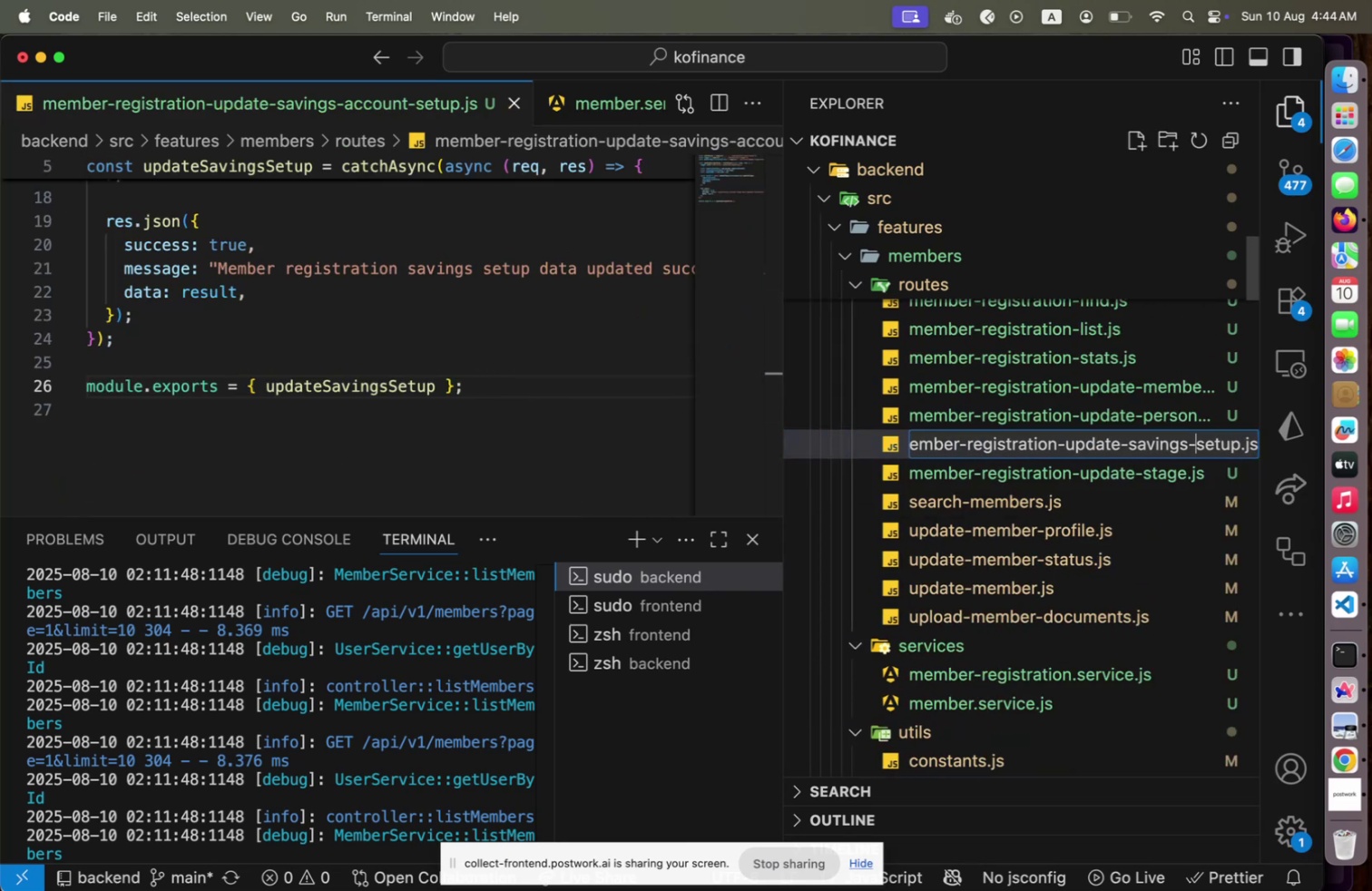 
key(Enter)
 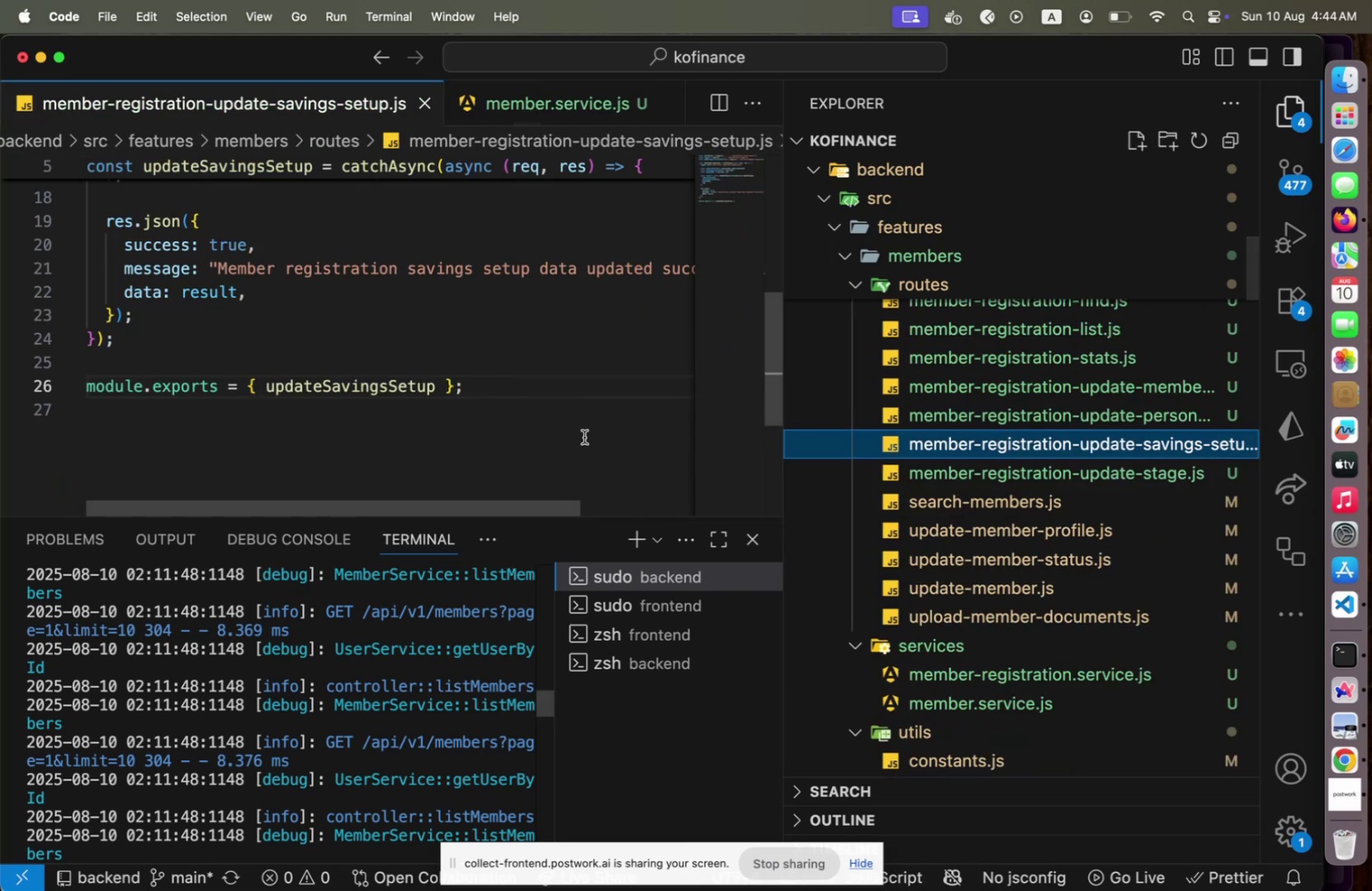 
left_click([583, 436])
 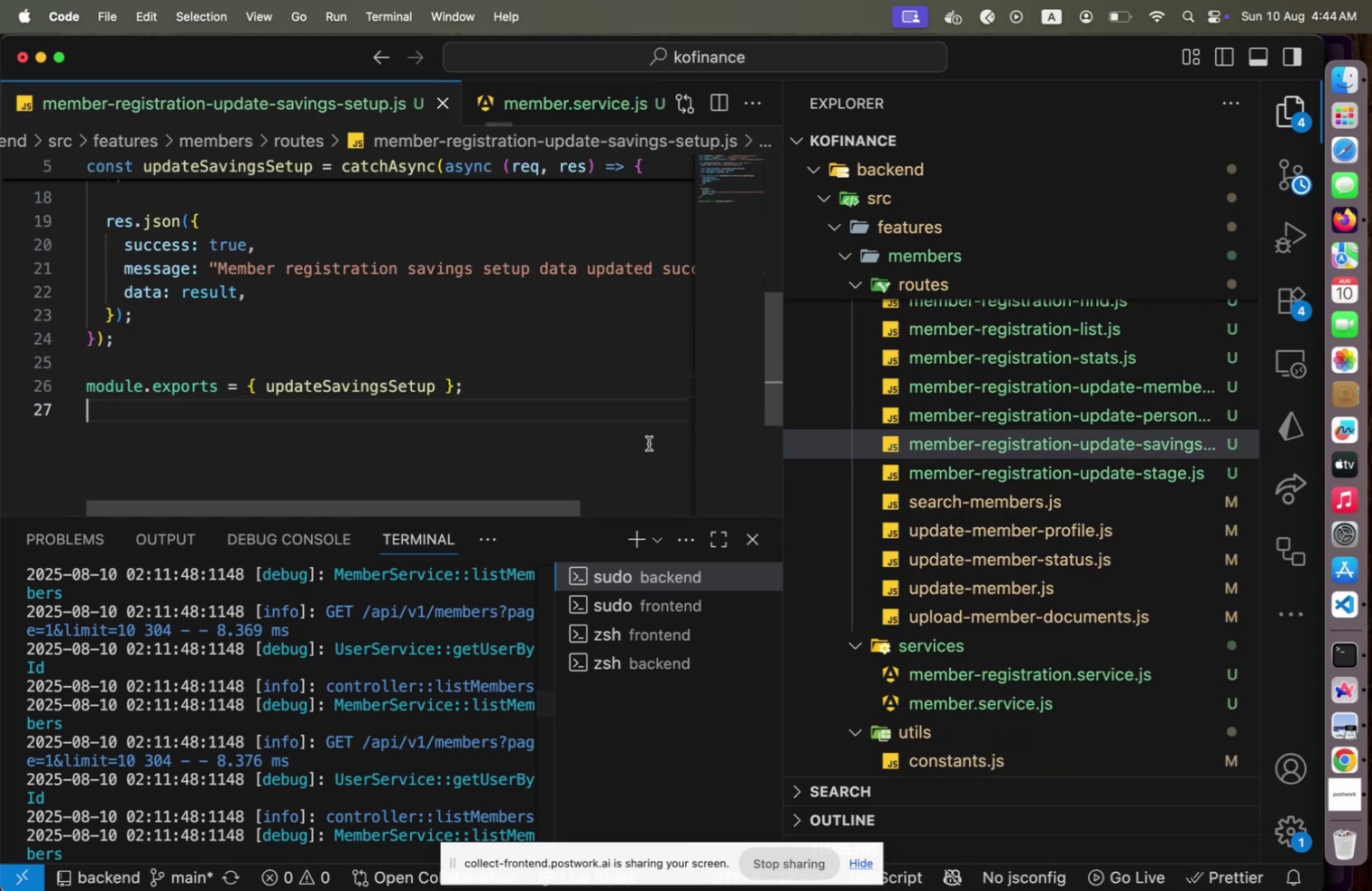 
key(Meta+CommandLeft)
 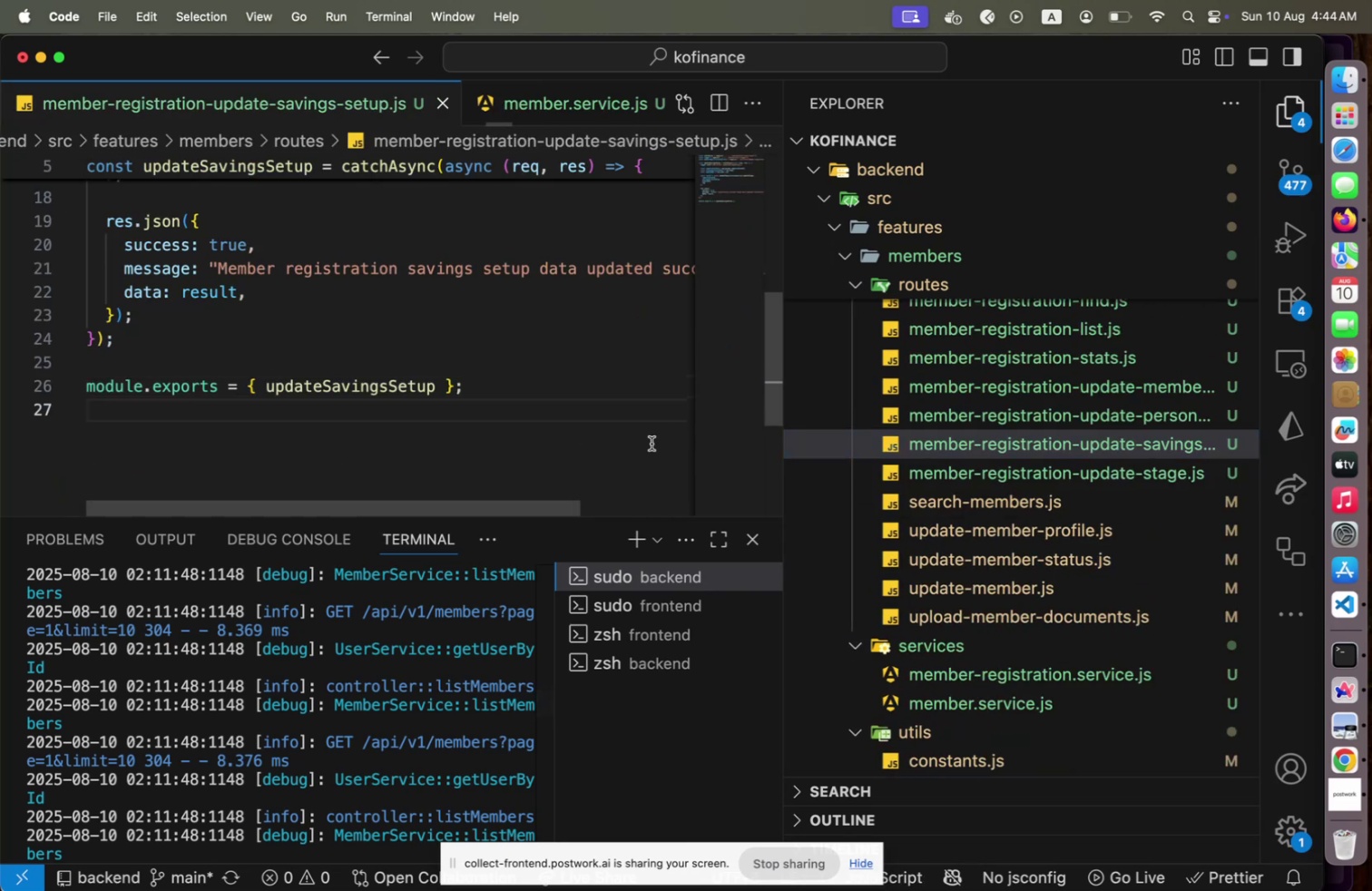 
key(Meta+S)
 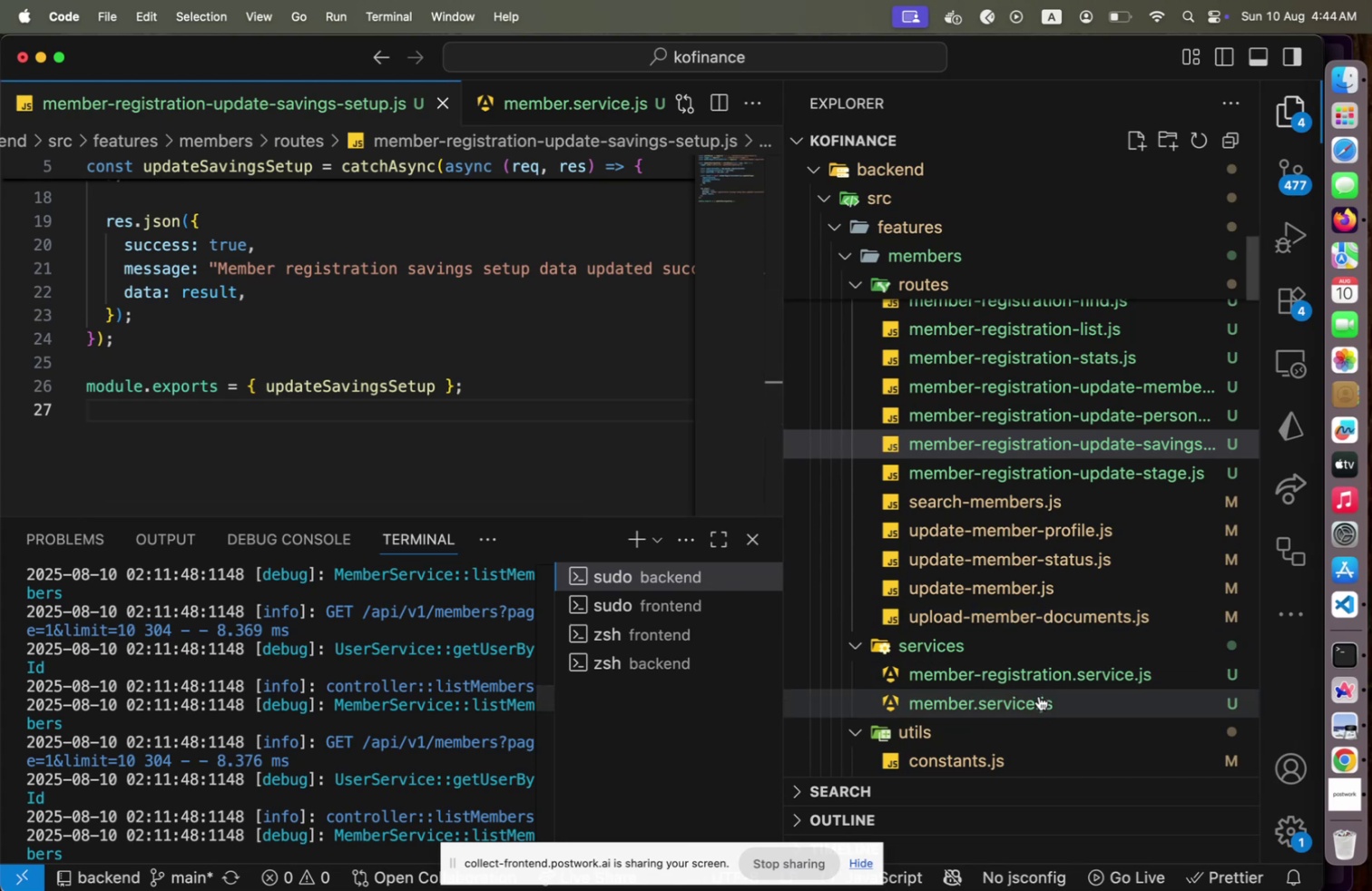 
scroll: coordinate [997, 742], scroll_direction: down, amount: 4.0
 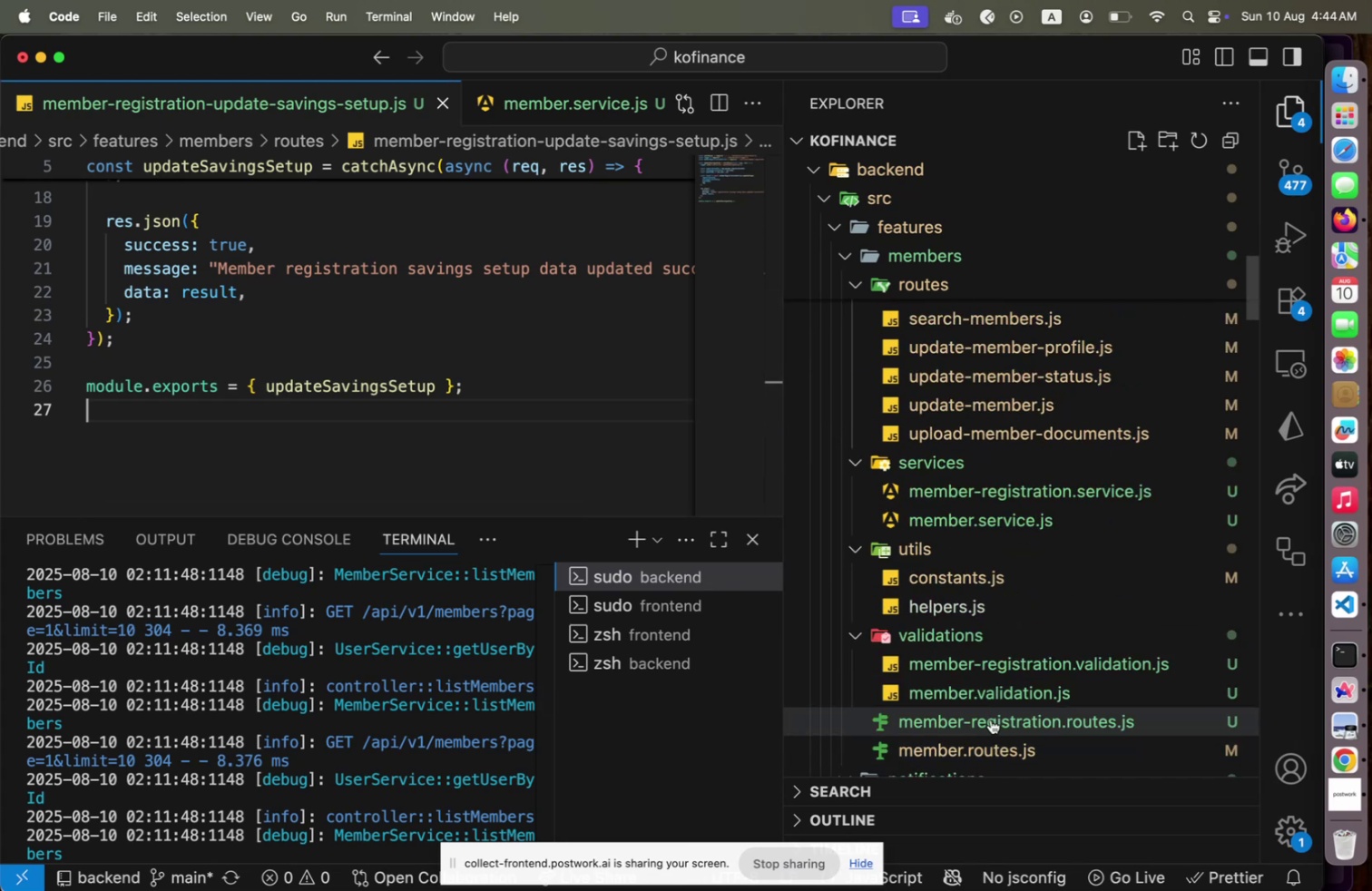 
left_click([991, 719])
 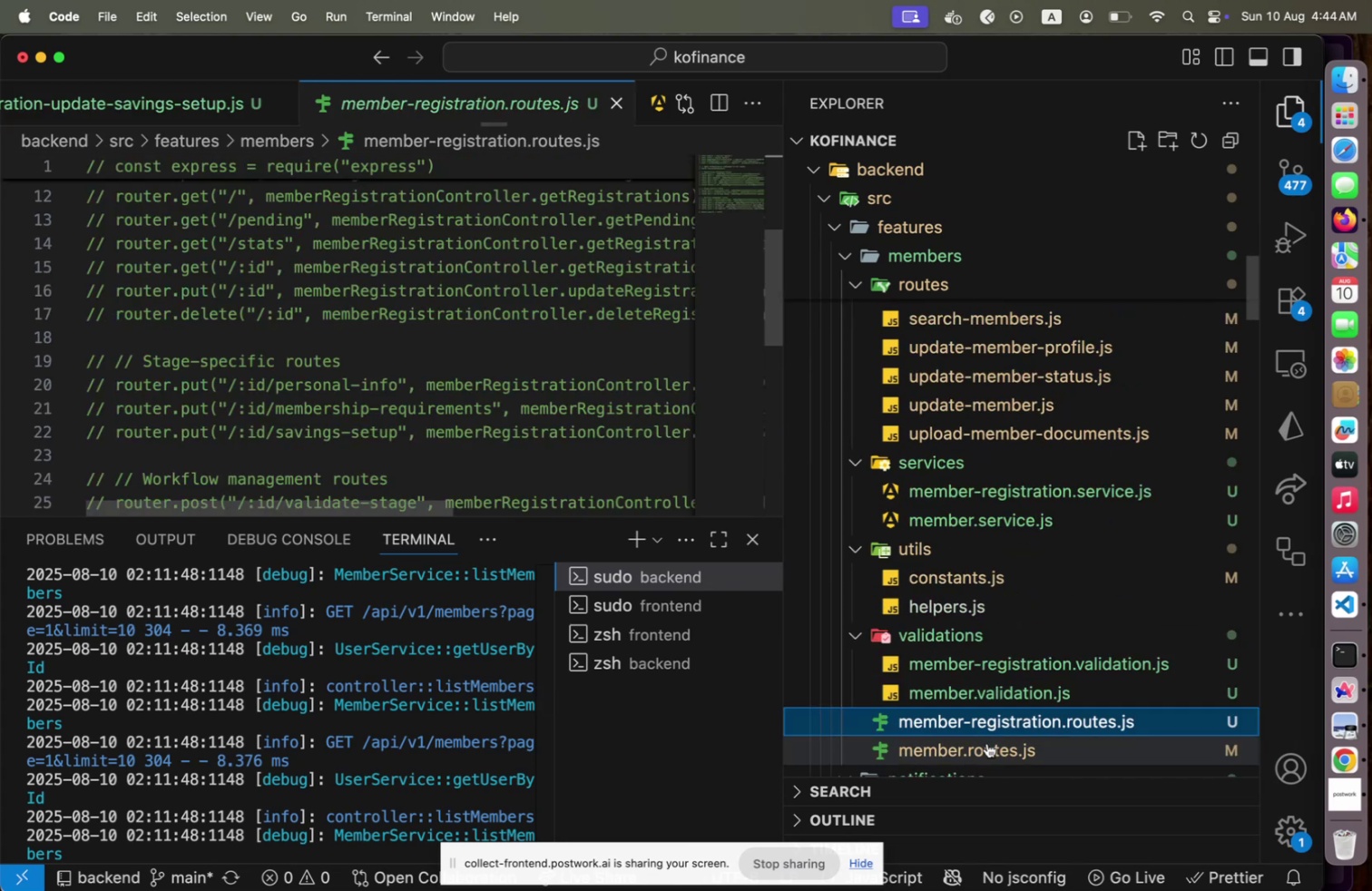 
left_click([987, 742])
 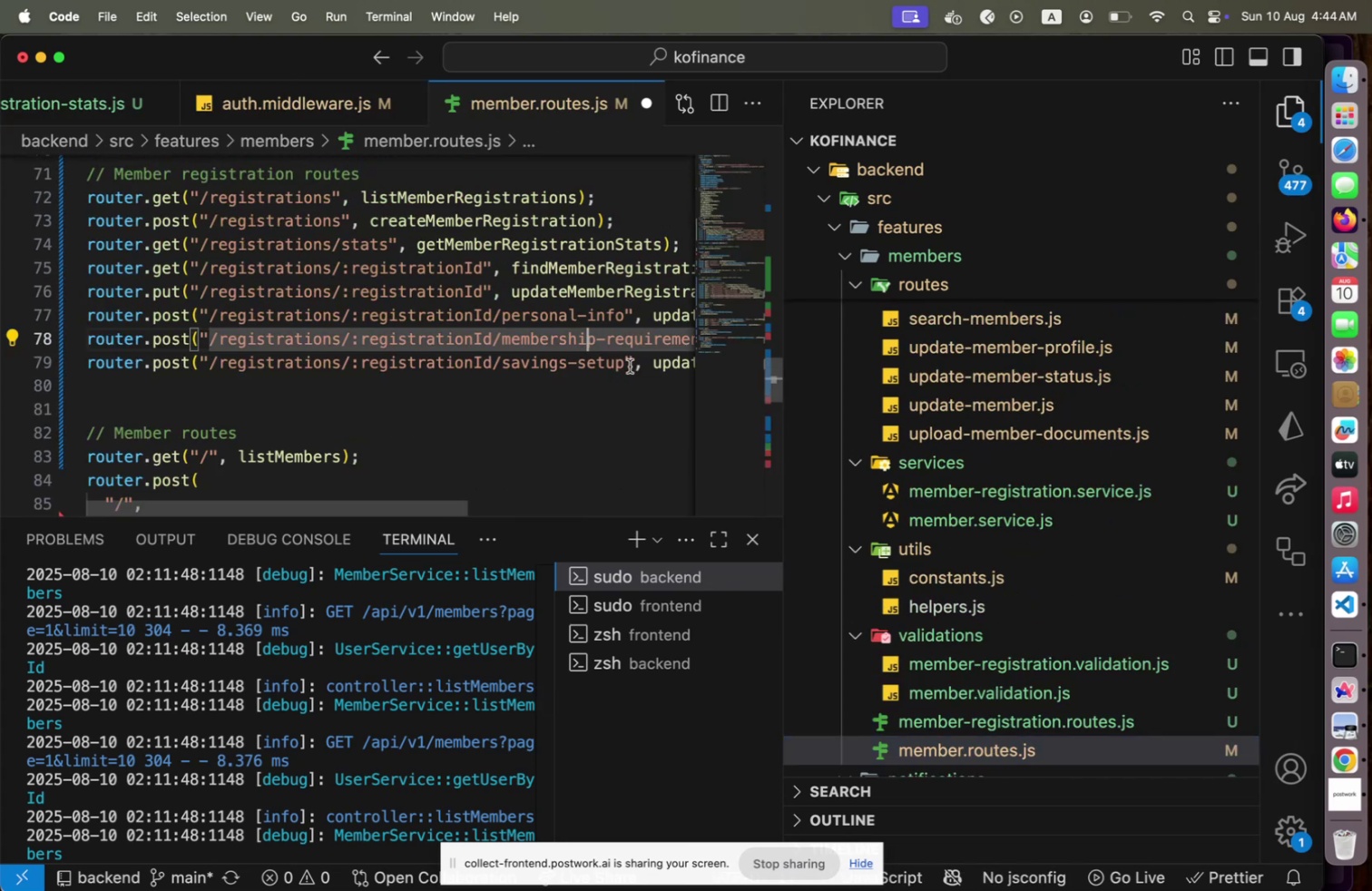 
left_click([671, 366])
 